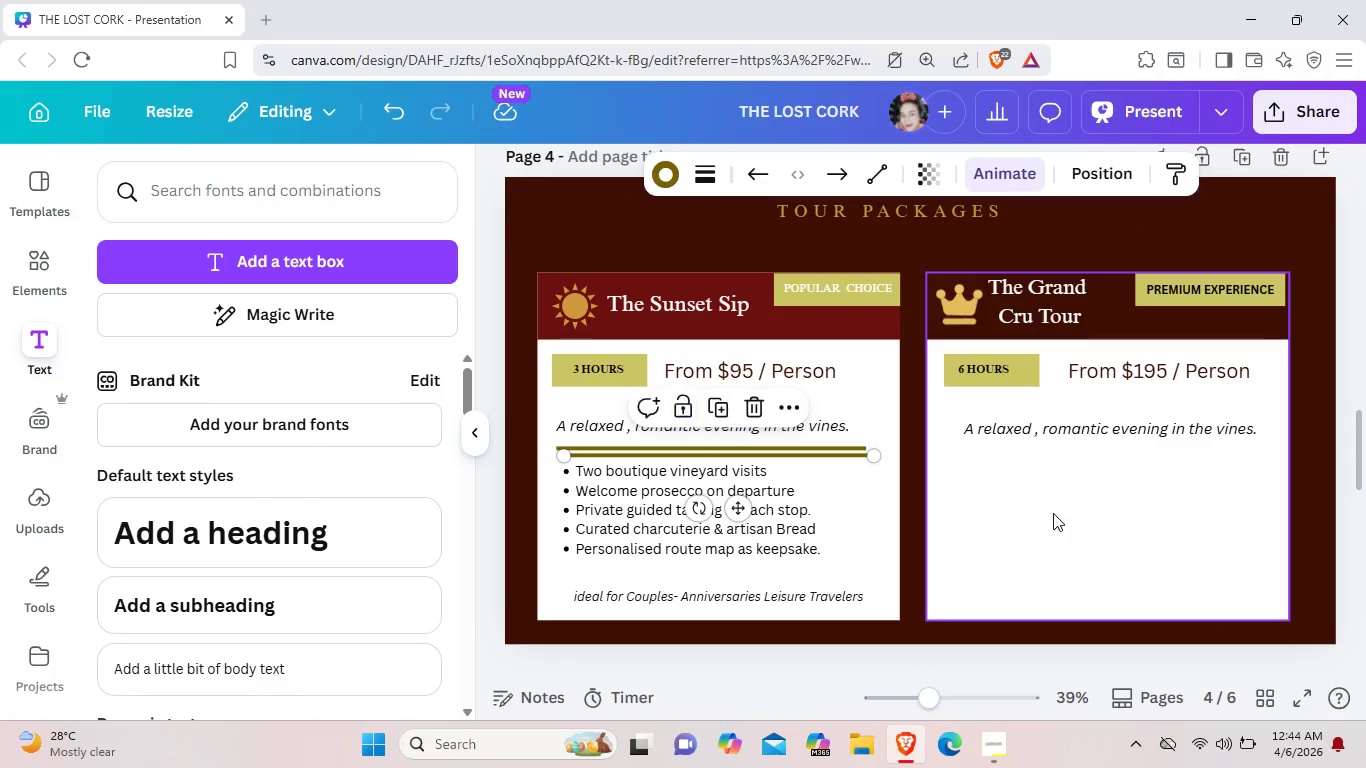 
key(Control+V)
 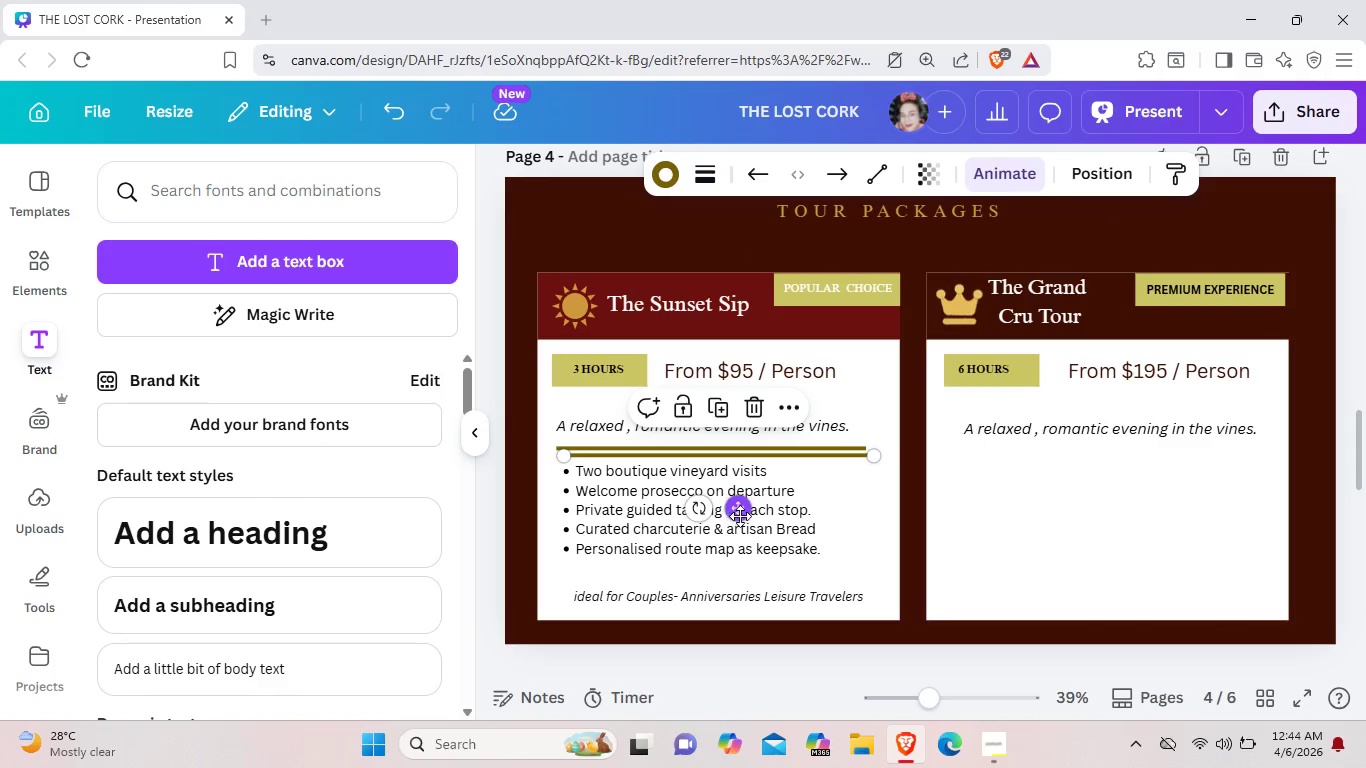 
left_click_drag(start_coordinate=[740, 516], to_coordinate=[1128, 513])
 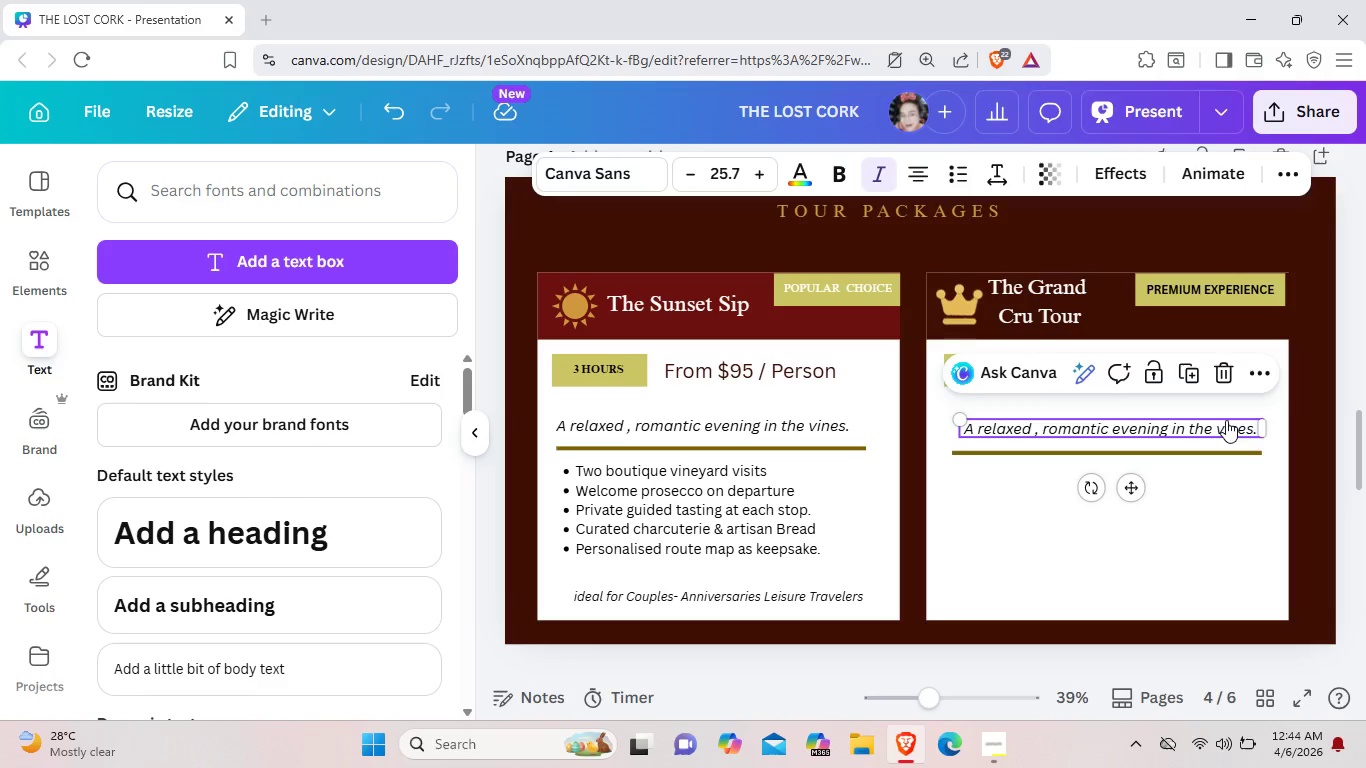 
double_click([1226, 420])
 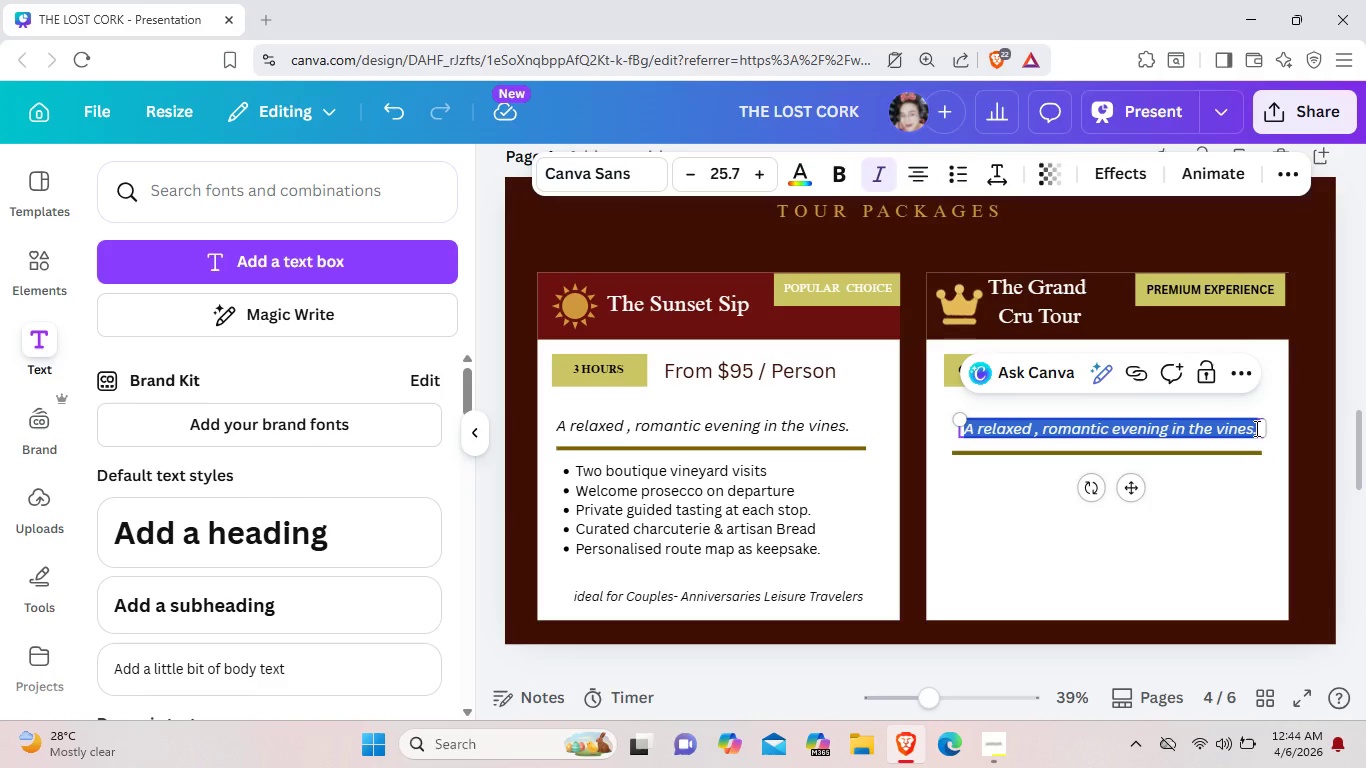 
left_click([1255, 428])
 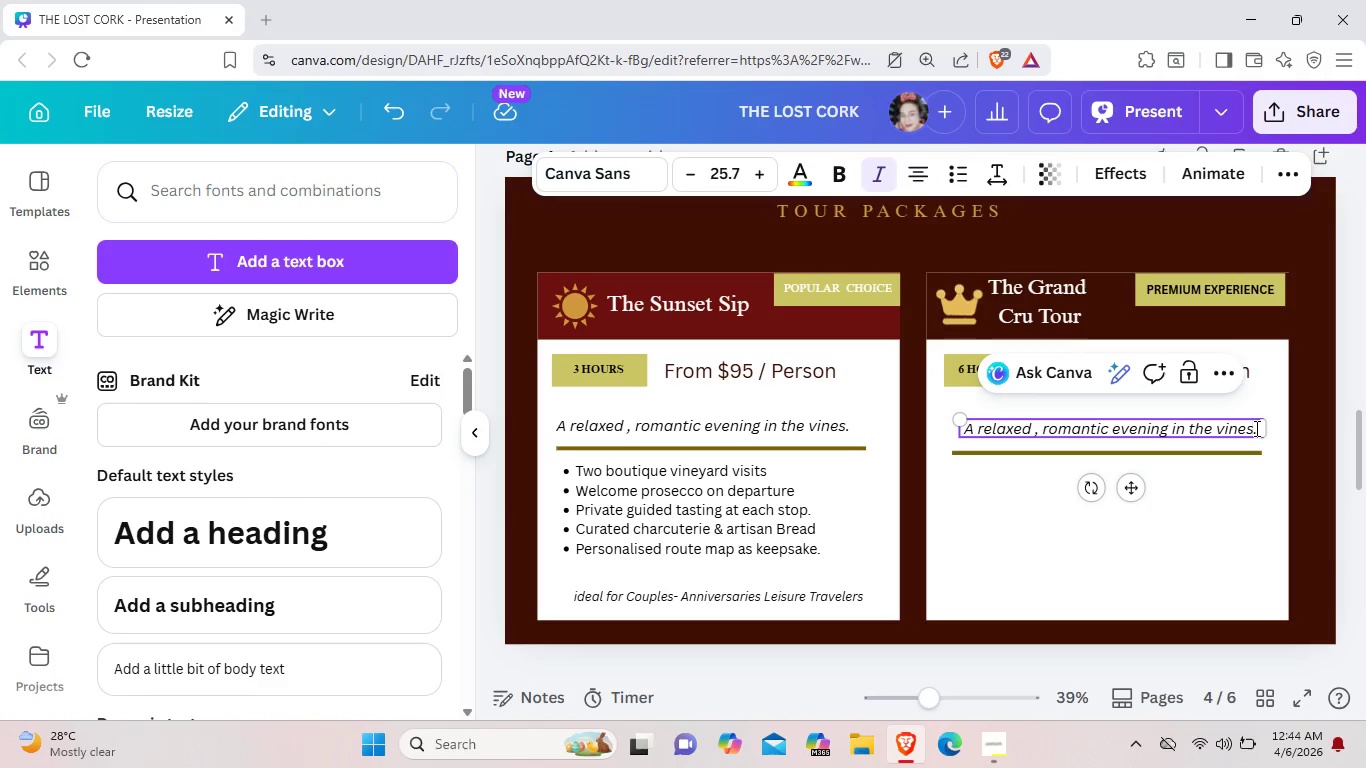 
left_click([1255, 428])
 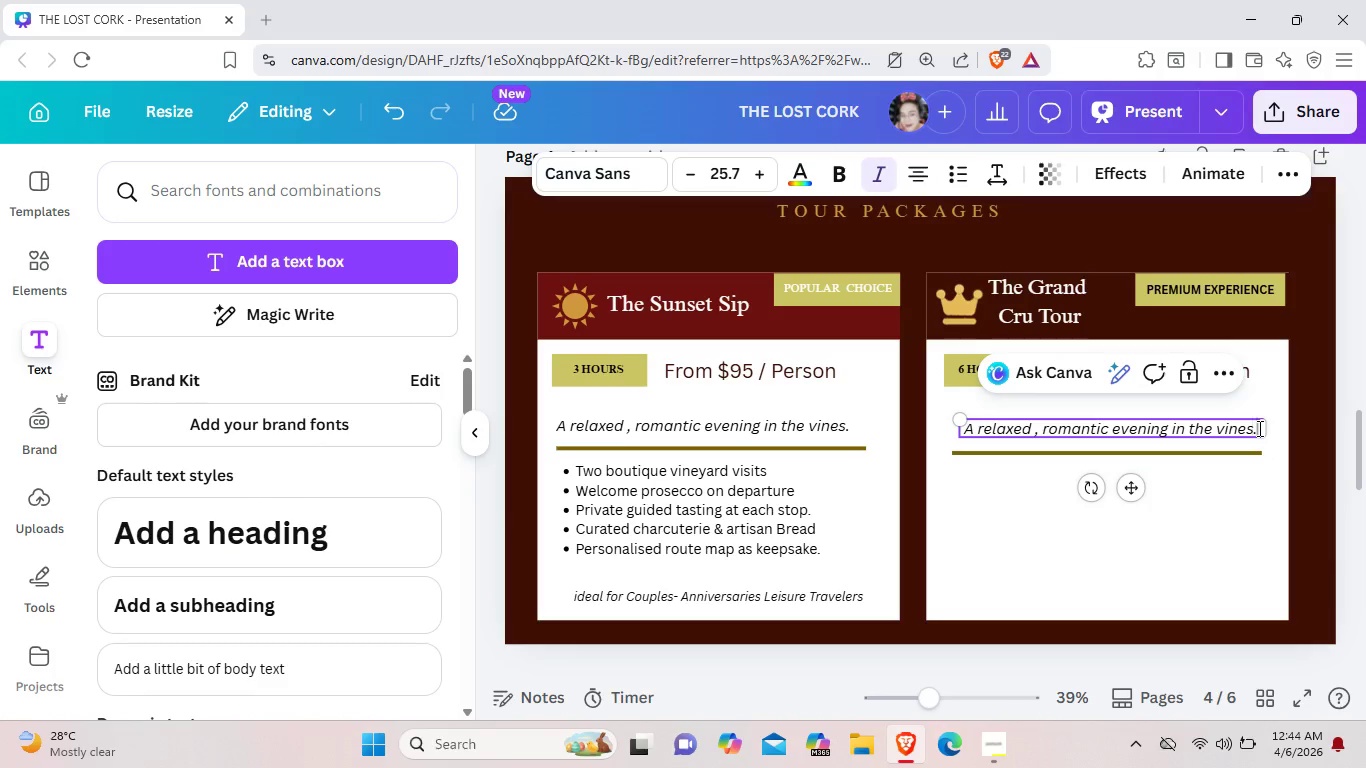 
left_click([1258, 428])
 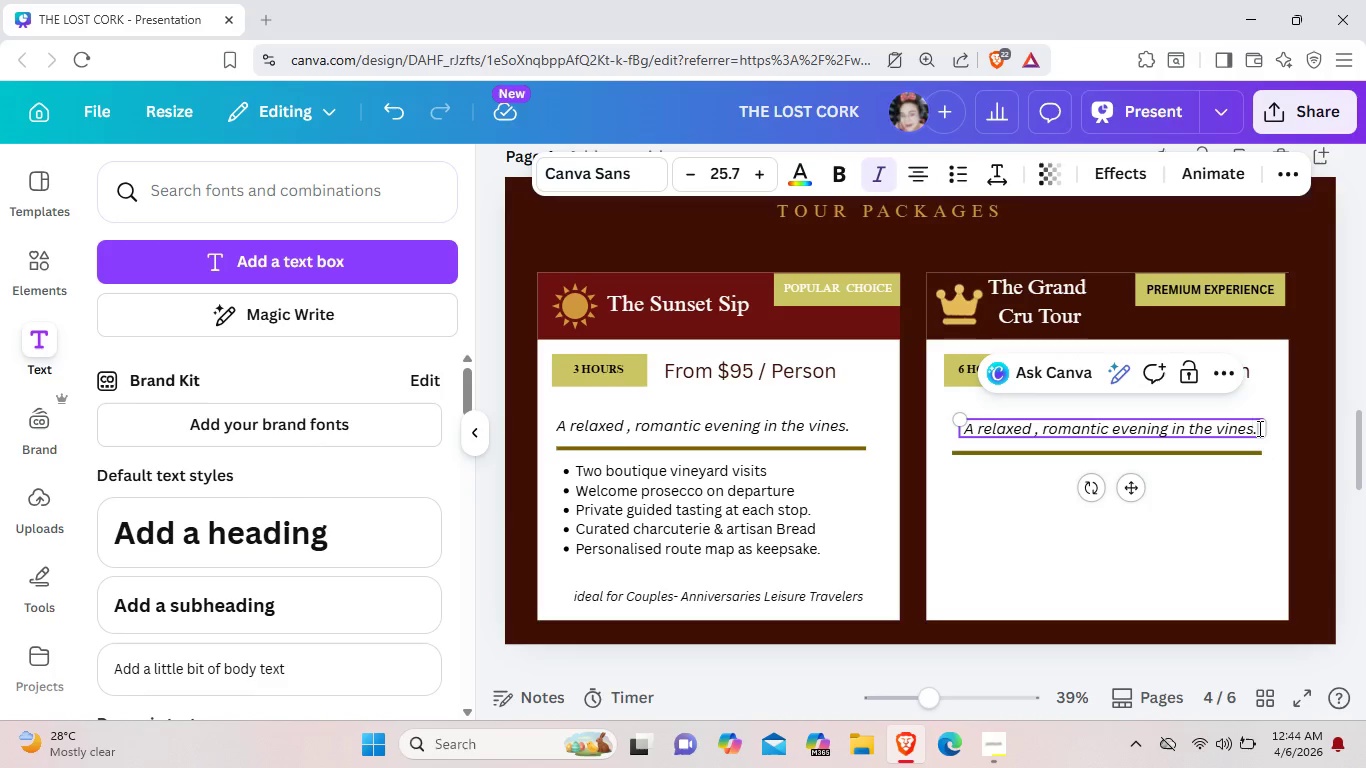 
key(Backspace)
key(Backspace)
key(Backspace)
key(Backspace)
key(Backspace)
key(Backspace)
key(Backspace)
key(Backspace)
key(Backspace)
key(Backspace)
key(Backspace)
key(Backspace)
key(Backspace)
key(Backspace)
key(Backspace)
key(Backspace)
key(Backspace)
key(Backspace)
key(Backspace)
key(Backspace)
key(Backspace)
key(Backspace)
key(Backspace)
key(Backspace)
key(Backspace)
key(Backspace)
key(Backspace)
key(Backspace)
key(Backspace)
key(Backspace)
key(Backspace)
key(Backspace)
key(Backspace)
key(Backspace)
key(Backspace)
key(Backspace)
key(Backspace)
key(Backspace)
key(Backspace)
key(Backspace)
key(Backspace)
key(Backspace)
type(tHE)
key(Backspace)
key(Backspace)
key(Backspace)
type(The Full vineyard immersion for )
 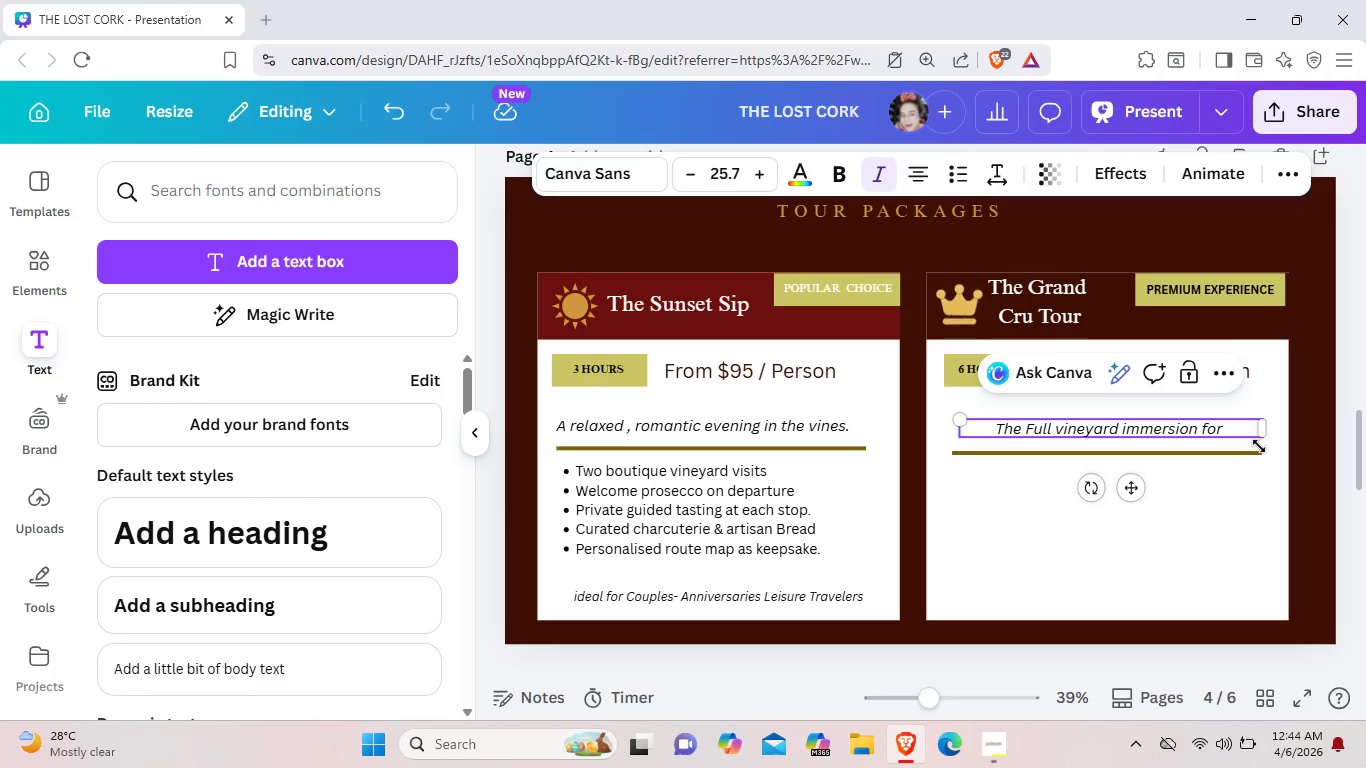 
type(co)
key(Backspace)
type(onn)
 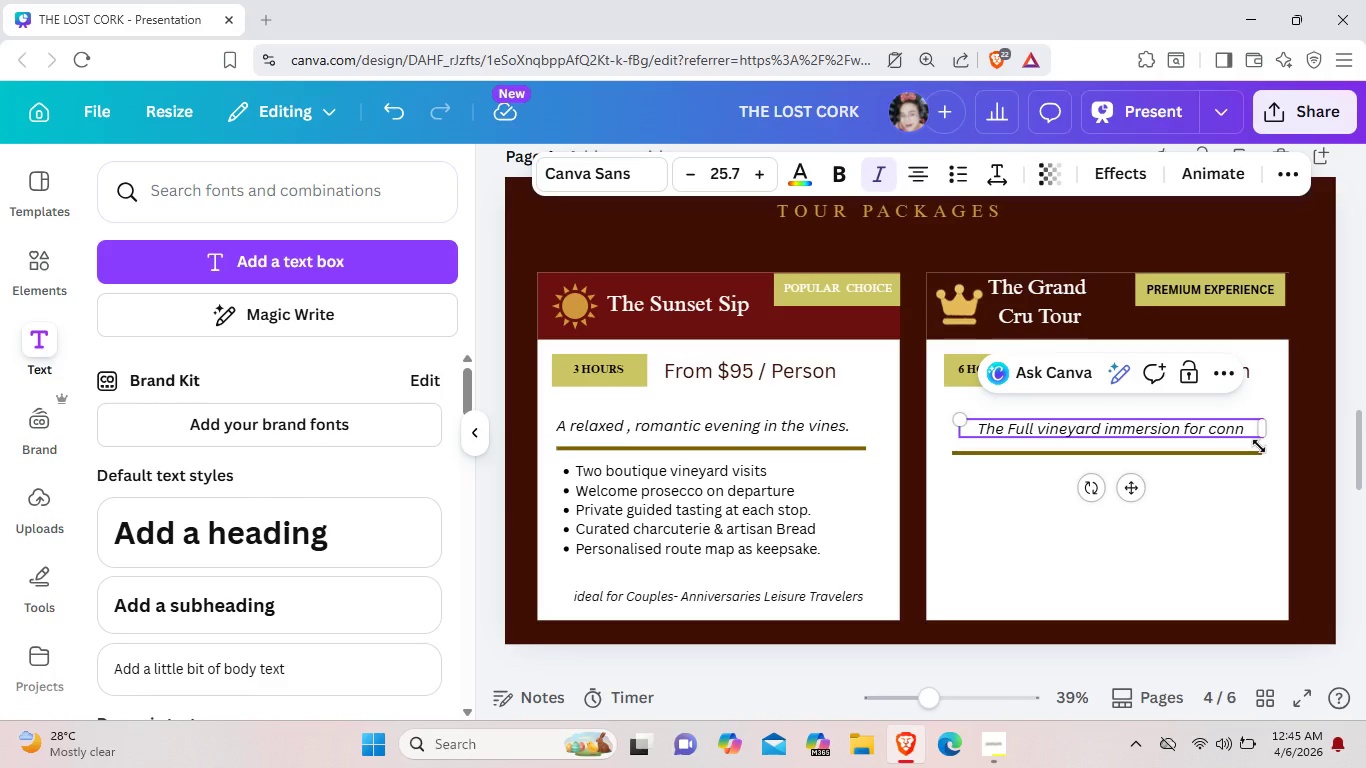 
wait(5.12)
 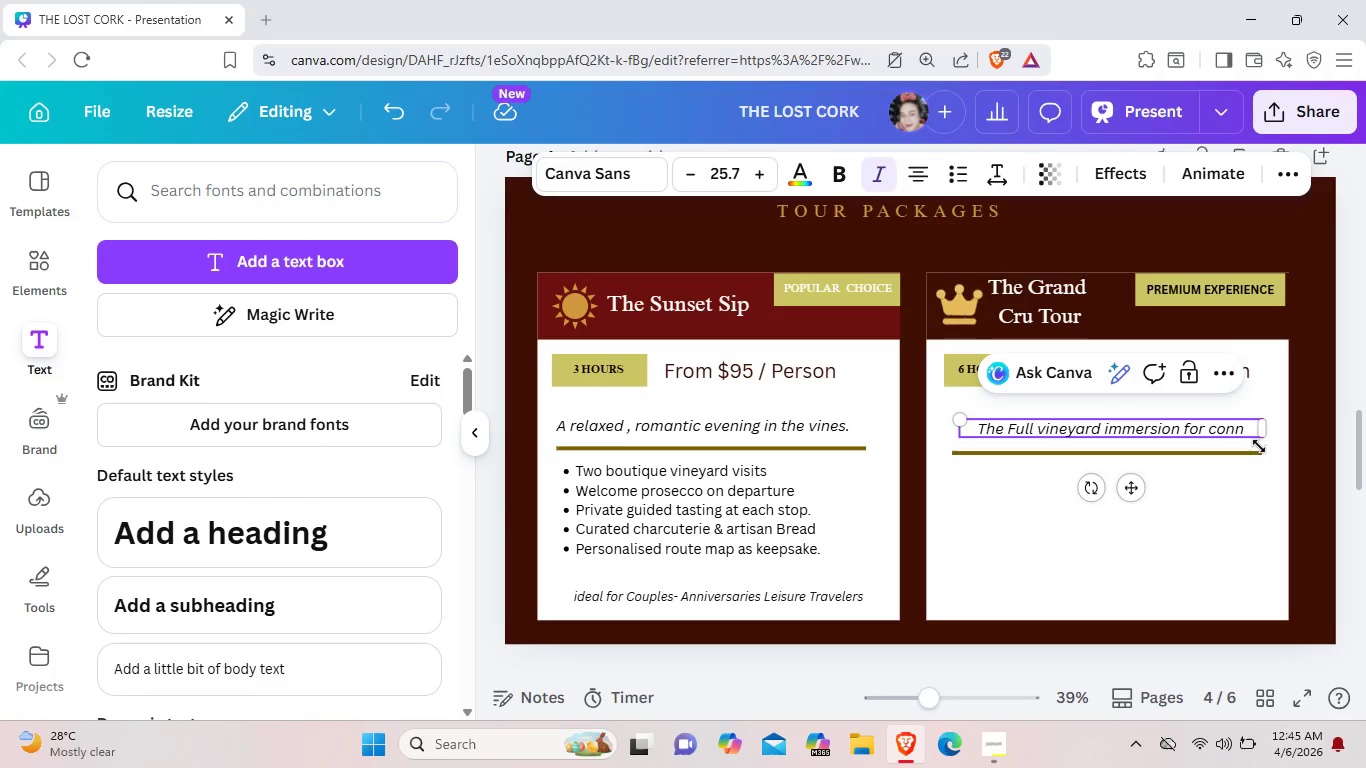 
type(oi)
 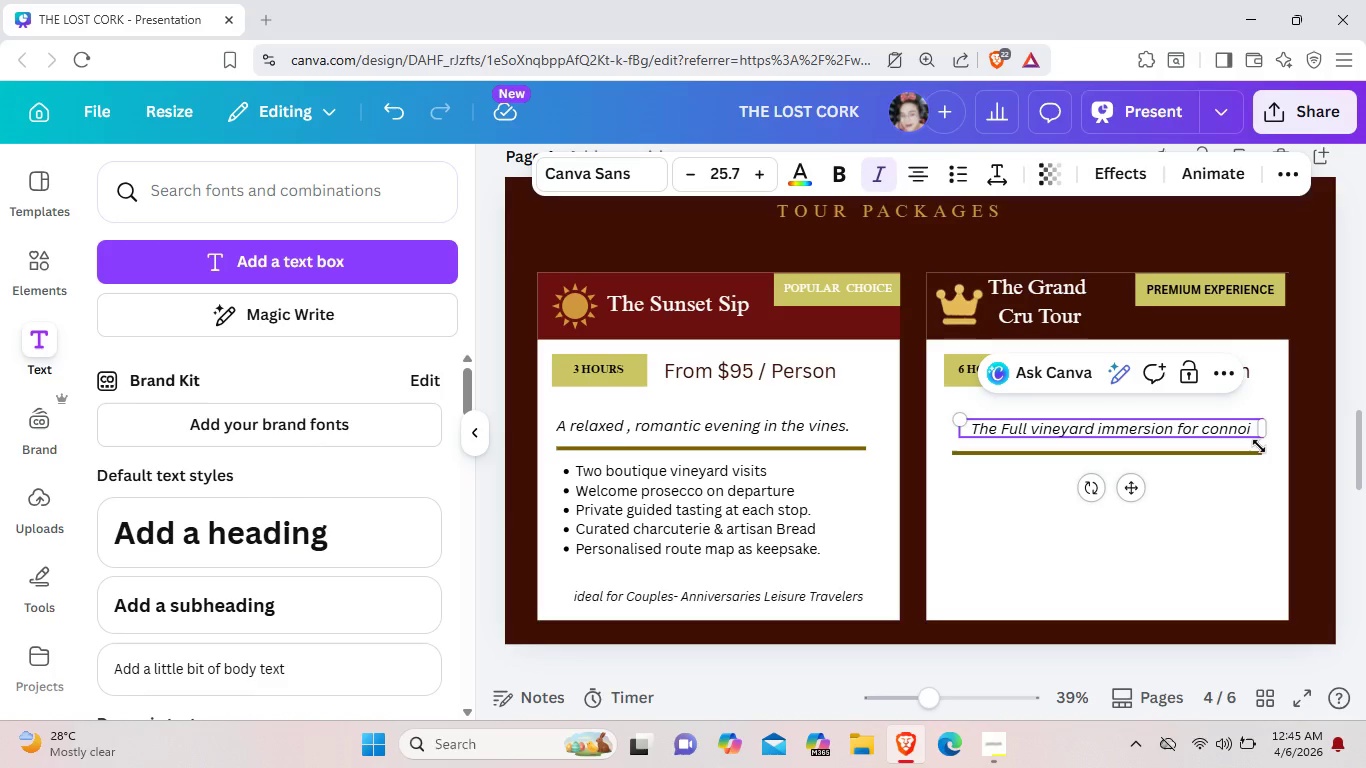 
type(ss)
 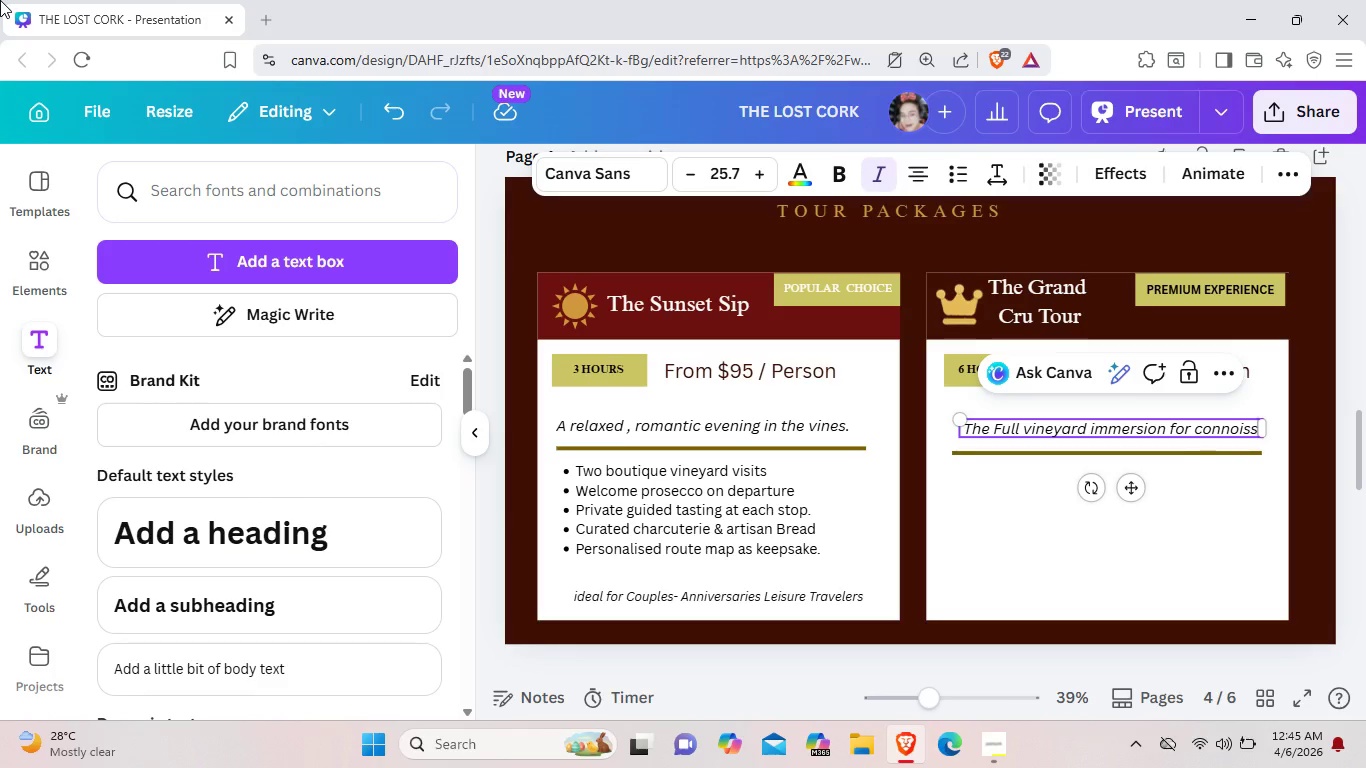 
type(uers)
 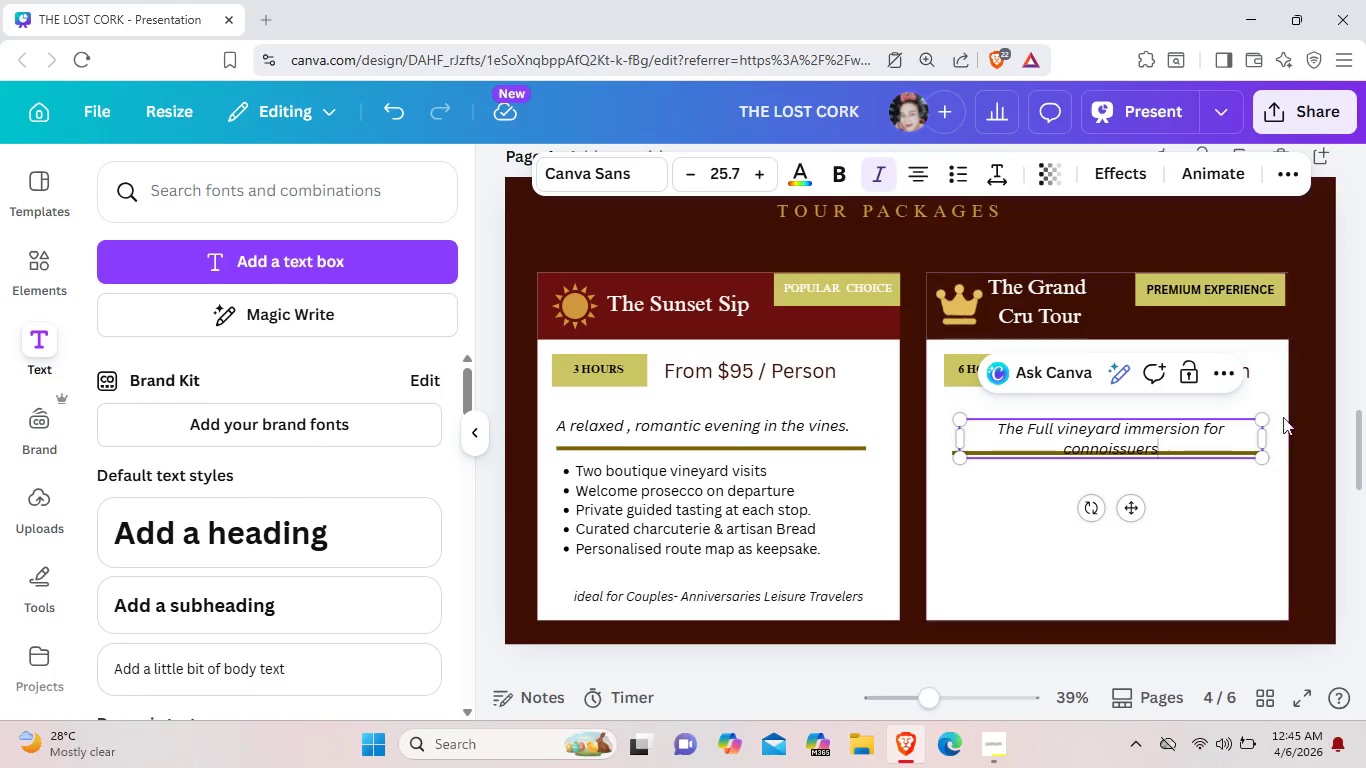 
left_click_drag(start_coordinate=[1265, 431], to_coordinate=[1275, 429])
 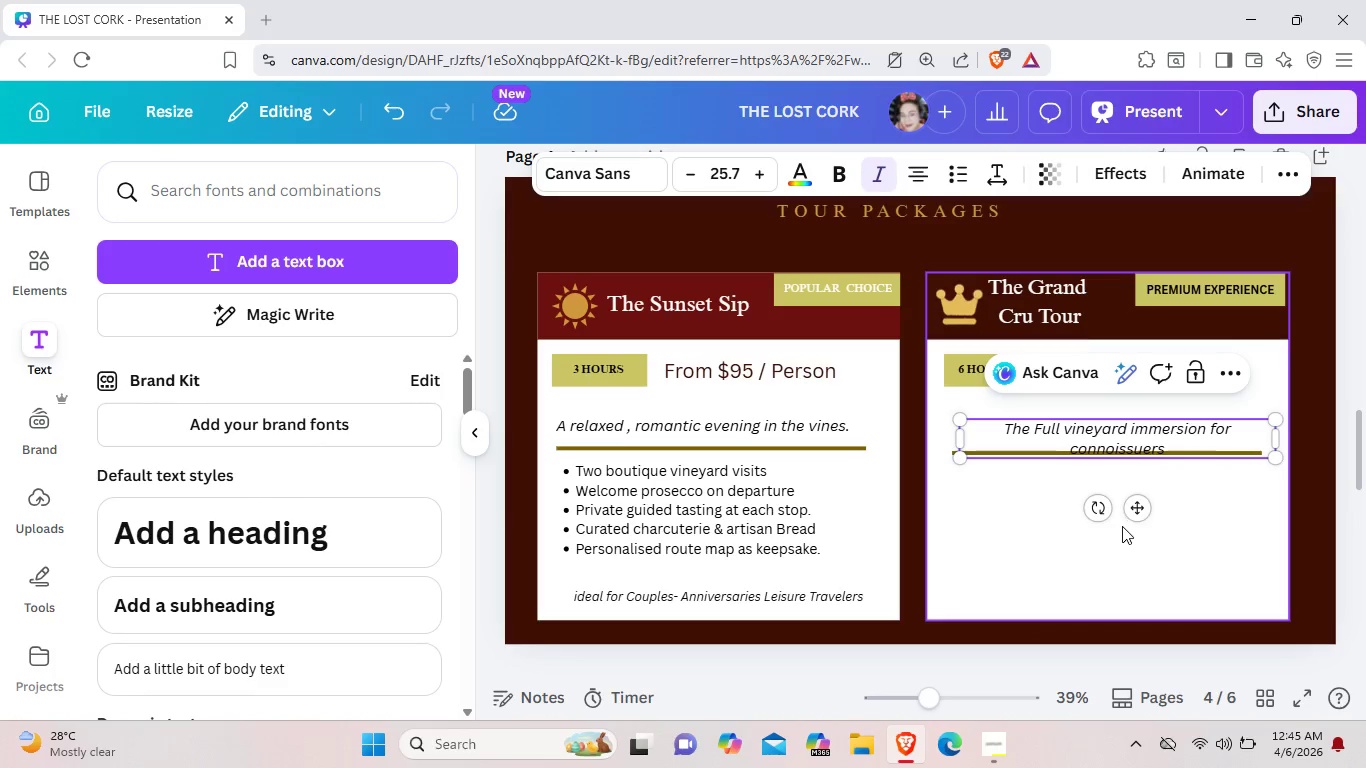 
left_click_drag(start_coordinate=[1122, 526], to_coordinate=[1116, 509])
 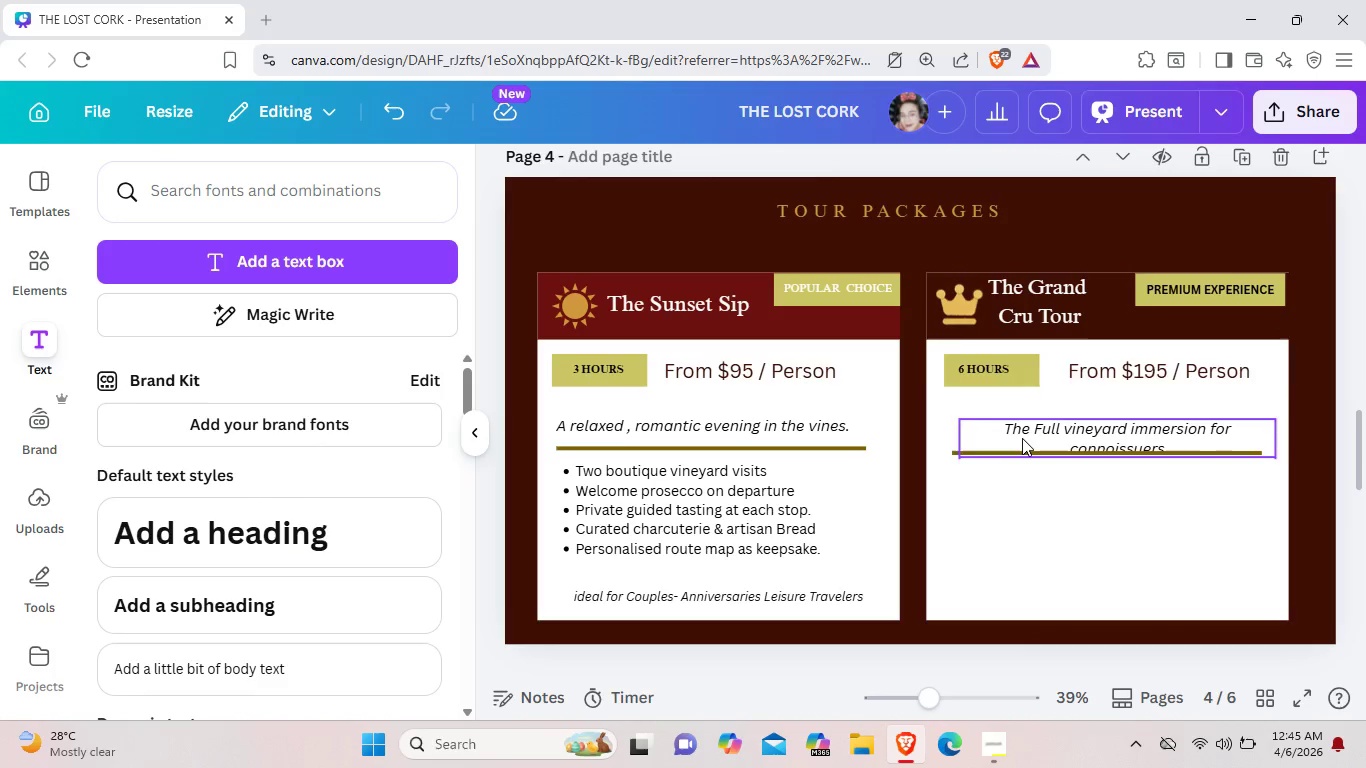 
left_click([1022, 438])
 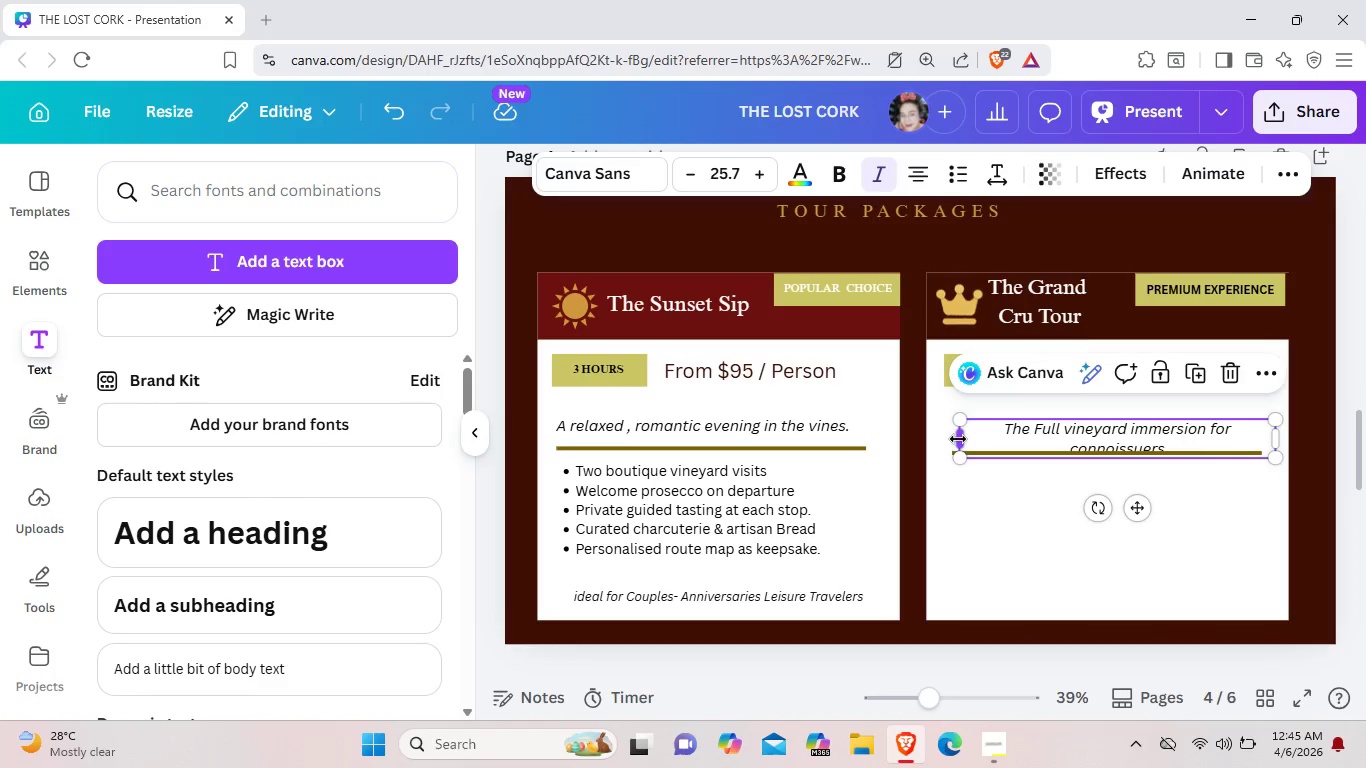 
left_click_drag(start_coordinate=[958, 439], to_coordinate=[933, 432])
 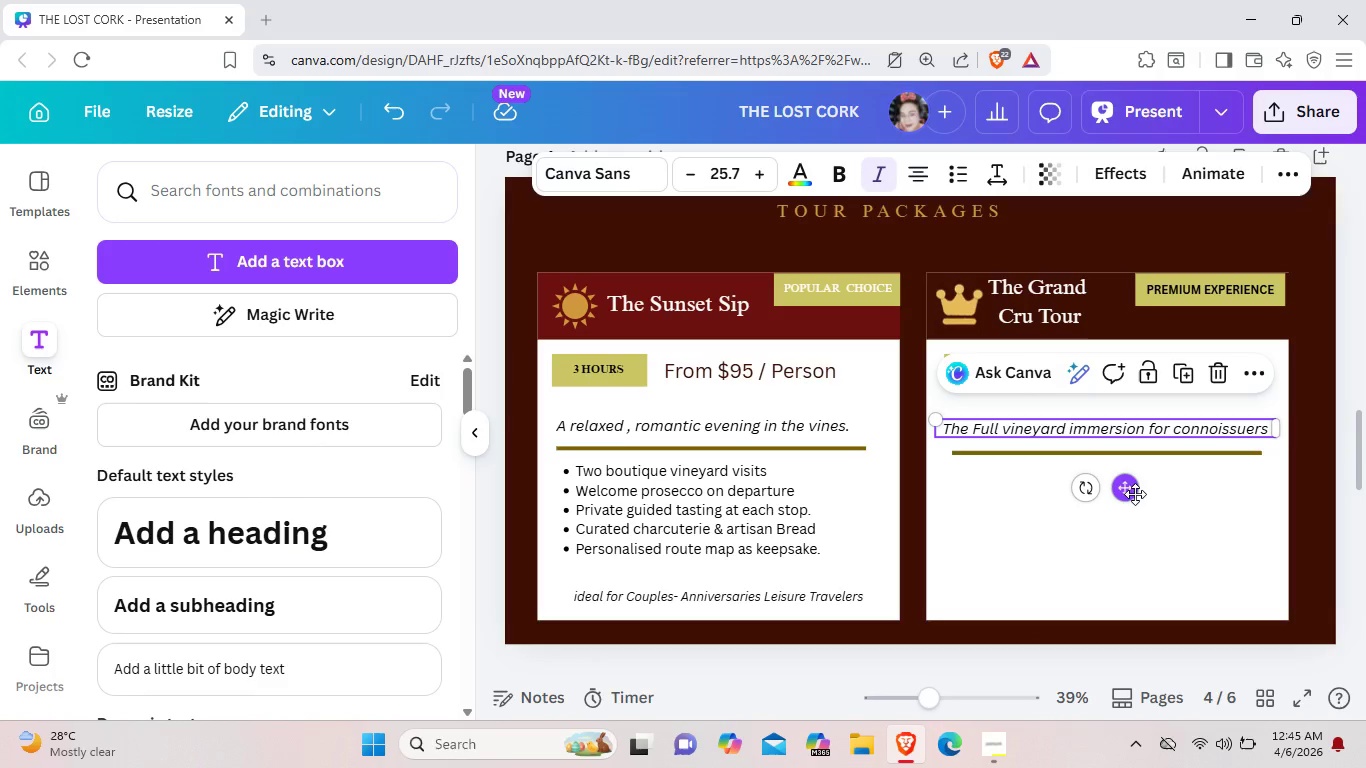 
left_click_drag(start_coordinate=[1135, 494], to_coordinate=[1136, 500])
 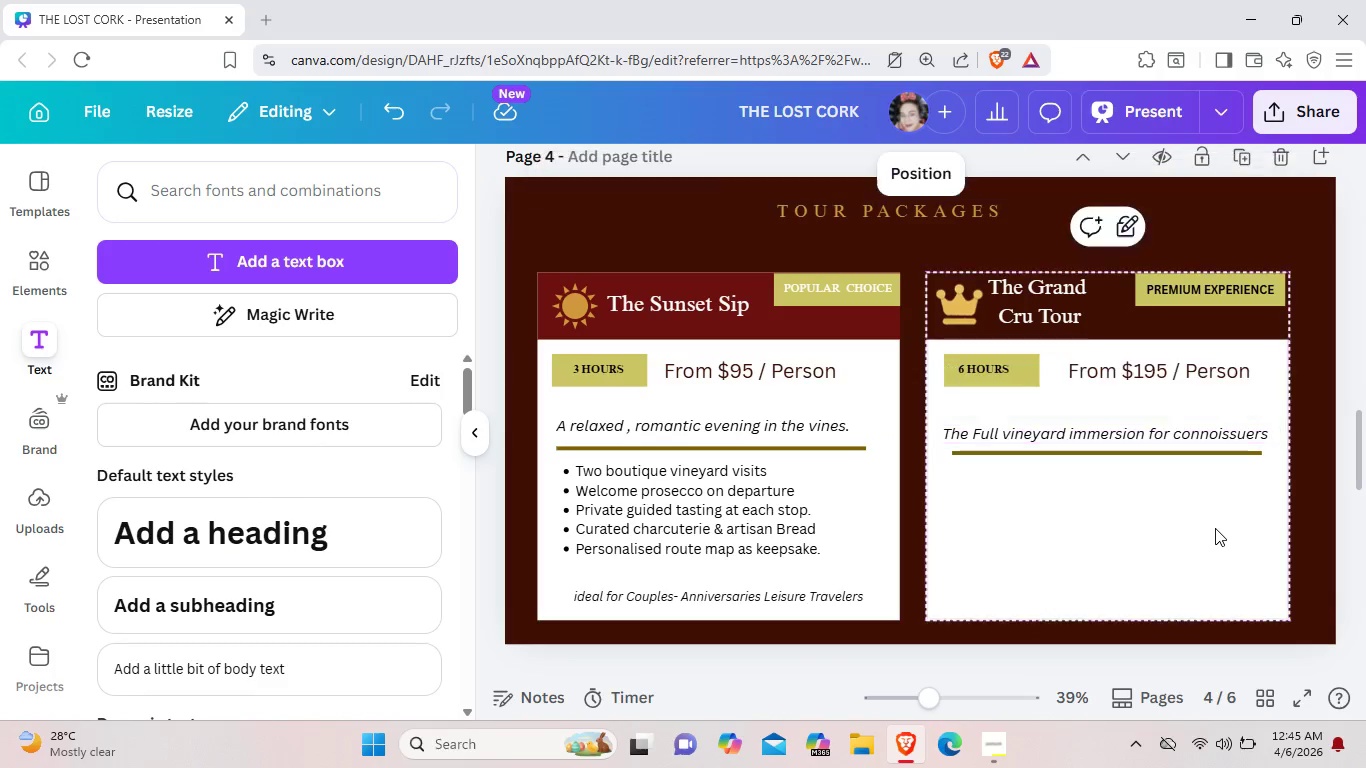 
left_click([1215, 528])
 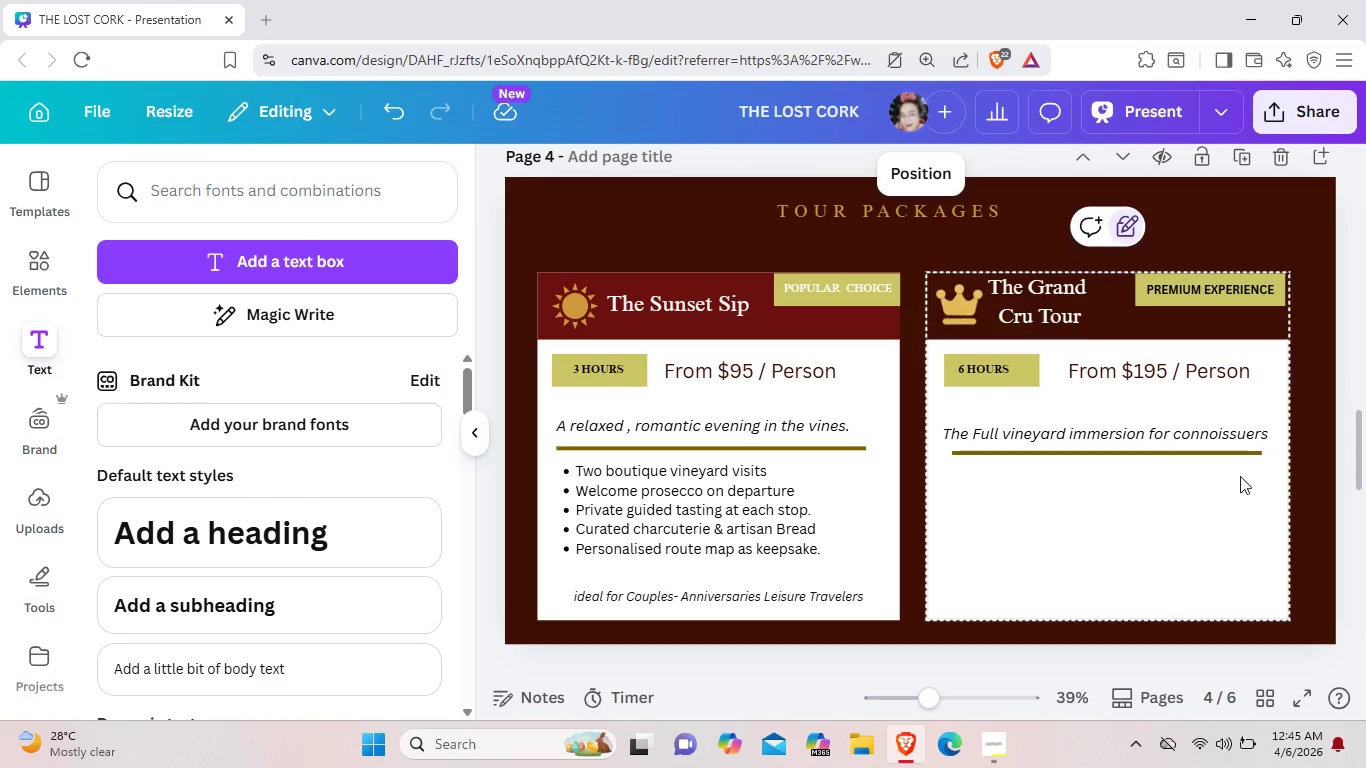 
left_click([1187, 459])
 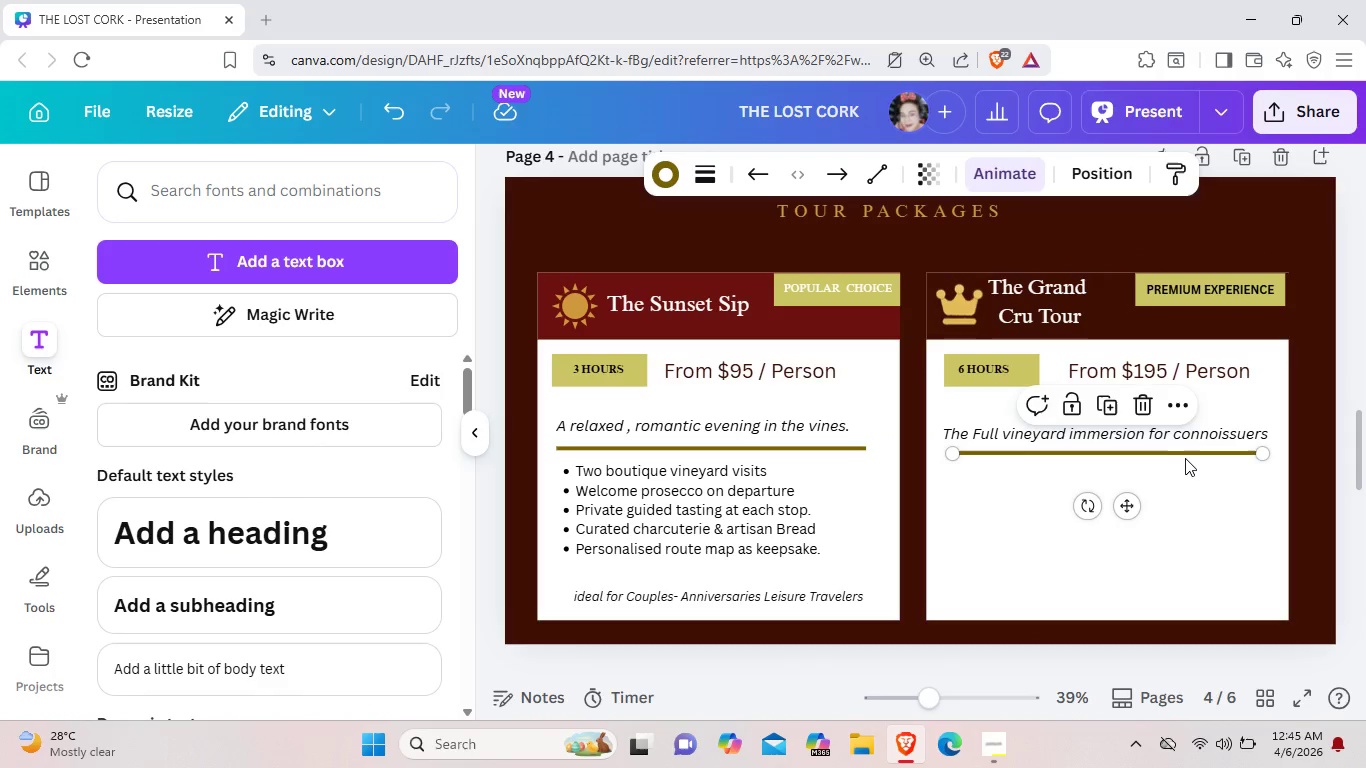 
left_click_drag(start_coordinate=[1187, 459], to_coordinate=[1170, 459])
 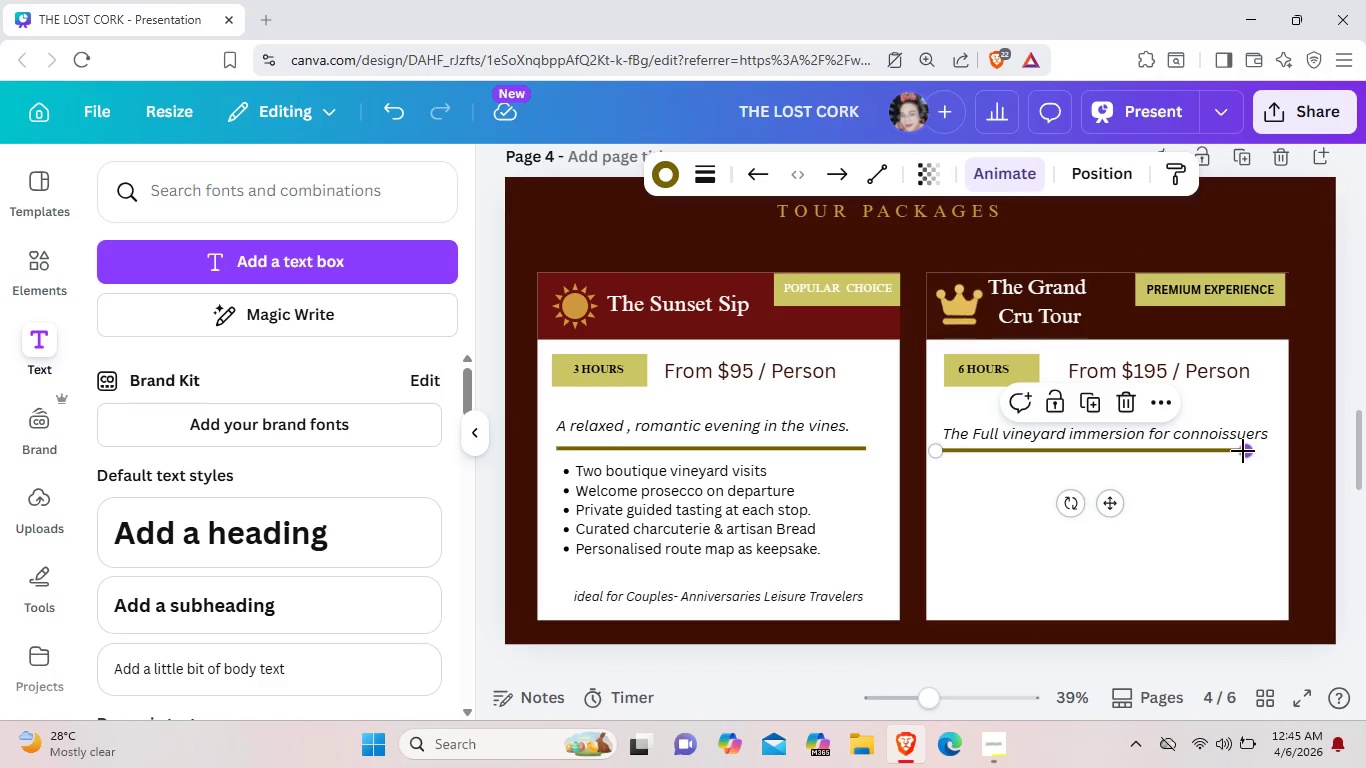 
left_click_drag(start_coordinate=[1242, 451], to_coordinate=[1263, 464])
 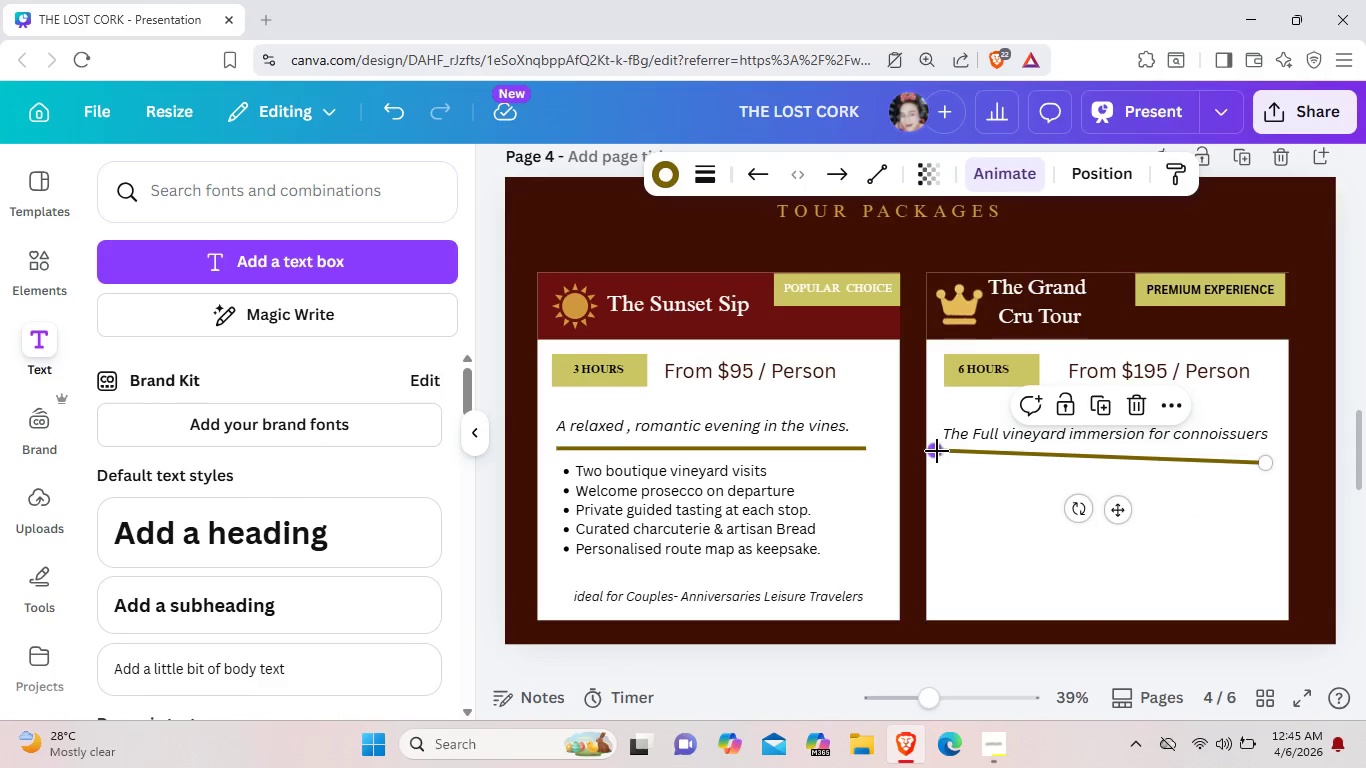 
left_click_drag(start_coordinate=[938, 451], to_coordinate=[937, 460])
 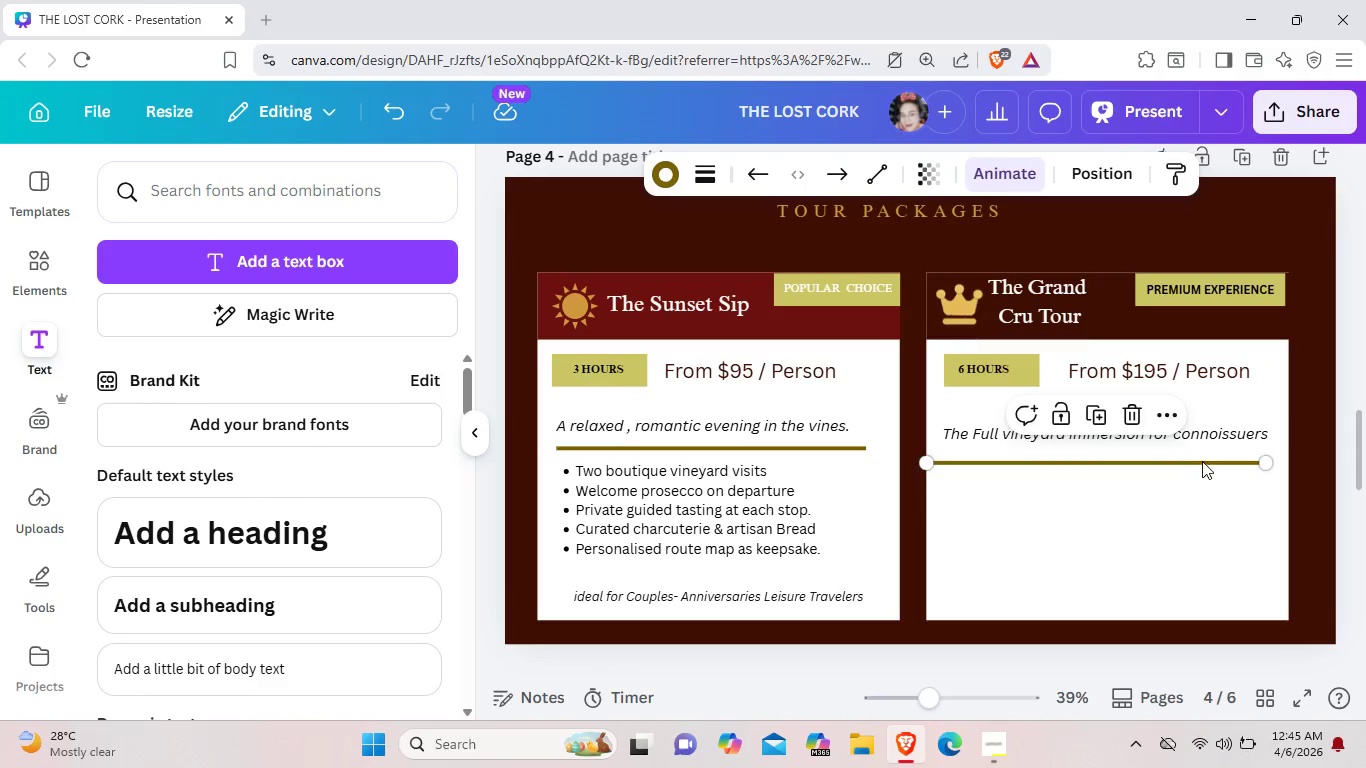 
left_click_drag(start_coordinate=[1202, 461], to_coordinate=[1207, 455])
 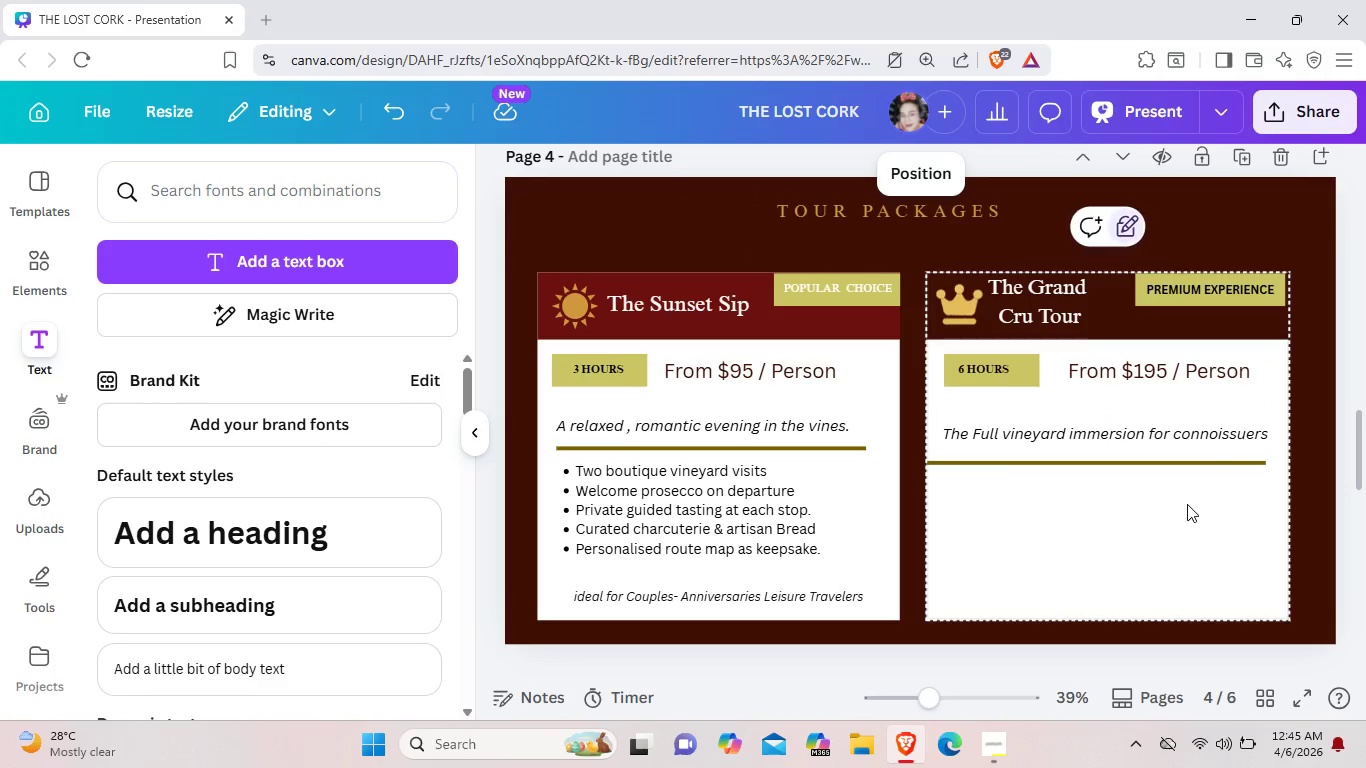 
left_click([1187, 504])
 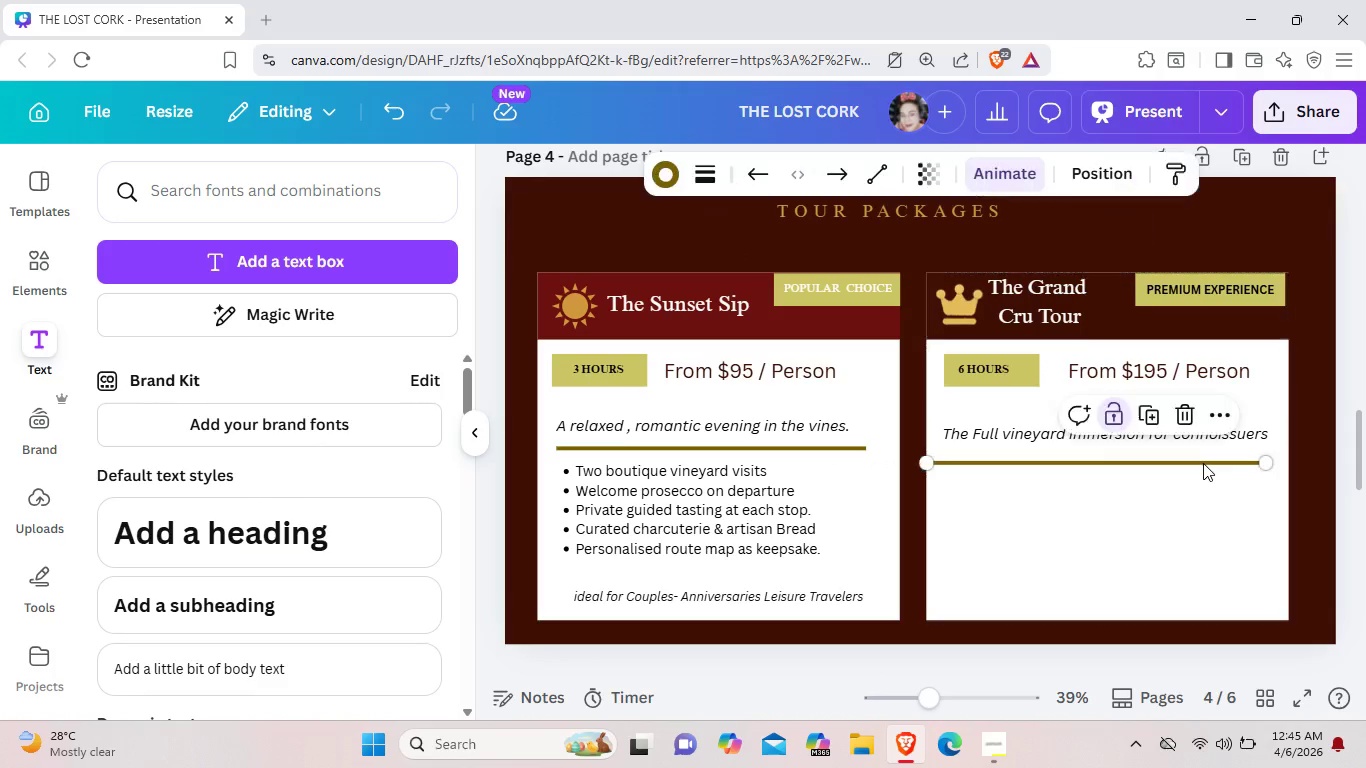 
left_click_drag(start_coordinate=[1203, 463], to_coordinate=[1219, 455])
 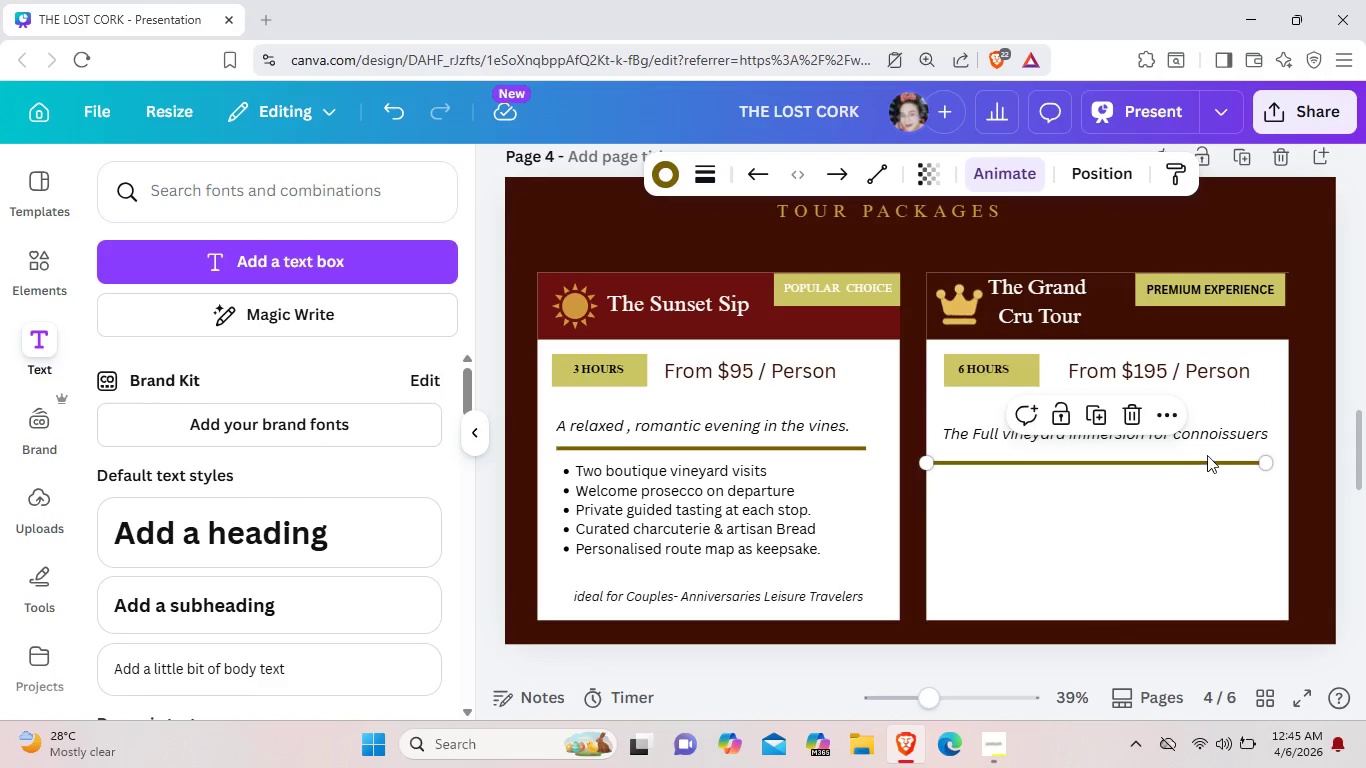 
left_click_drag(start_coordinate=[1200, 463], to_coordinate=[1222, 444])
 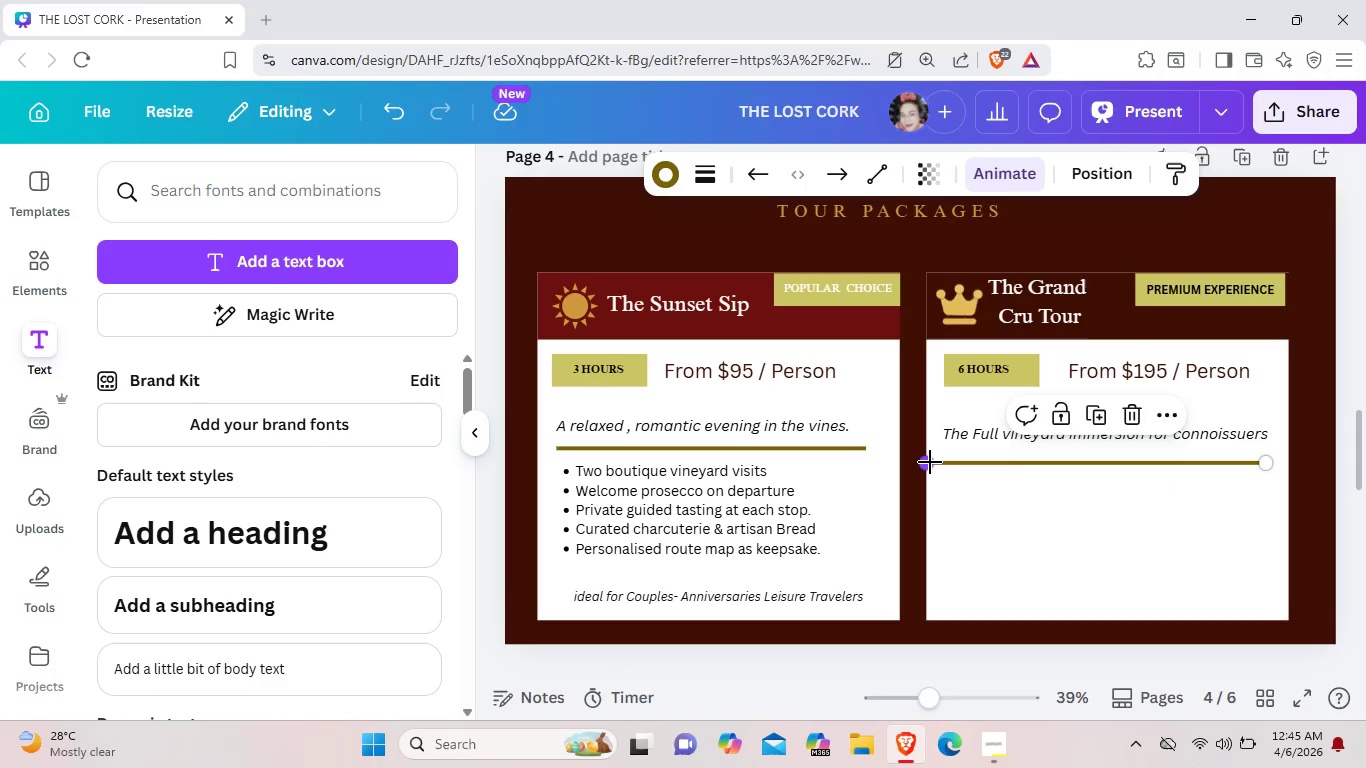 
left_click_drag(start_coordinate=[930, 462], to_coordinate=[937, 462])
 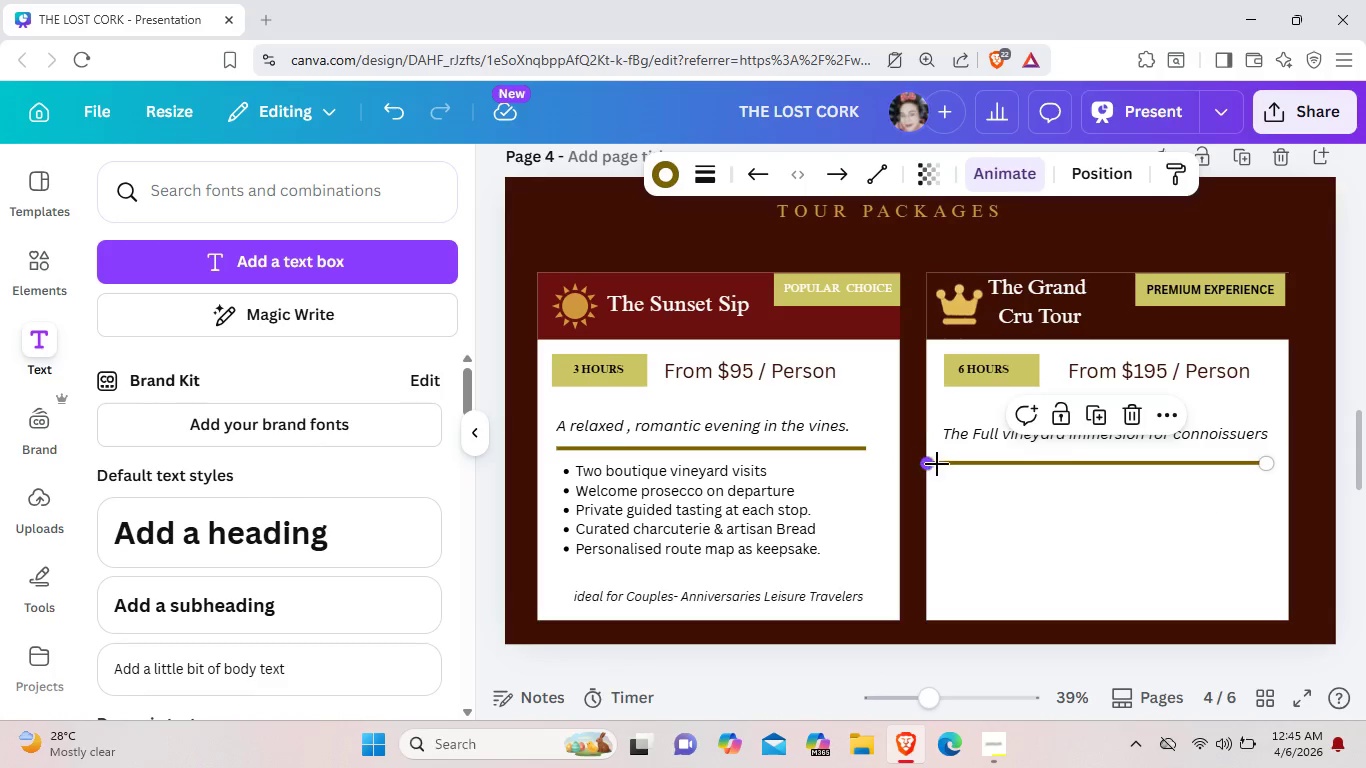 
left_click_drag(start_coordinate=[928, 463], to_coordinate=[939, 466])
 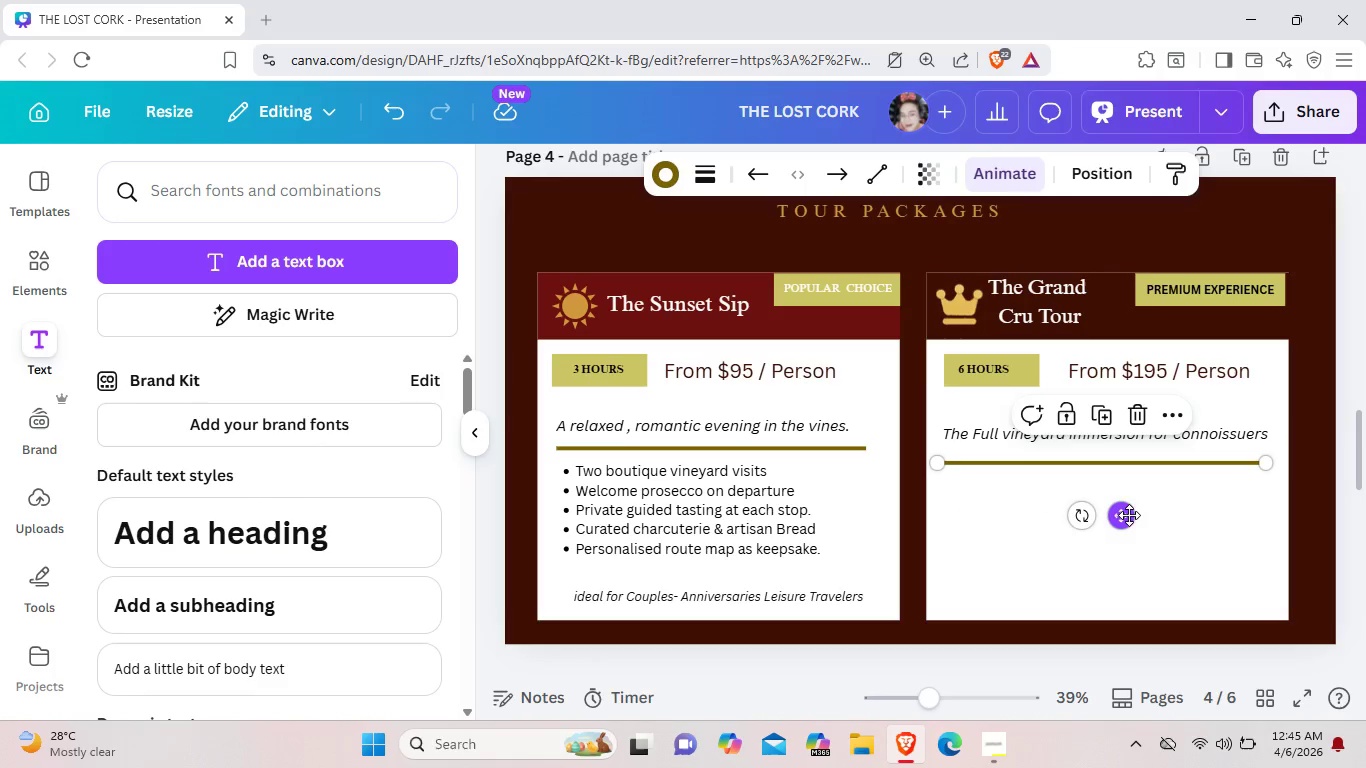 
left_click_drag(start_coordinate=[1129, 515], to_coordinate=[1131, 506])
 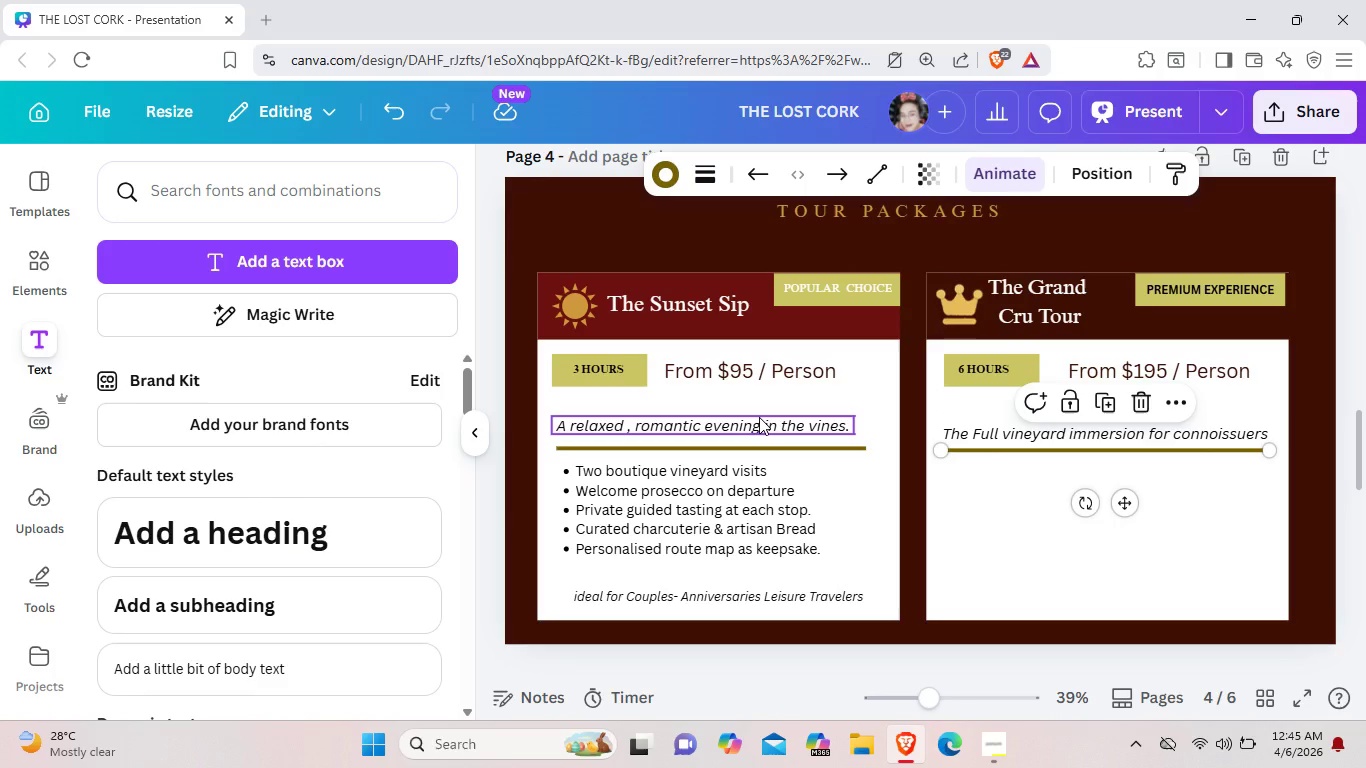 
key(ArrowDown)
 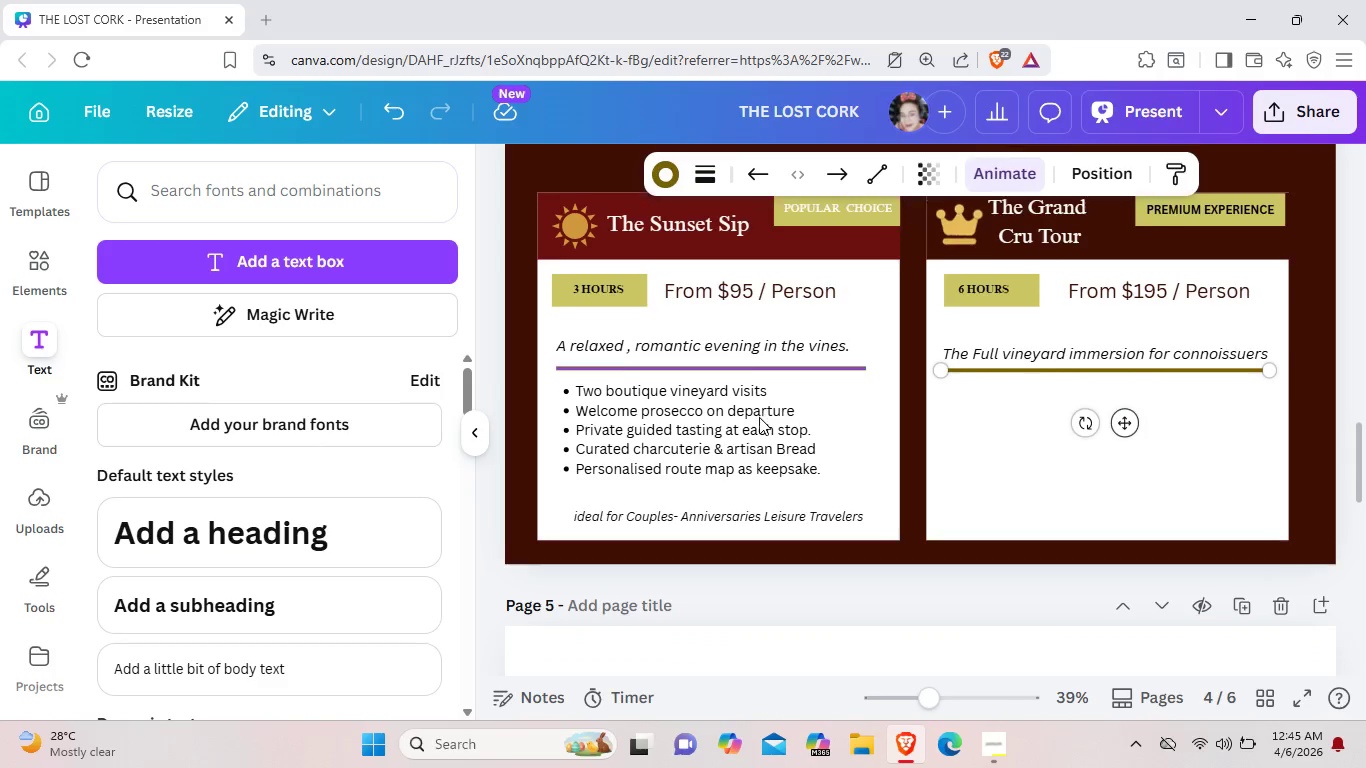 
key(ArrowDown)
 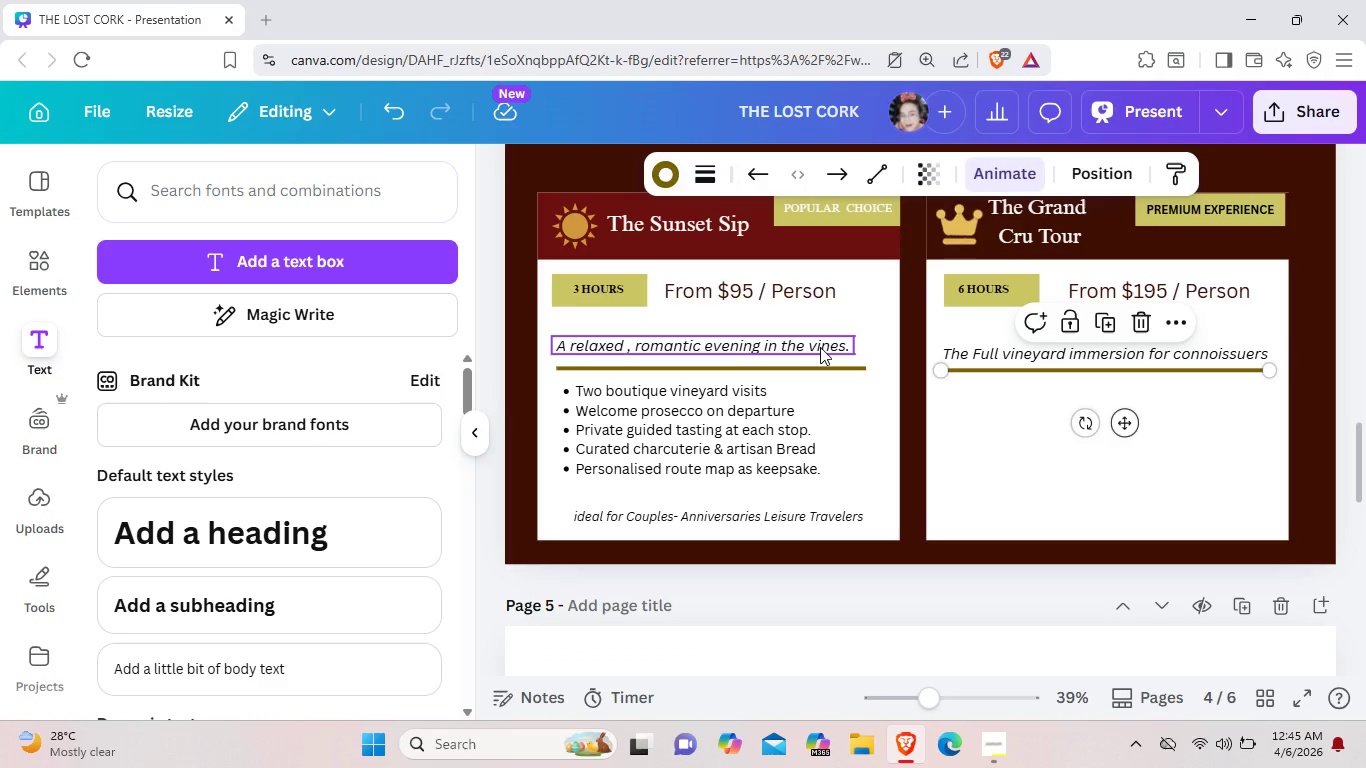 
left_click([820, 347])
 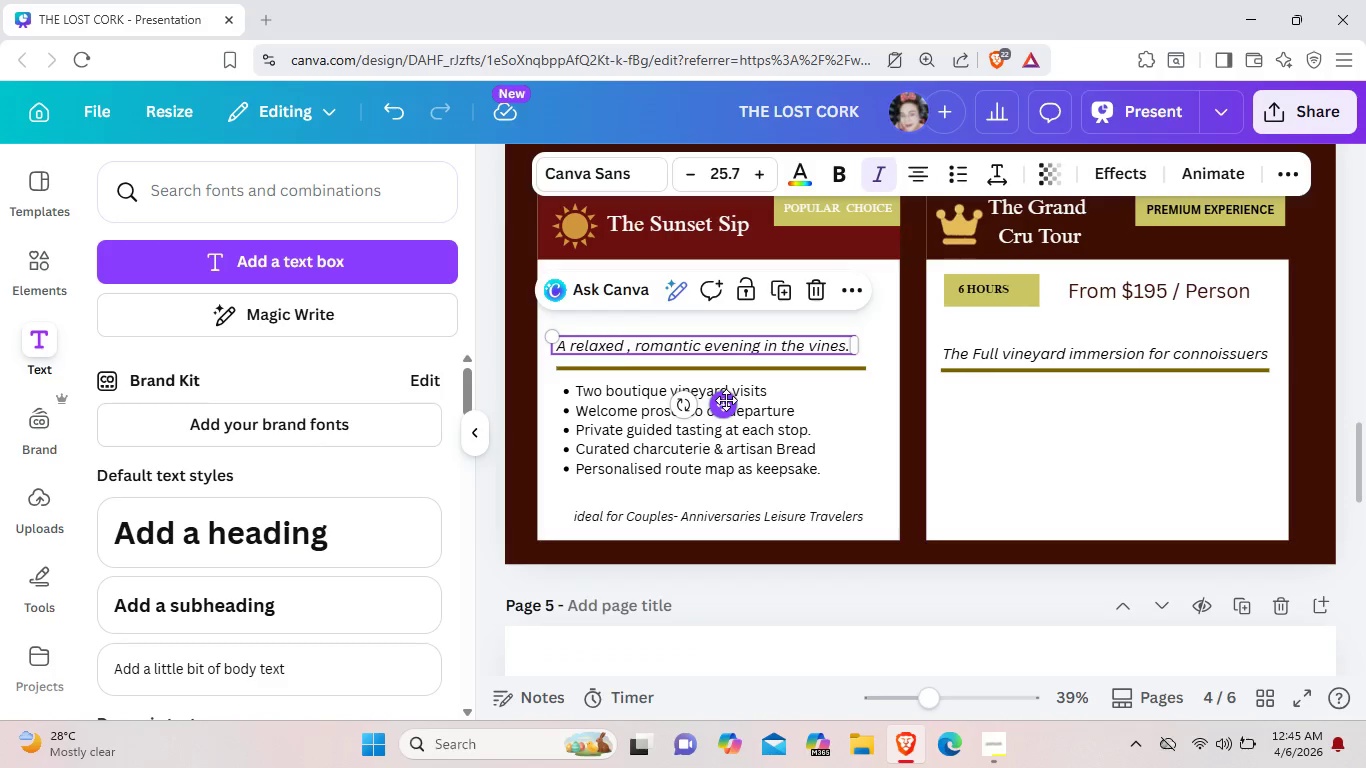 
left_click_drag(start_coordinate=[726, 400], to_coordinate=[734, 404])
 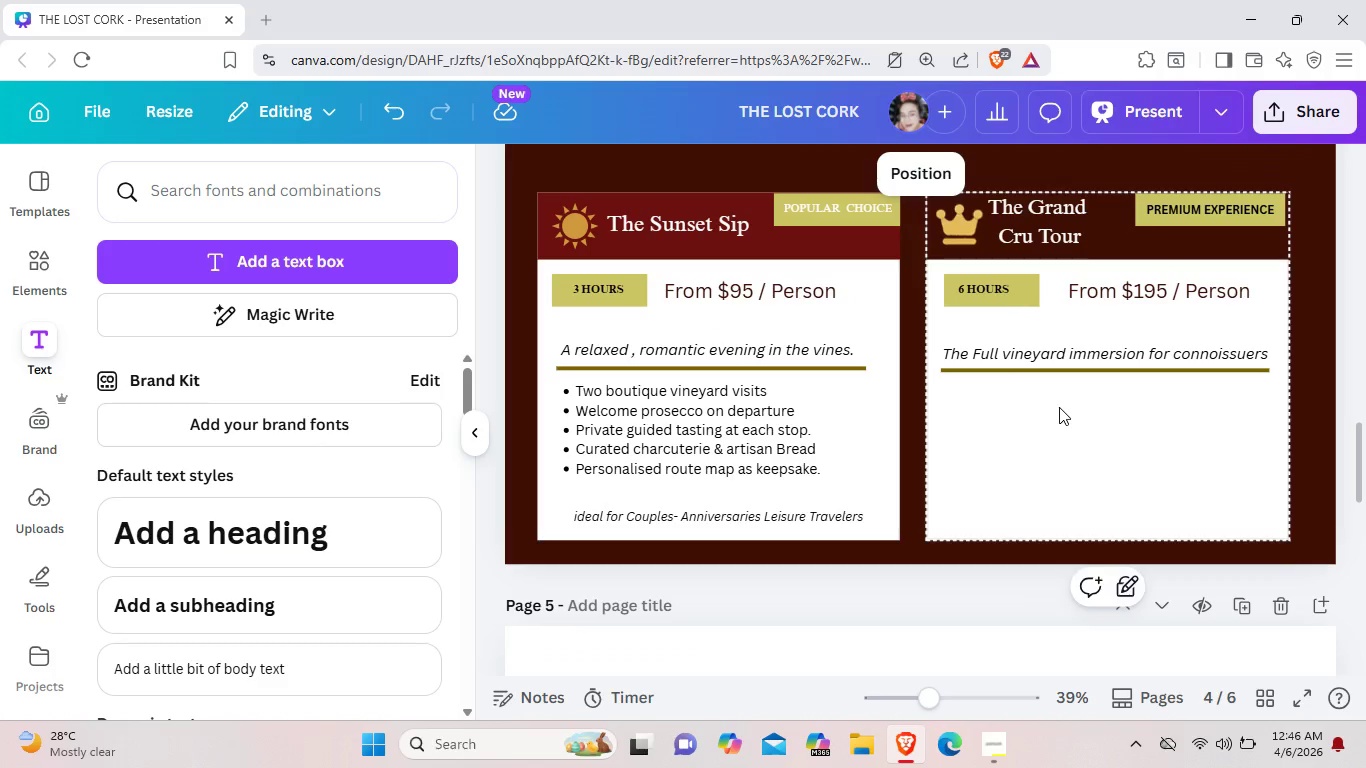 
left_click([1059, 407])
 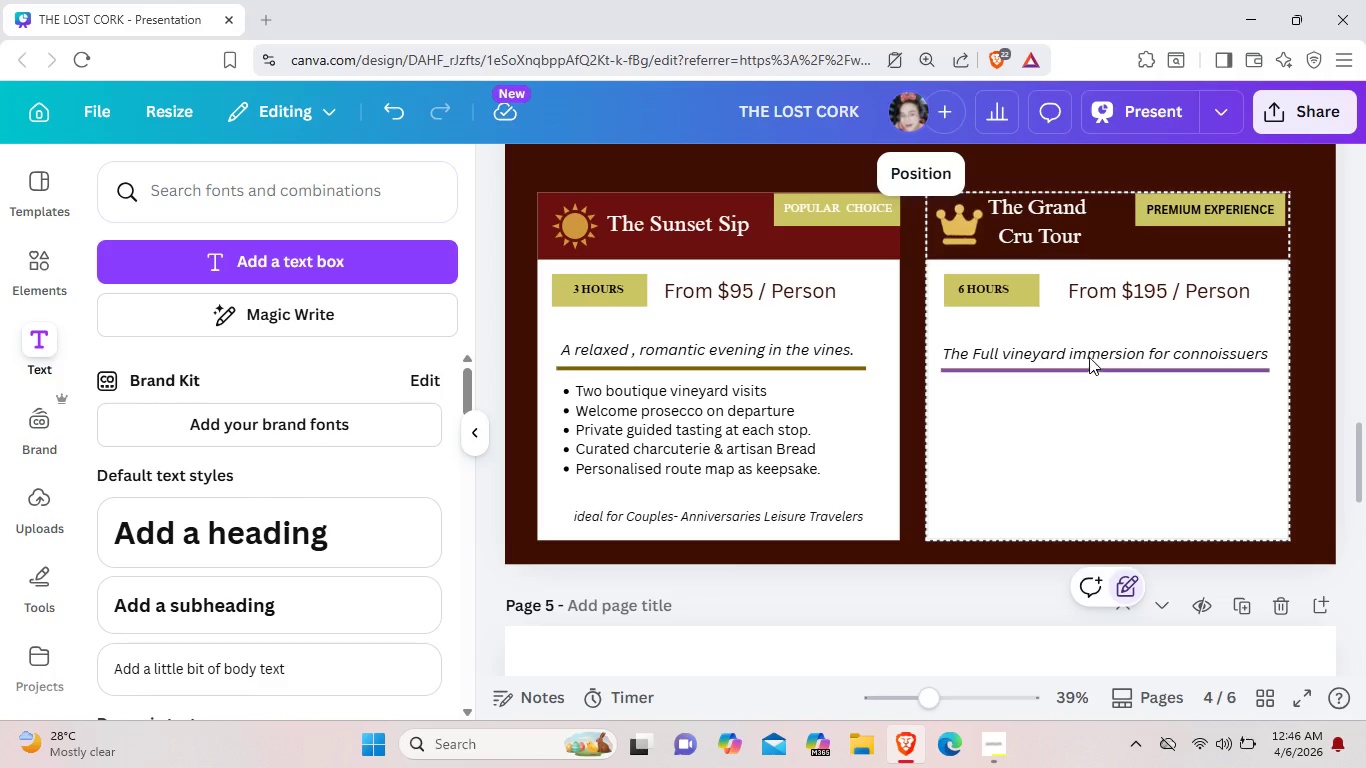 
double_click([1089, 356])
 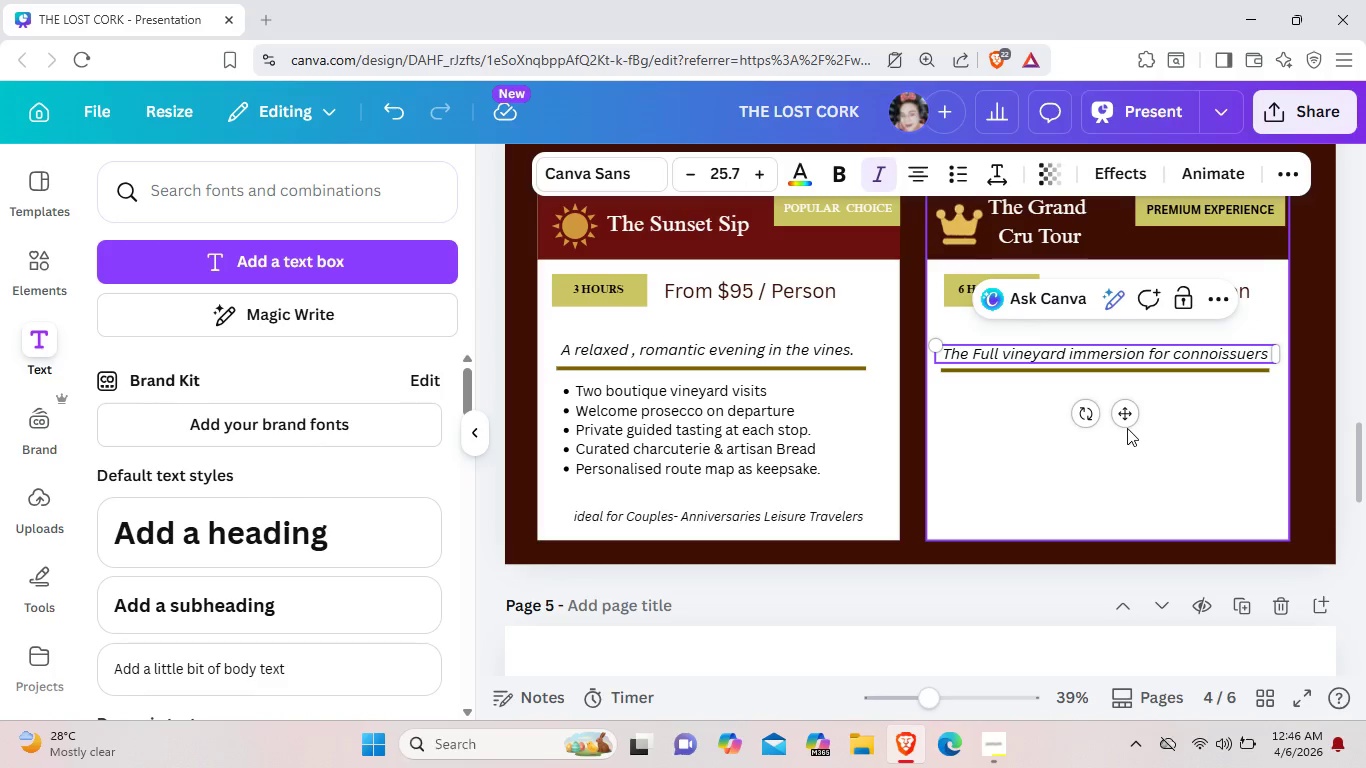 
left_click_drag(start_coordinate=[1127, 427], to_coordinate=[1126, 404])
 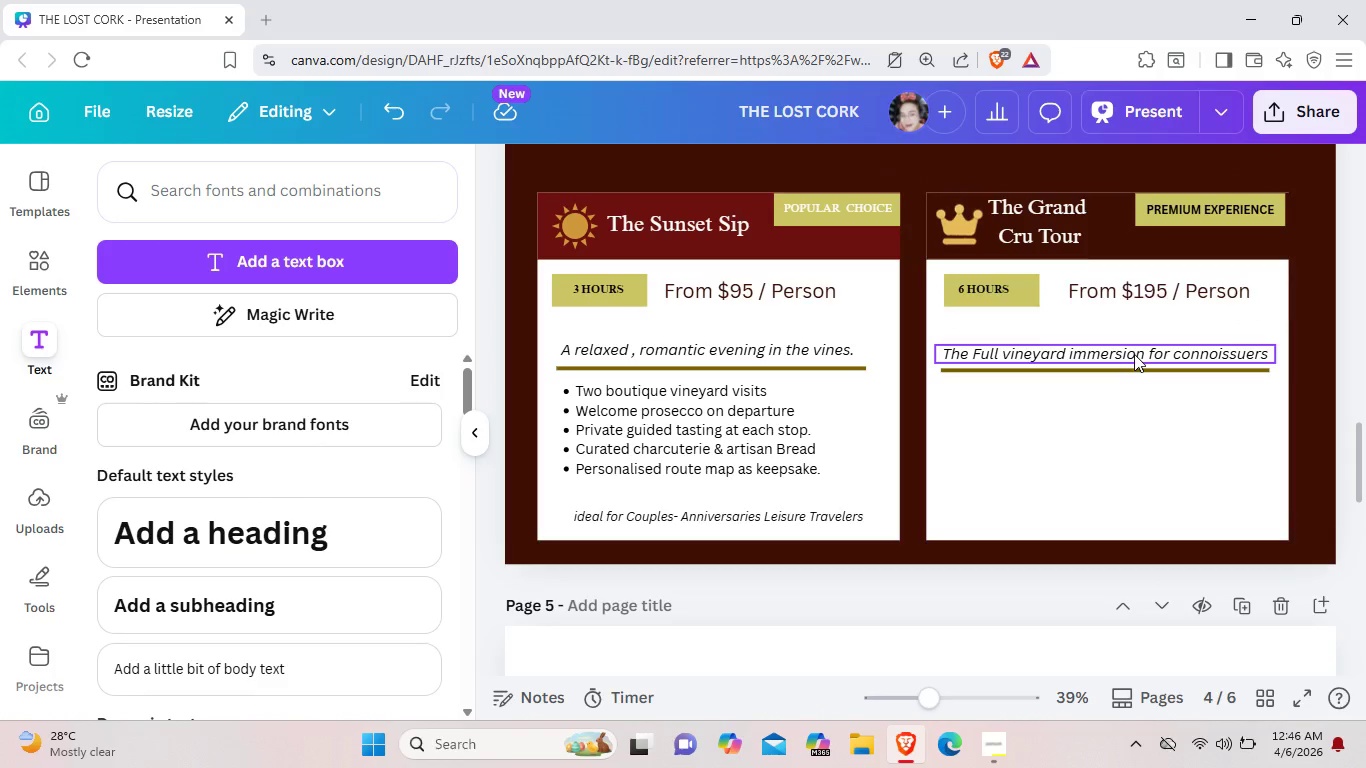 
left_click([1134, 354])
 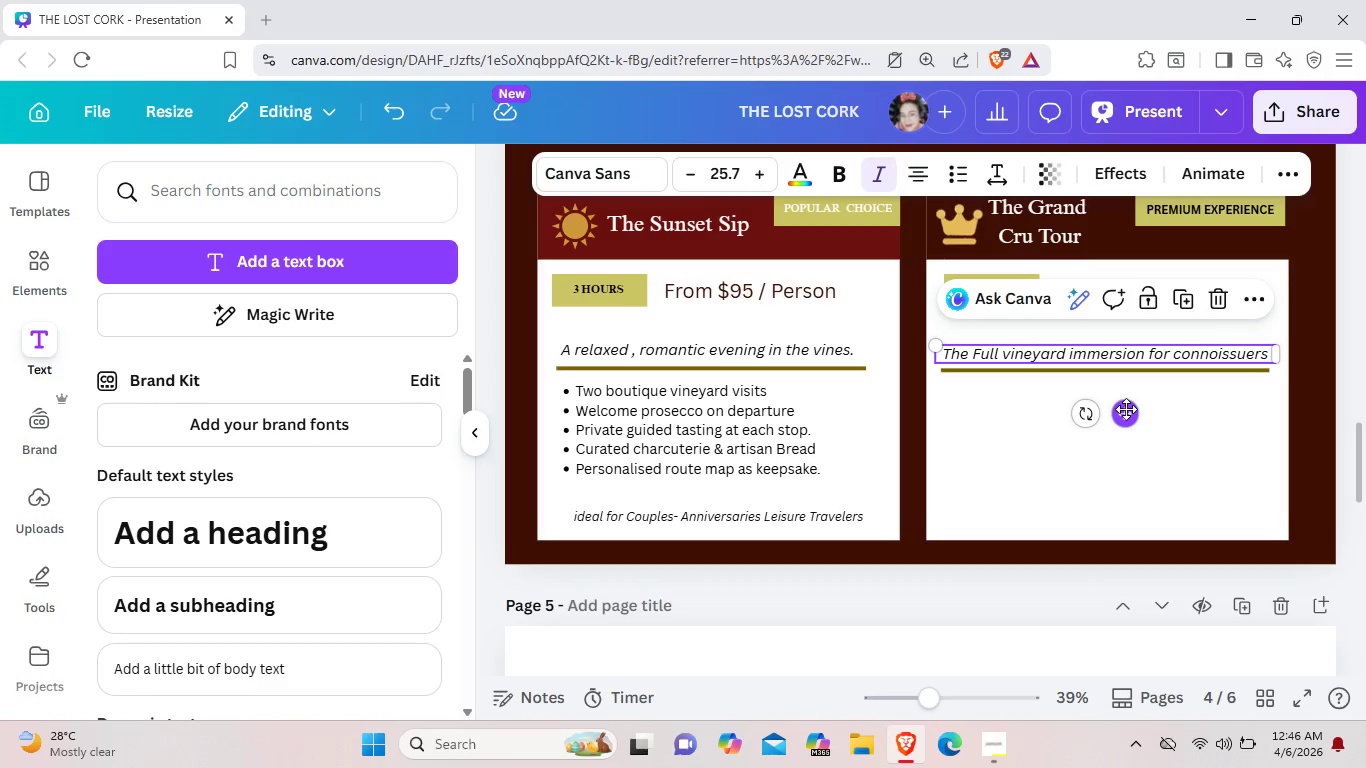 
left_click_drag(start_coordinate=[1126, 409], to_coordinate=[1126, 402])
 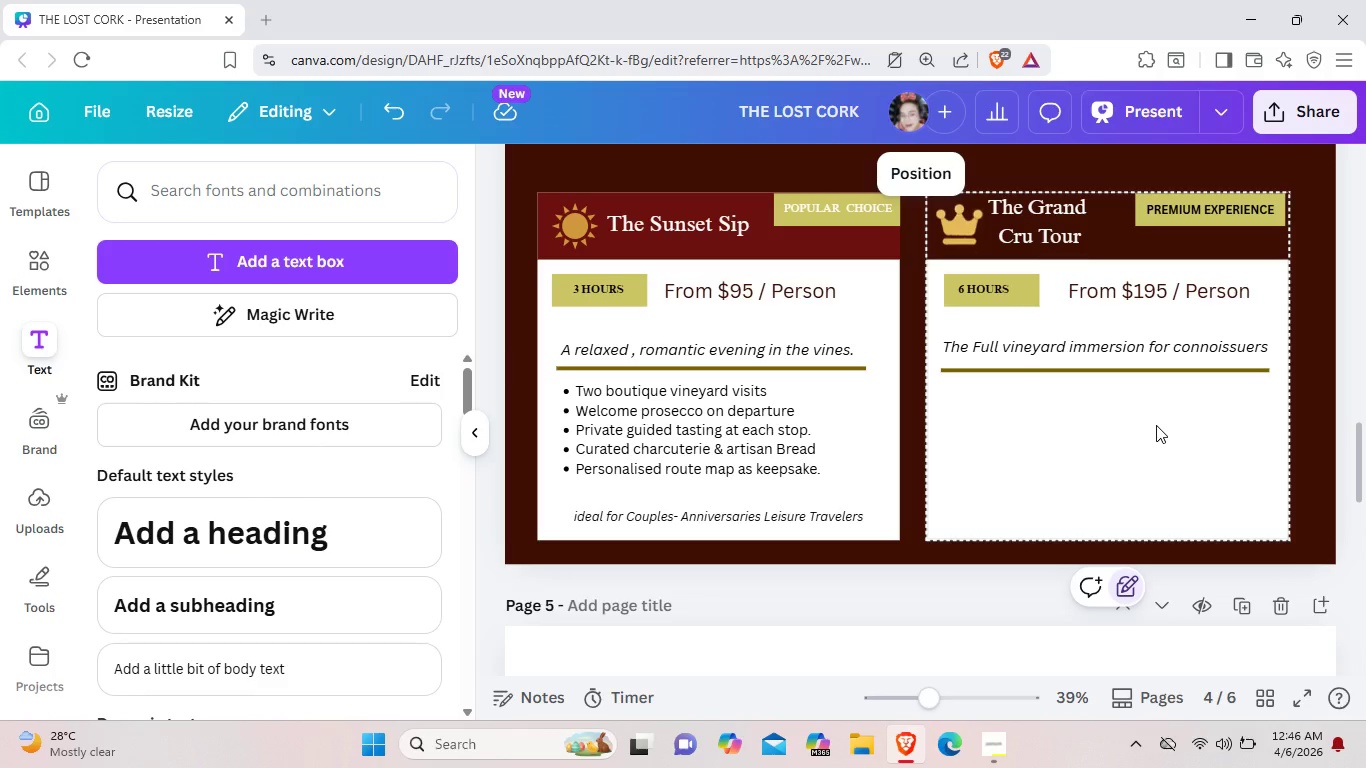 
wait(9.17)
 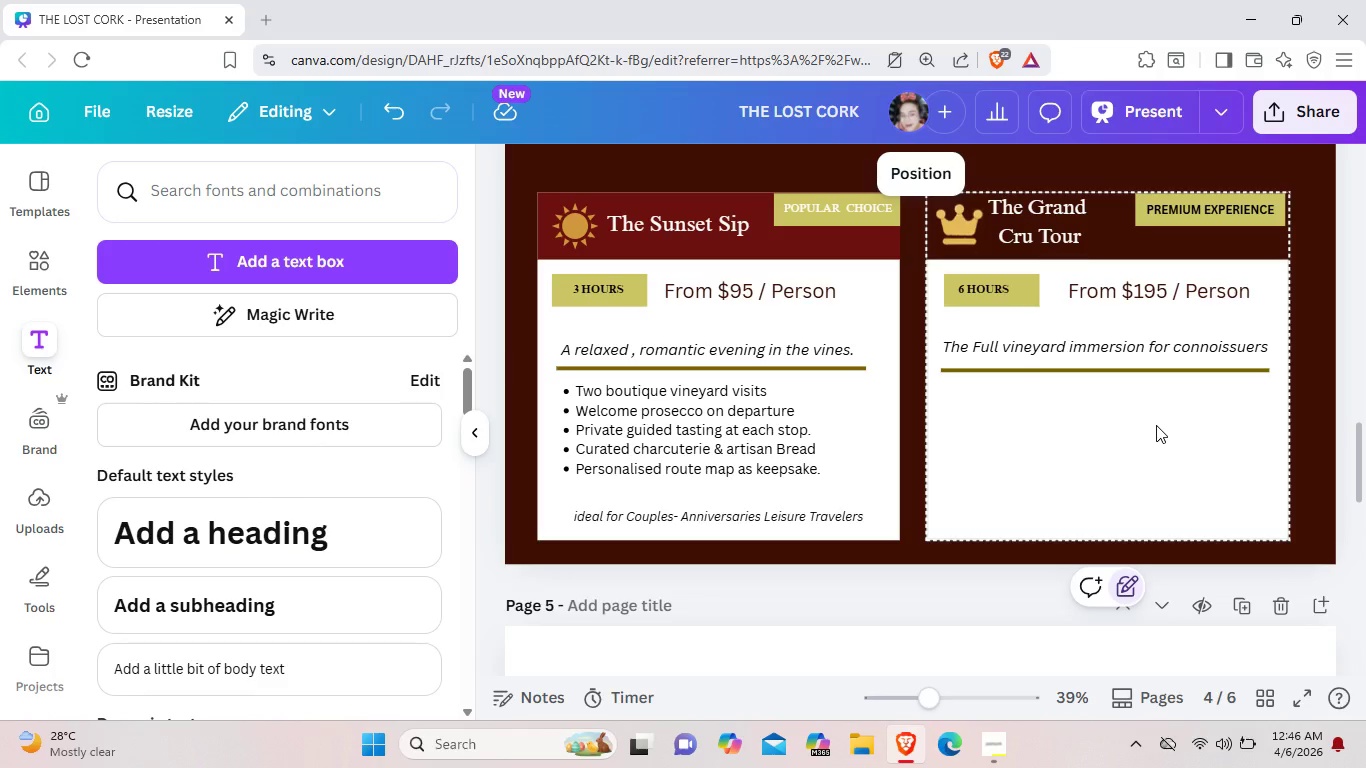 
left_click([803, 414])
 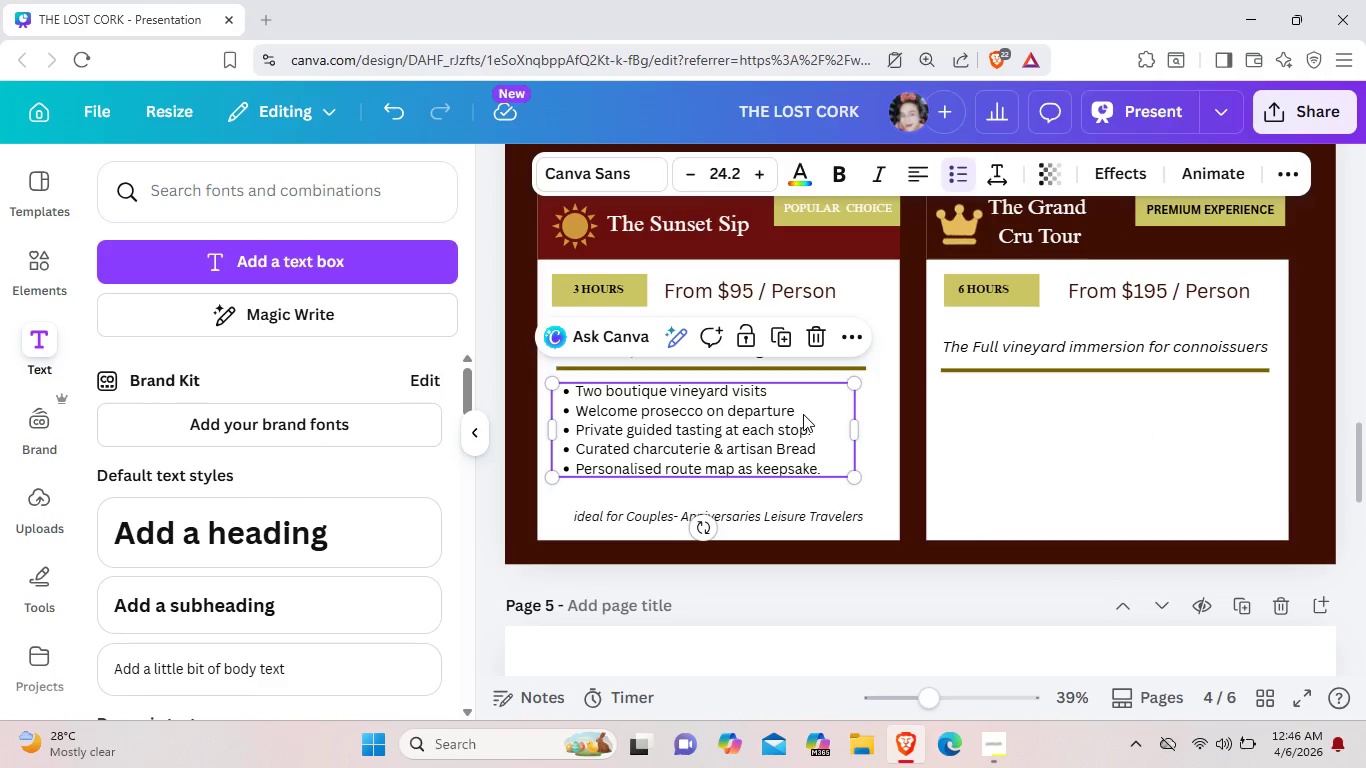 
key(Control+C)
 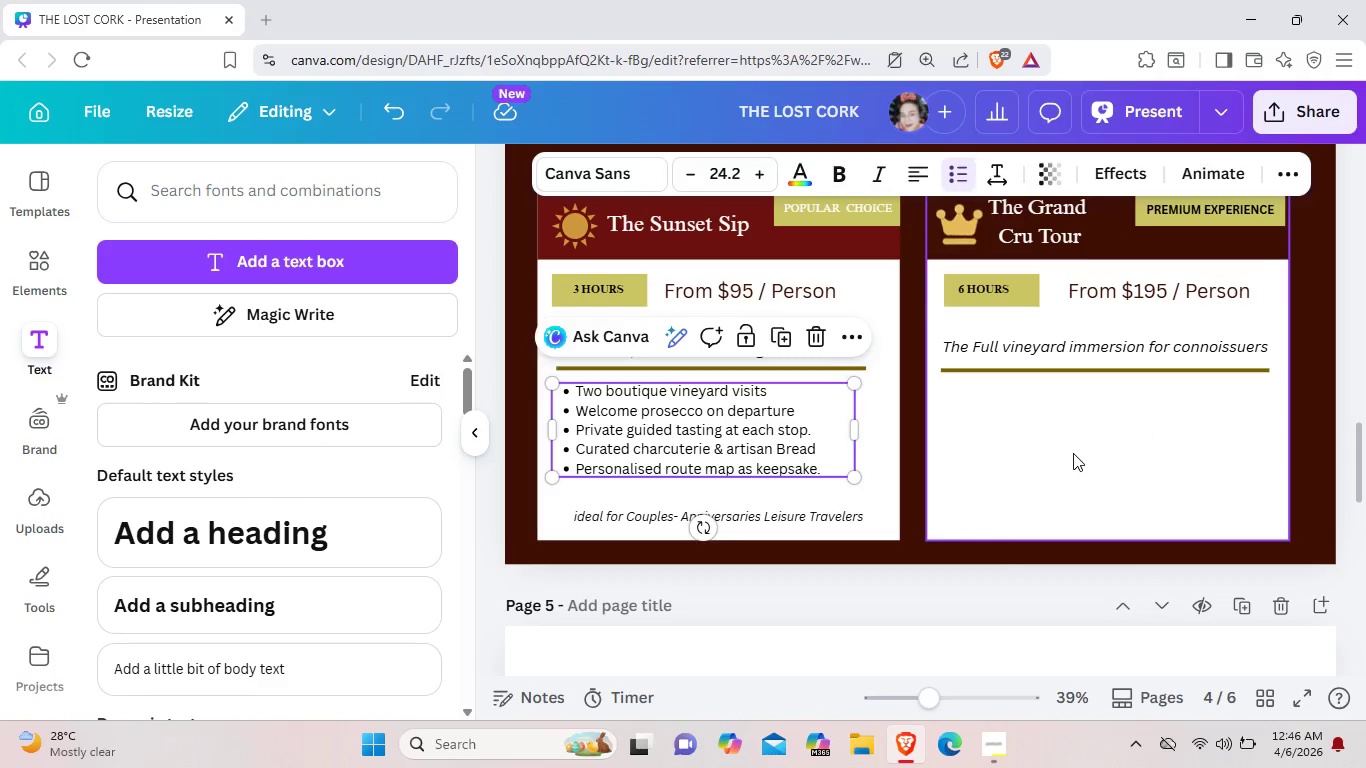 
left_click([1073, 453])
 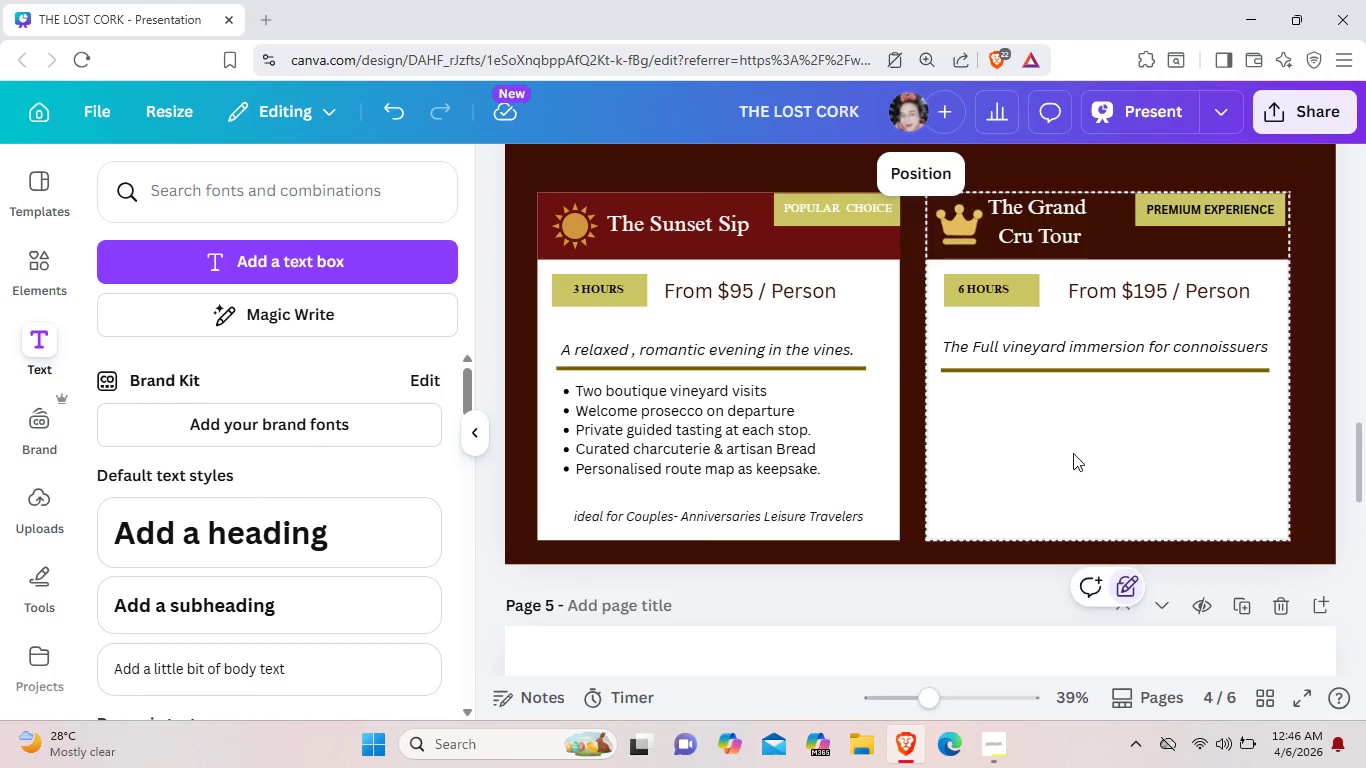 
key(Control+ControlLeft)
 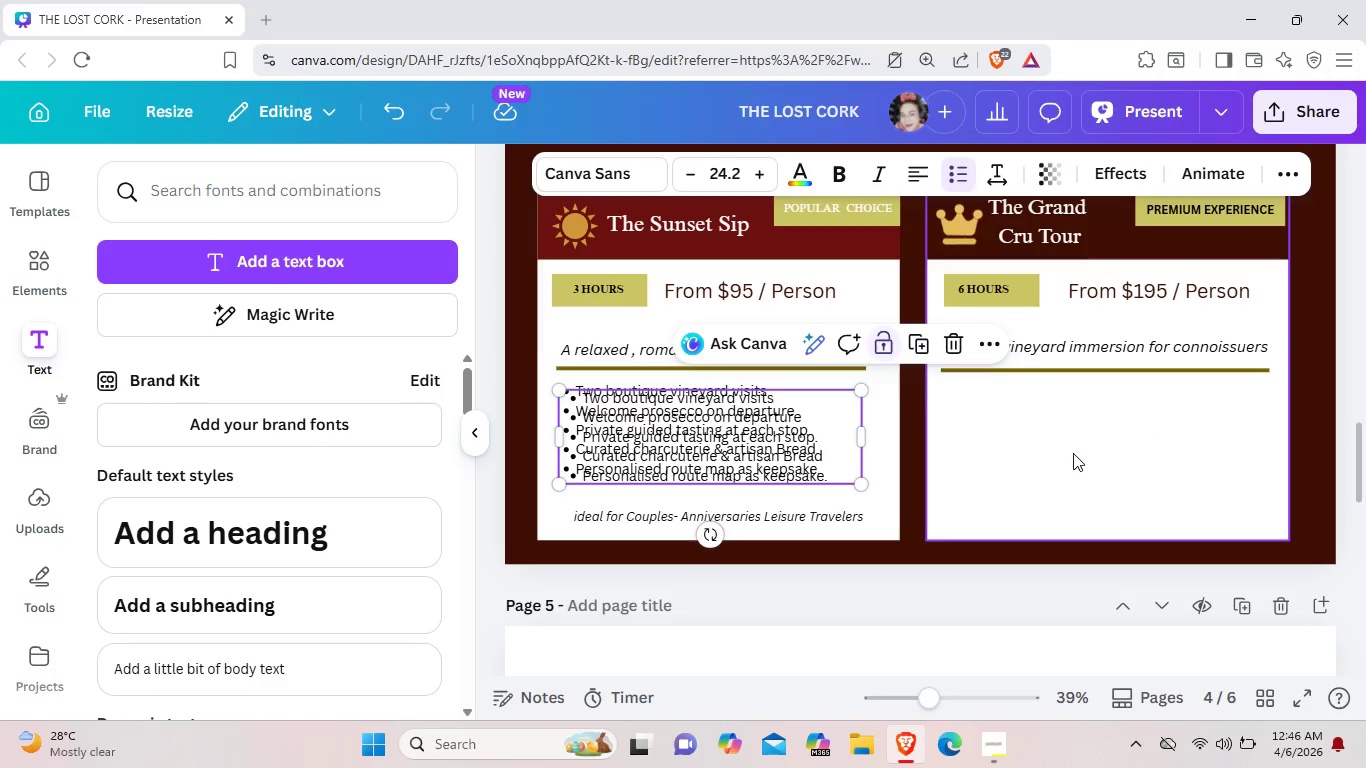 
key(Control+V)
 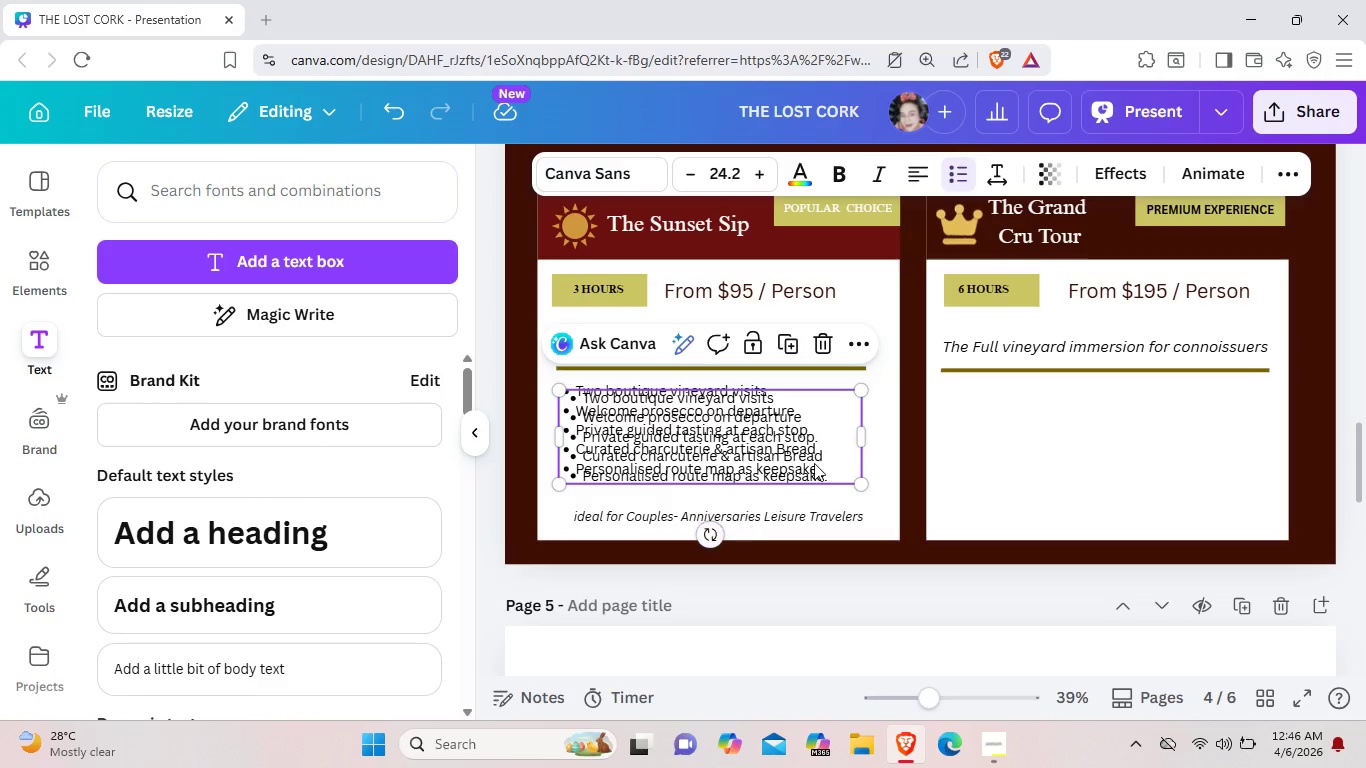 
left_click_drag(start_coordinate=[814, 463], to_coordinate=[1193, 455])
 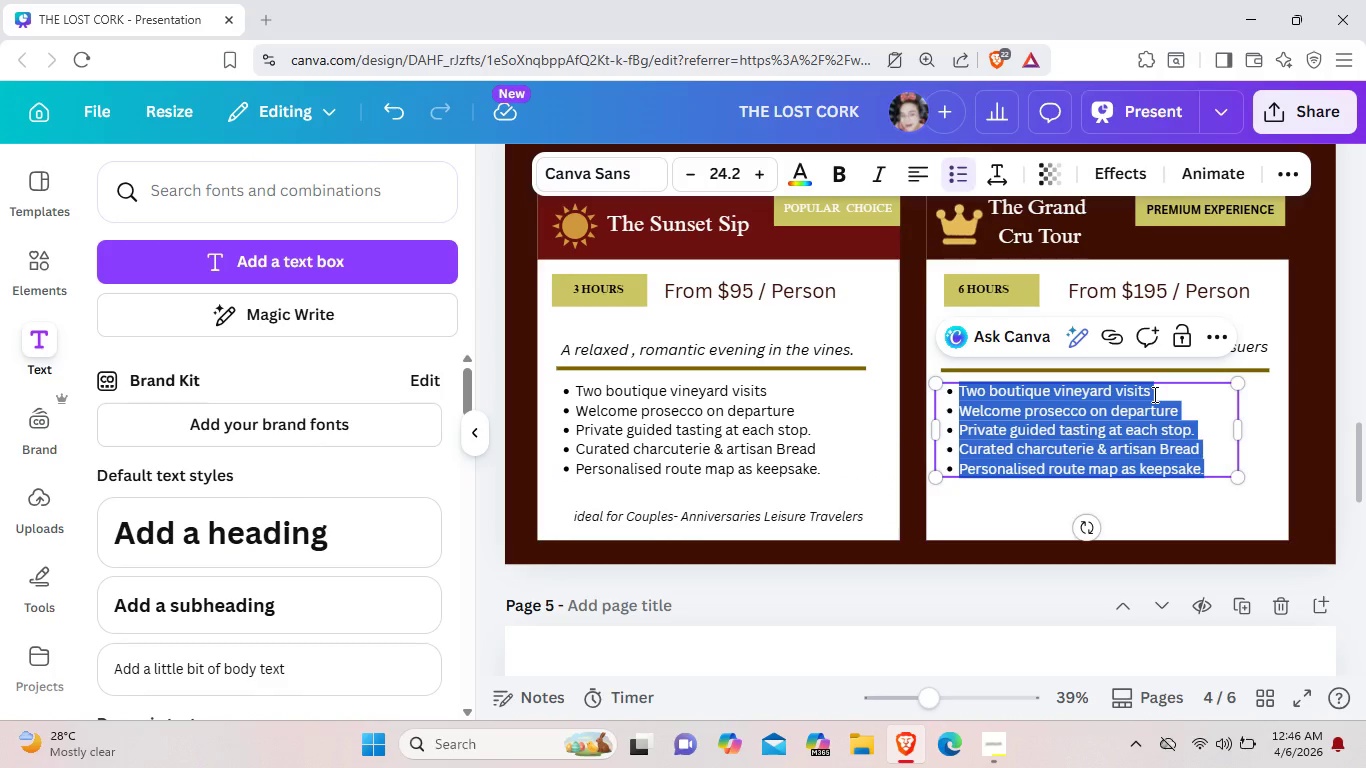 
key(Backspace)
type(Four premium vineyard visits)
 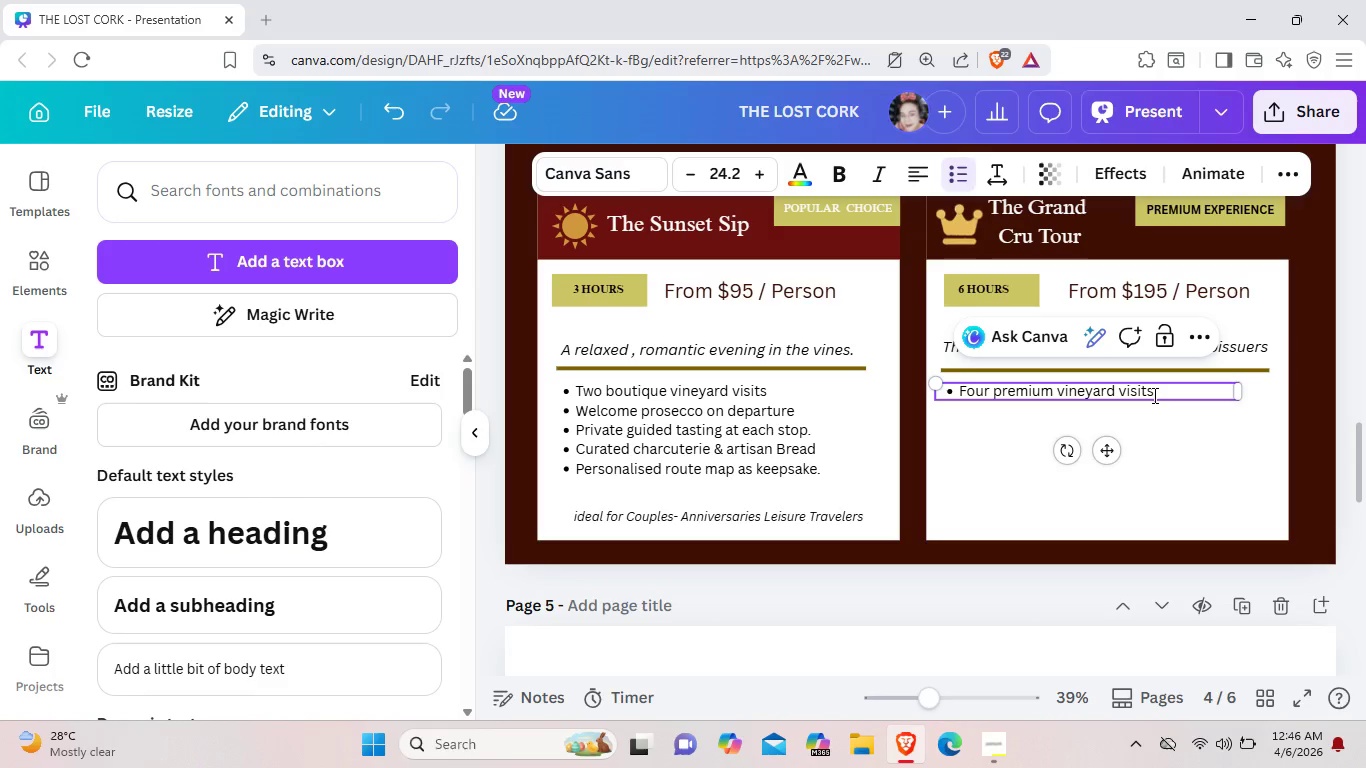 
key(Enter)
 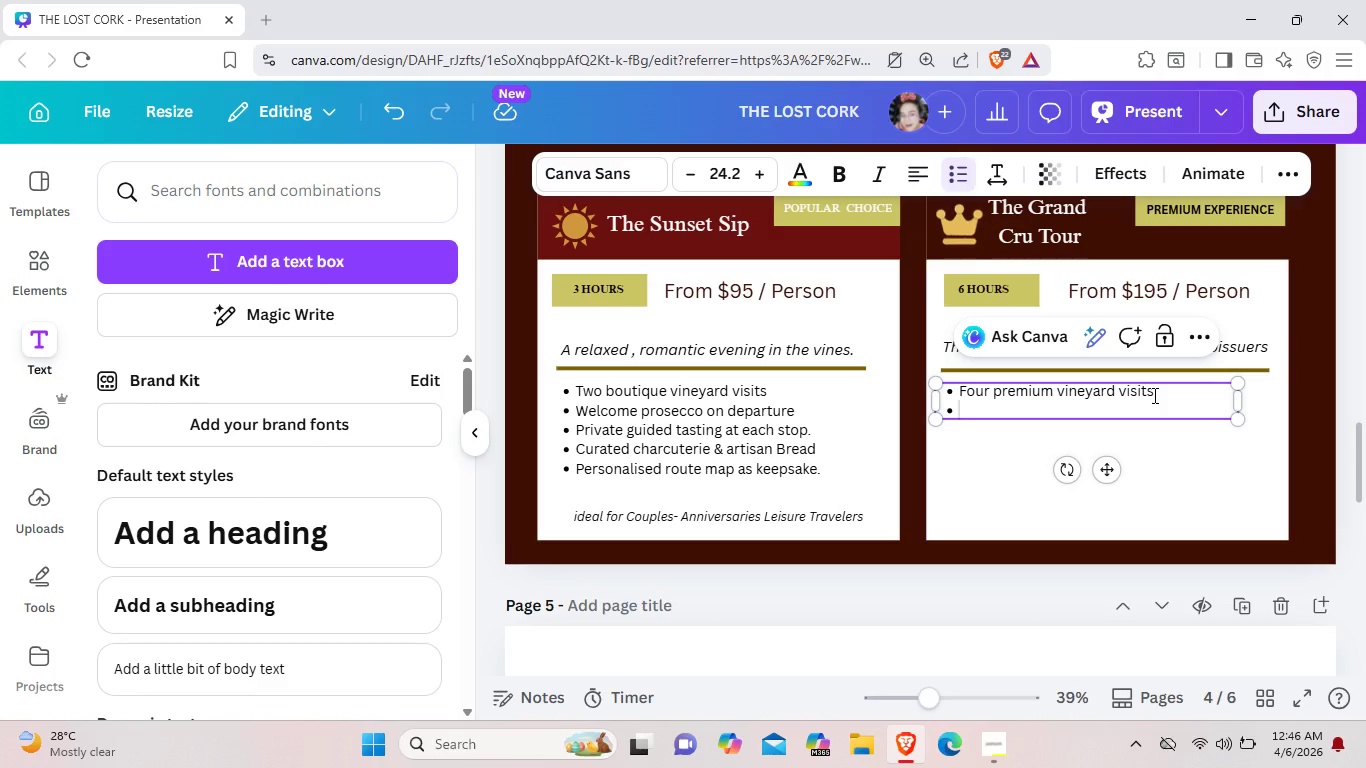 
type(Private)
 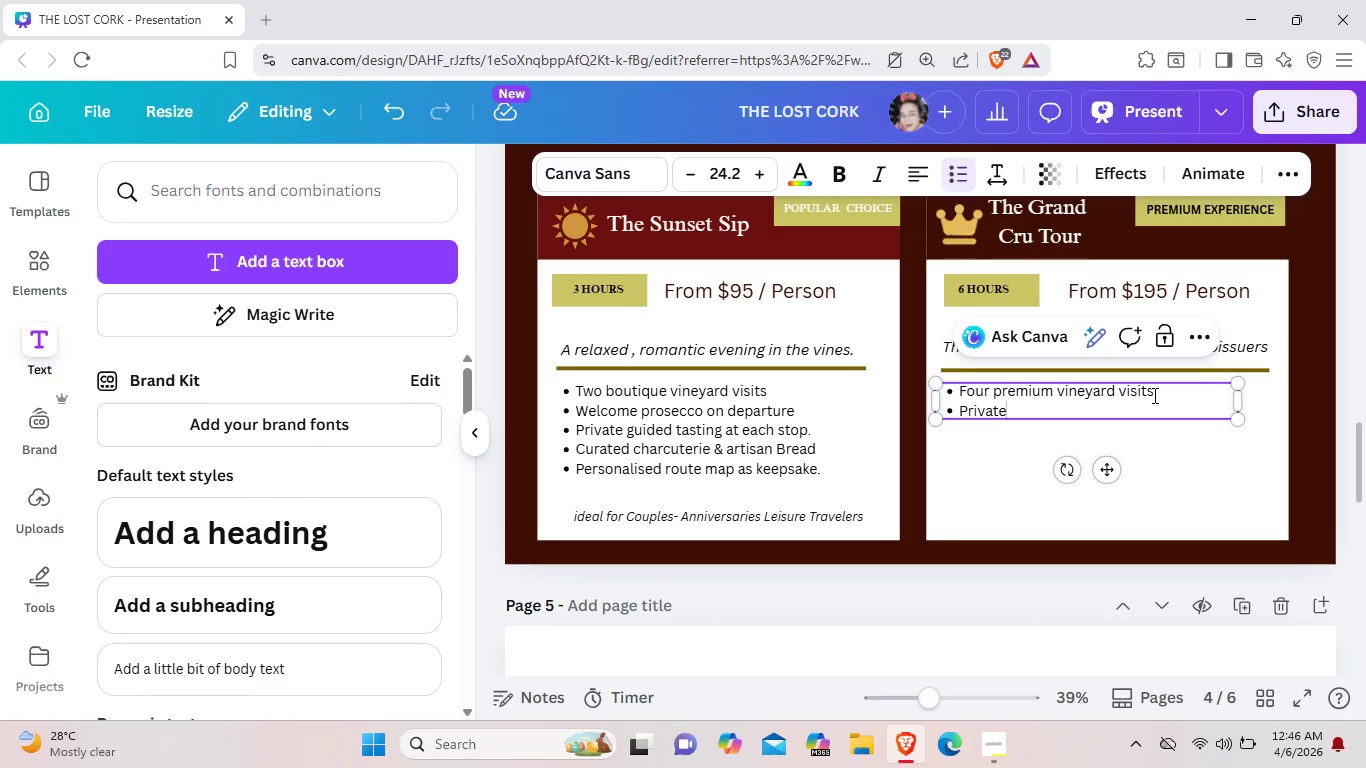 
wait(7.33)
 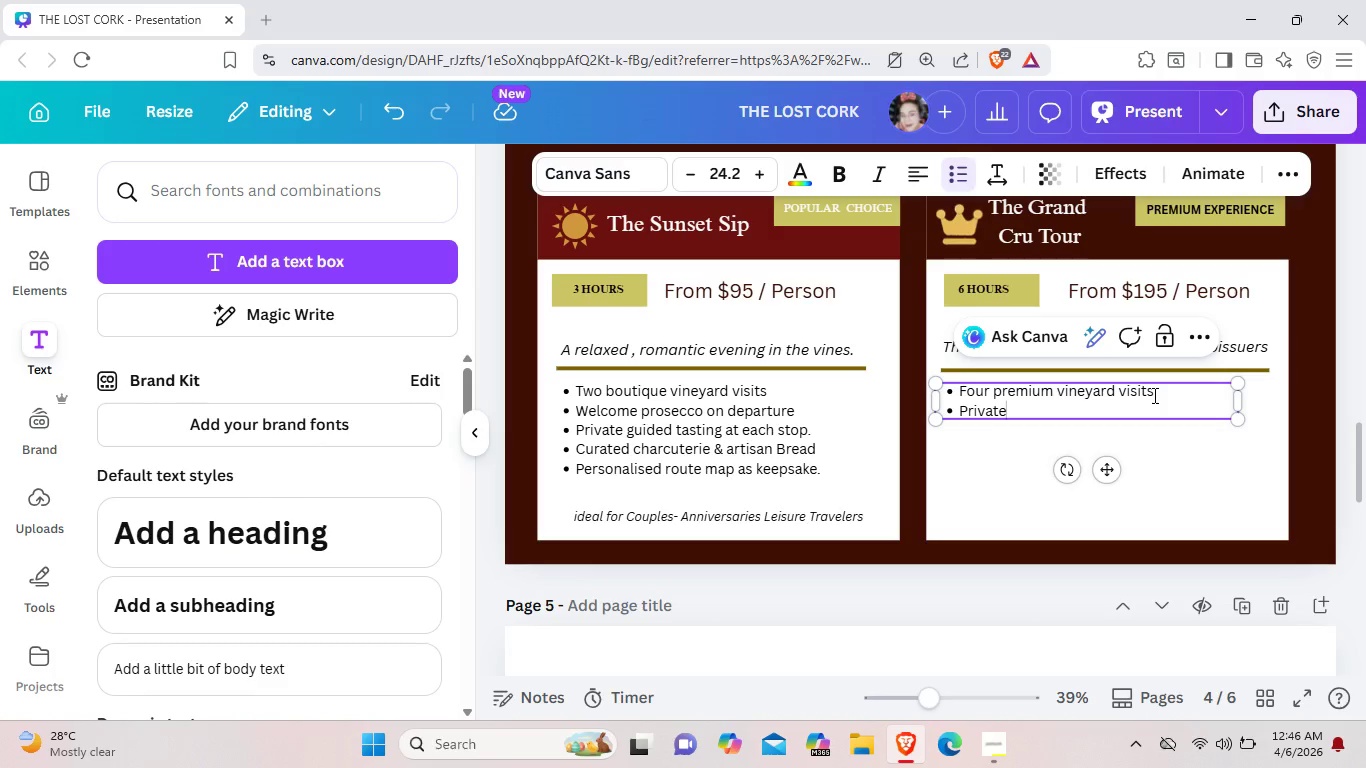 
key(Space)
 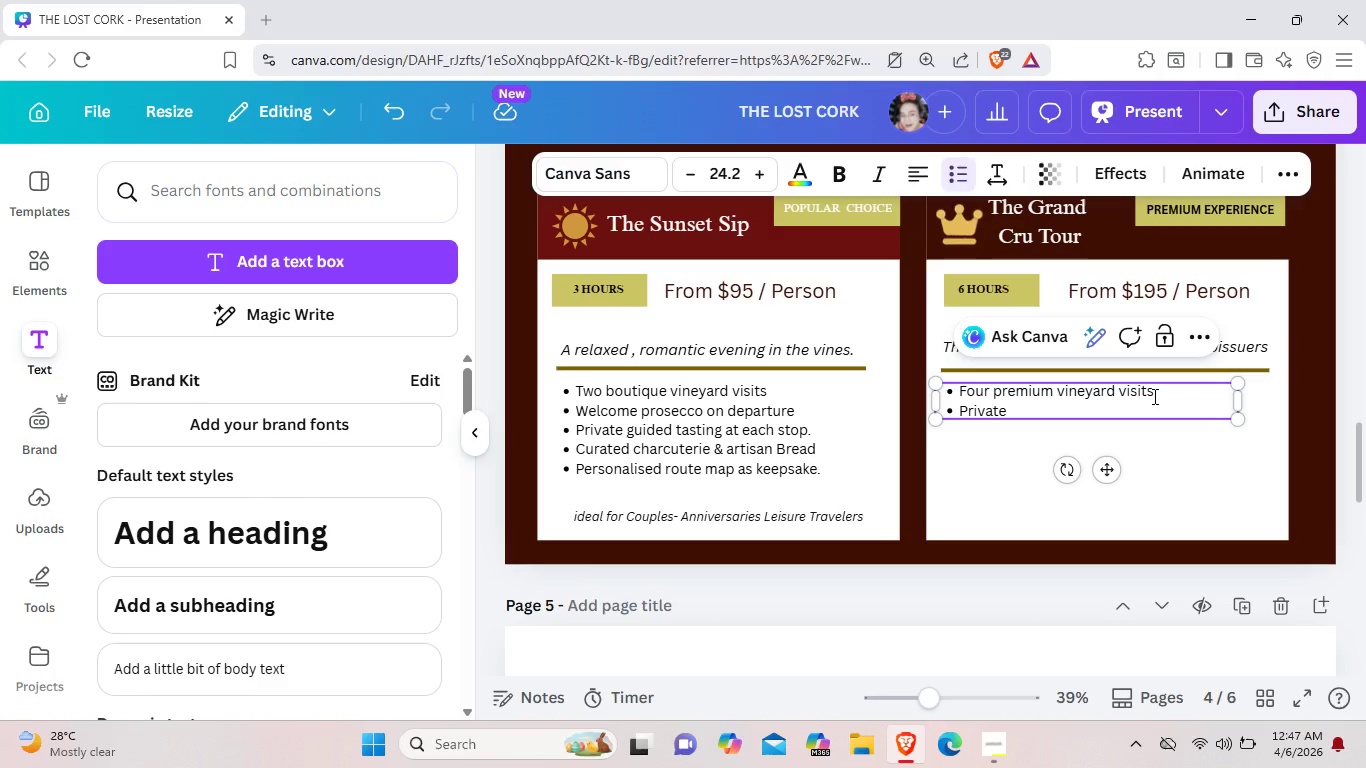 
type(so)
 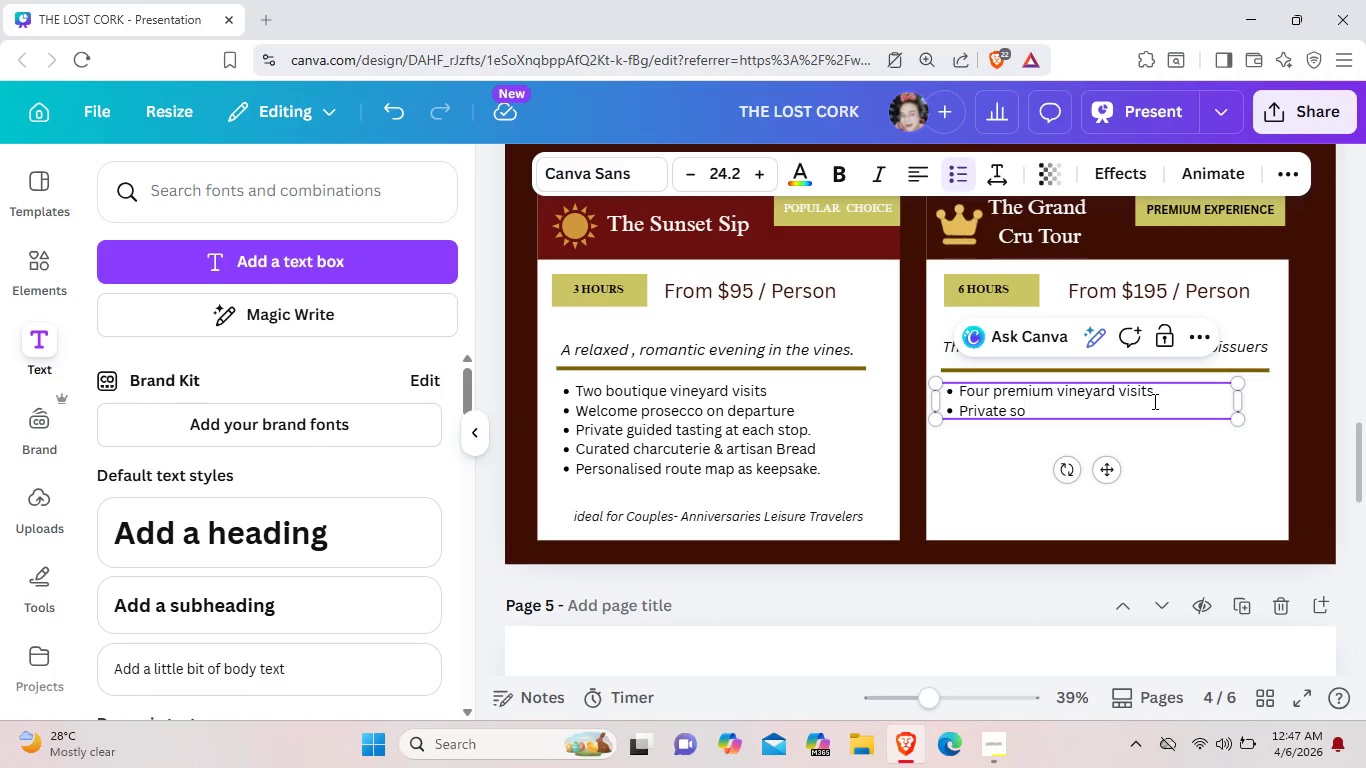 
type(mmelier )
 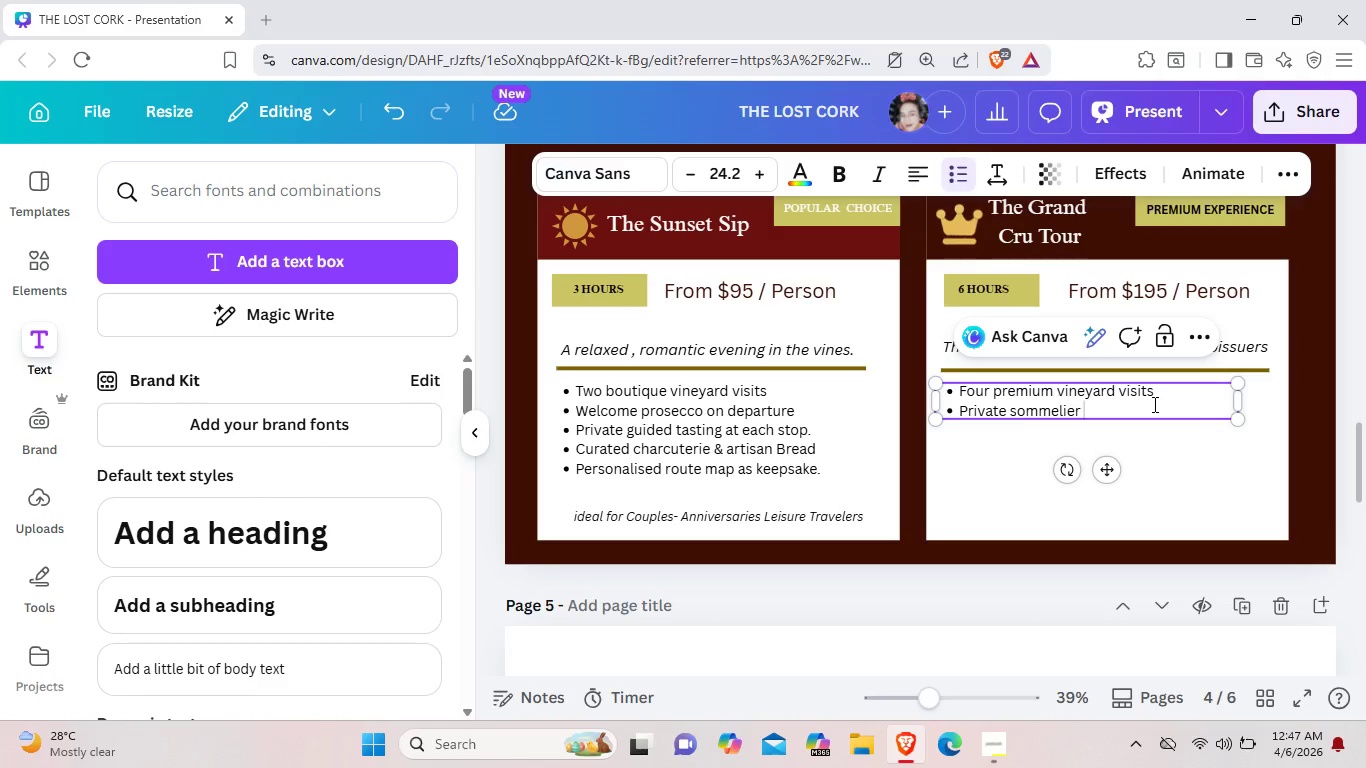 
type(guide throughout)
 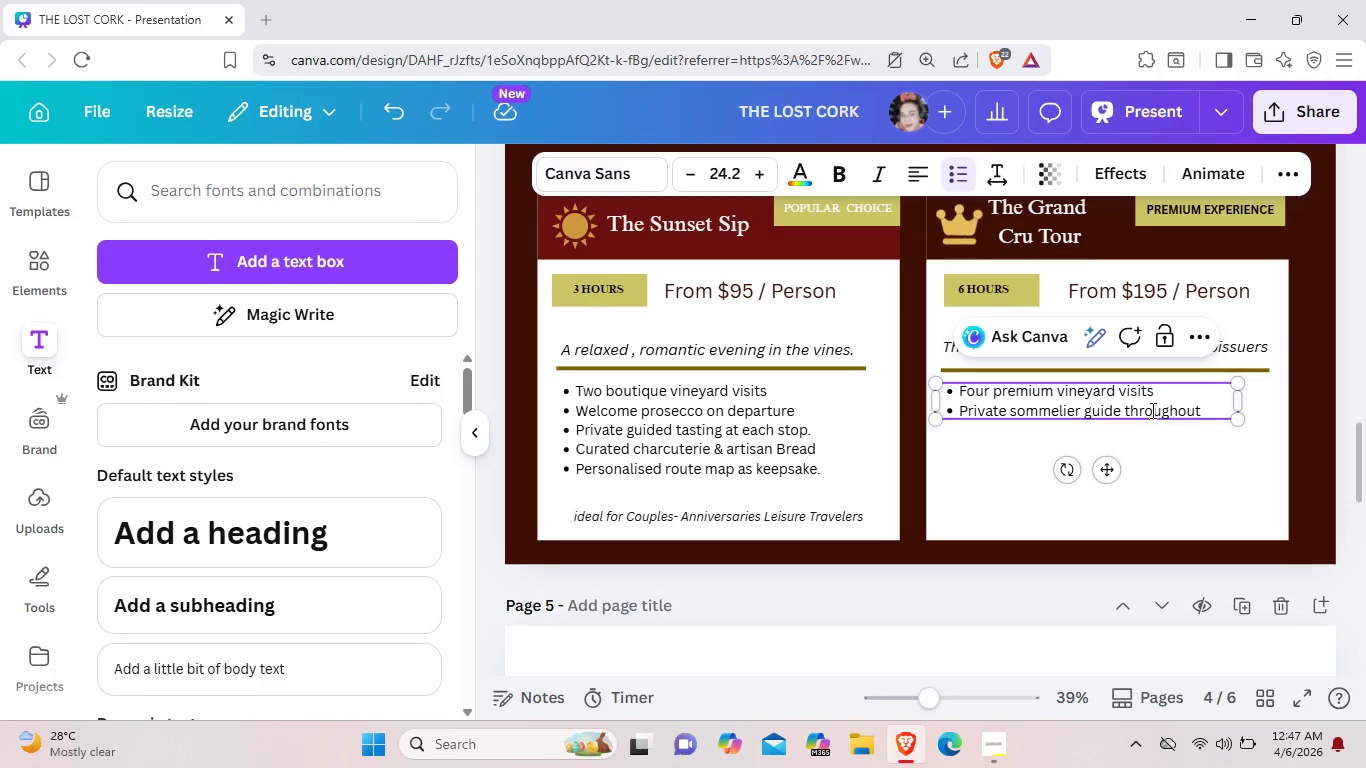 
wait(6.11)
 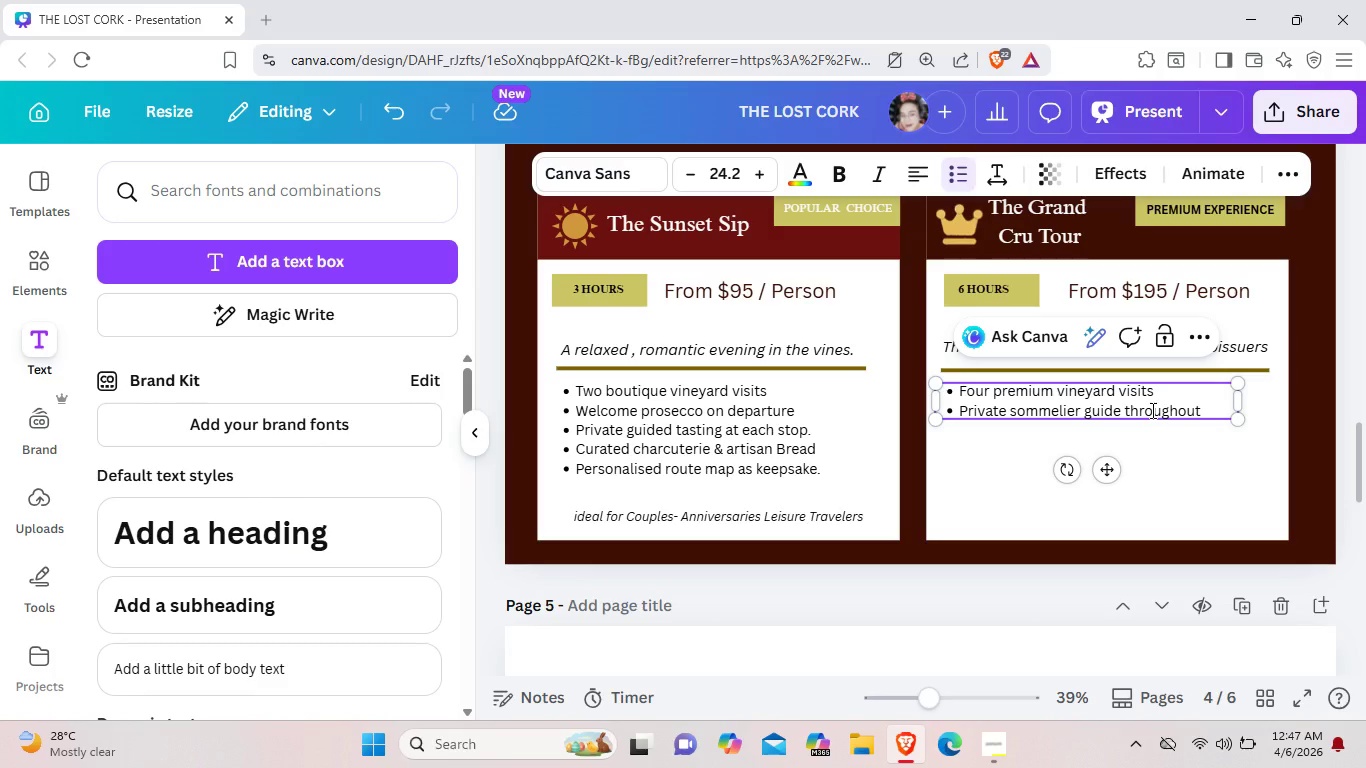 
key(Enter)
 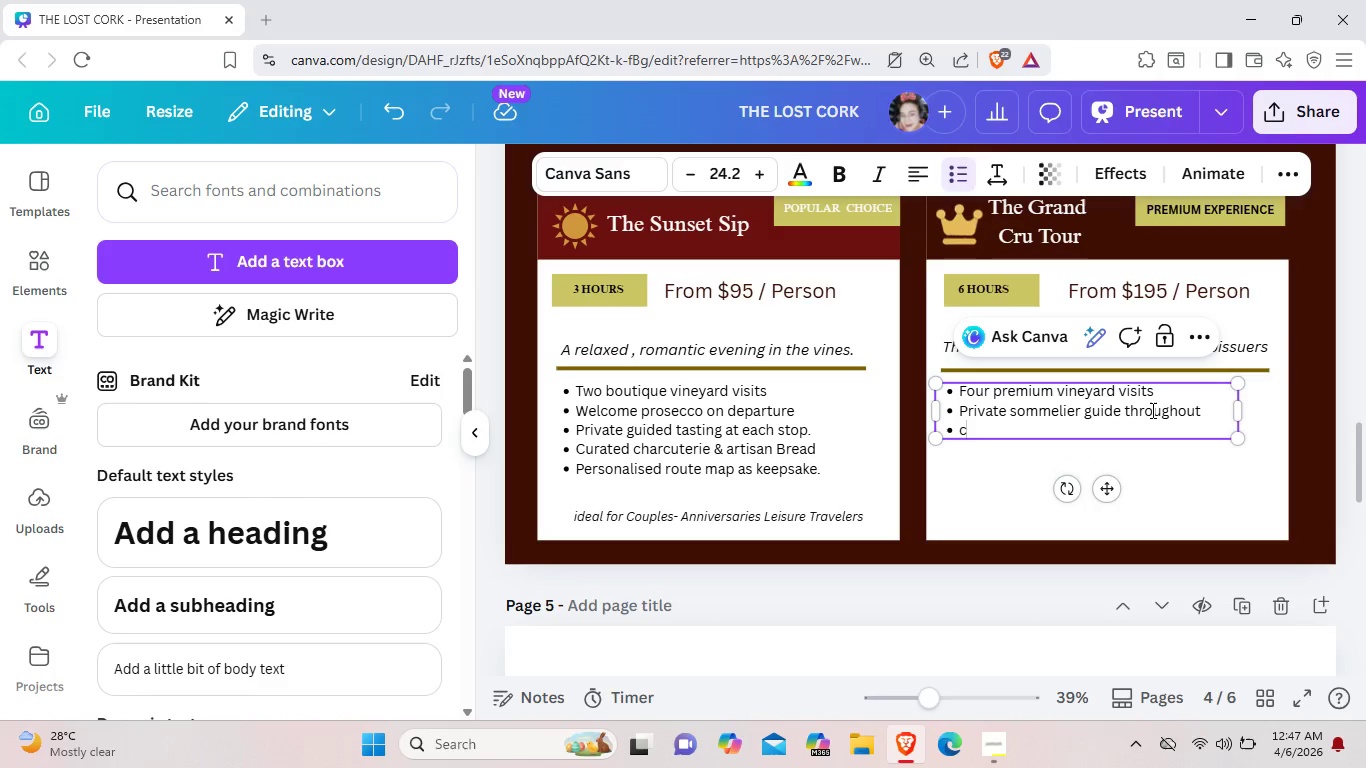 
type(ce)
key(Backspace)
key(Backspace)
type(Cellar door & br)
key(Backspace)
type(arrel tasting access)
 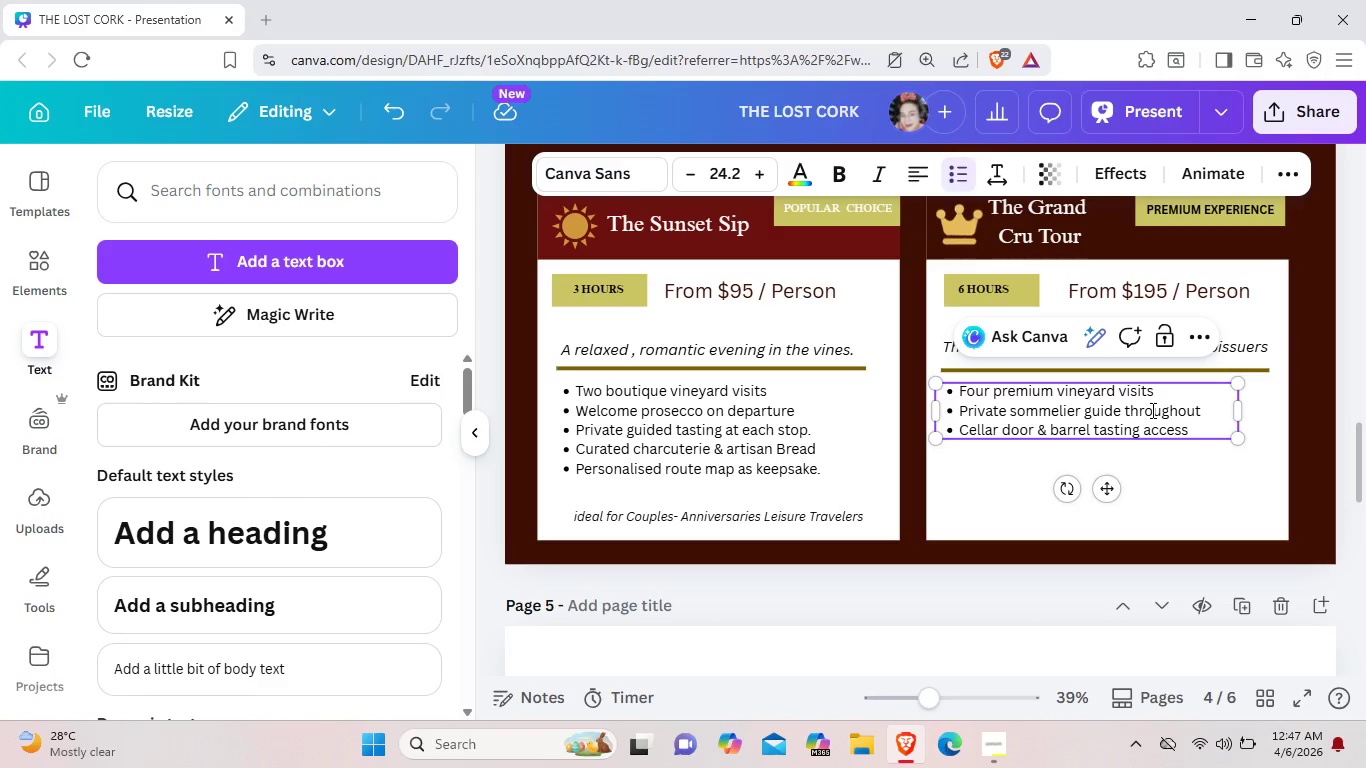 
key(Enter)
 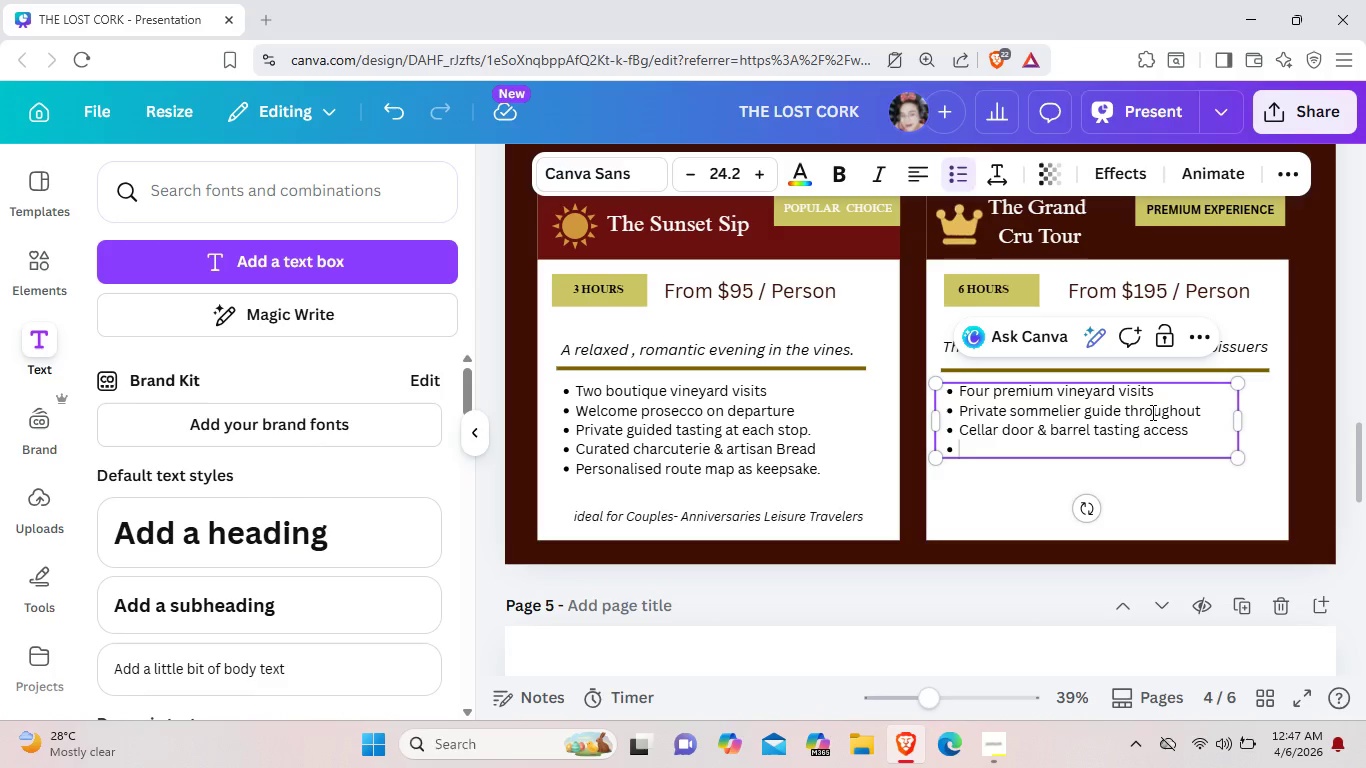 
type(Gourmer)
key(Backspace)
type(t vineyard )
 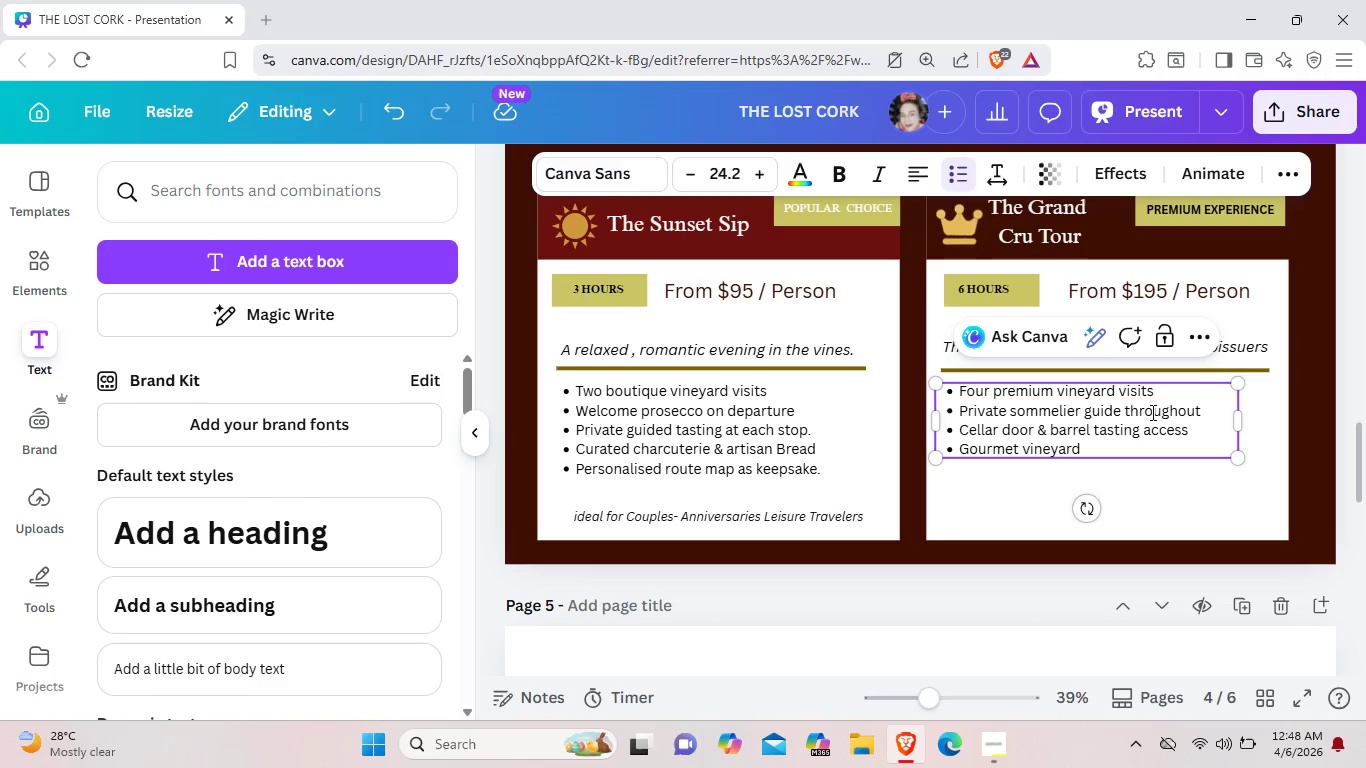 
type(pycini)
key(Backspace)
key(Backspace)
key(Backspace)
key(Backspace)
key(Backspace)
type(icnic)
 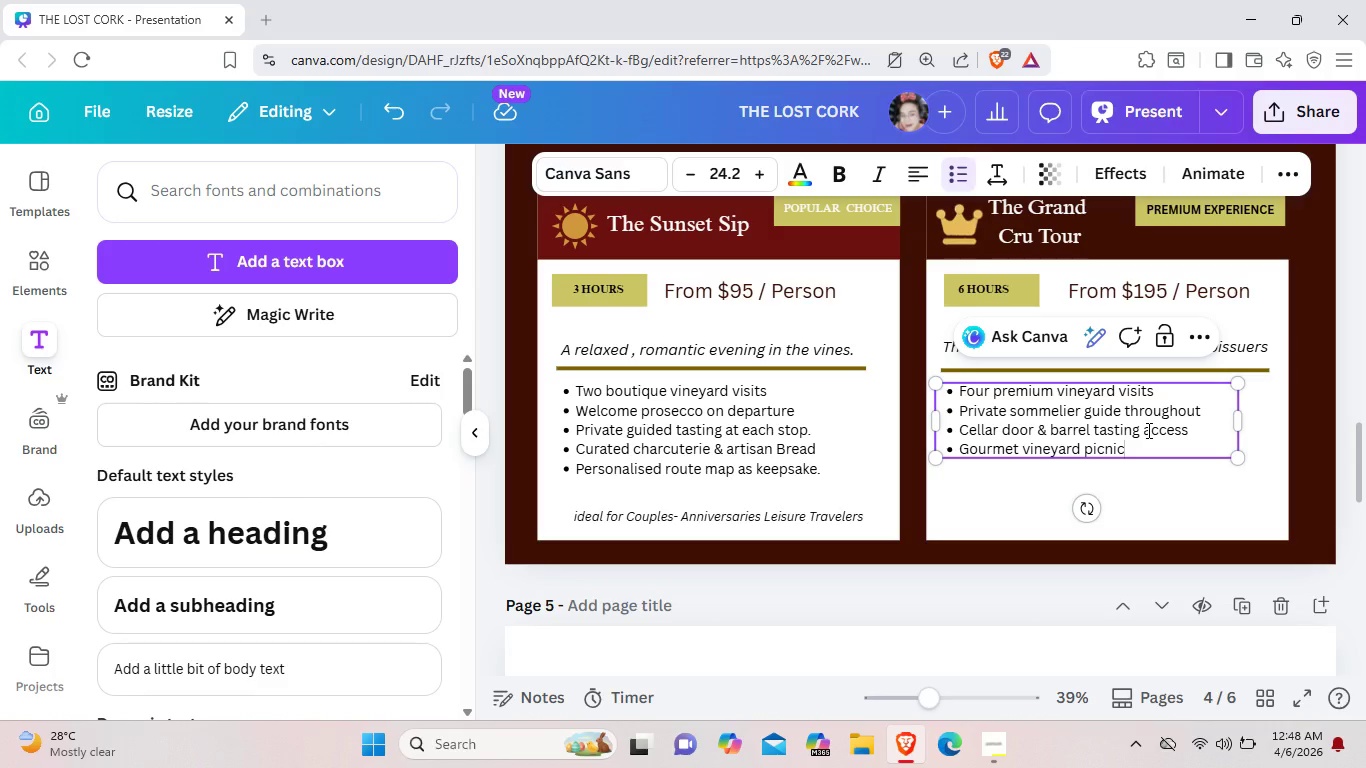 
type( lunch)
 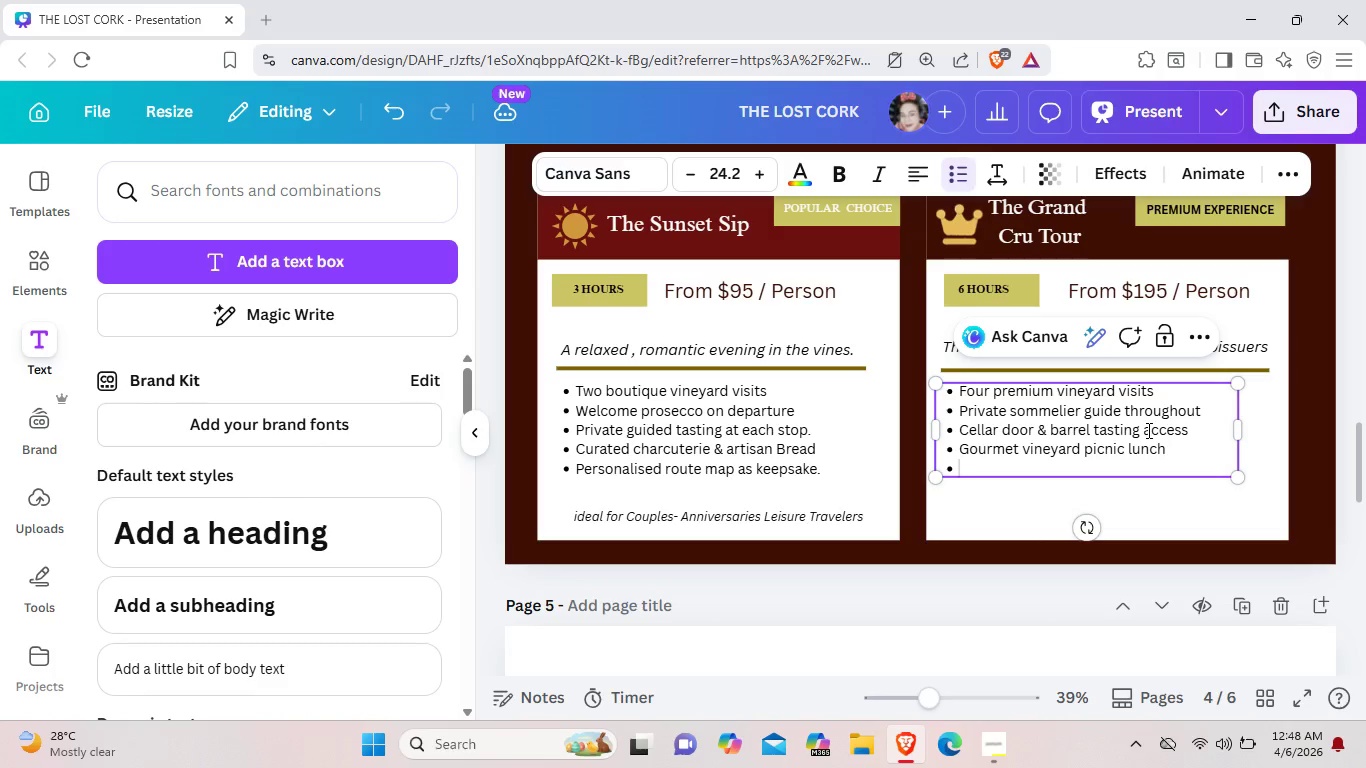 
key(Enter)
 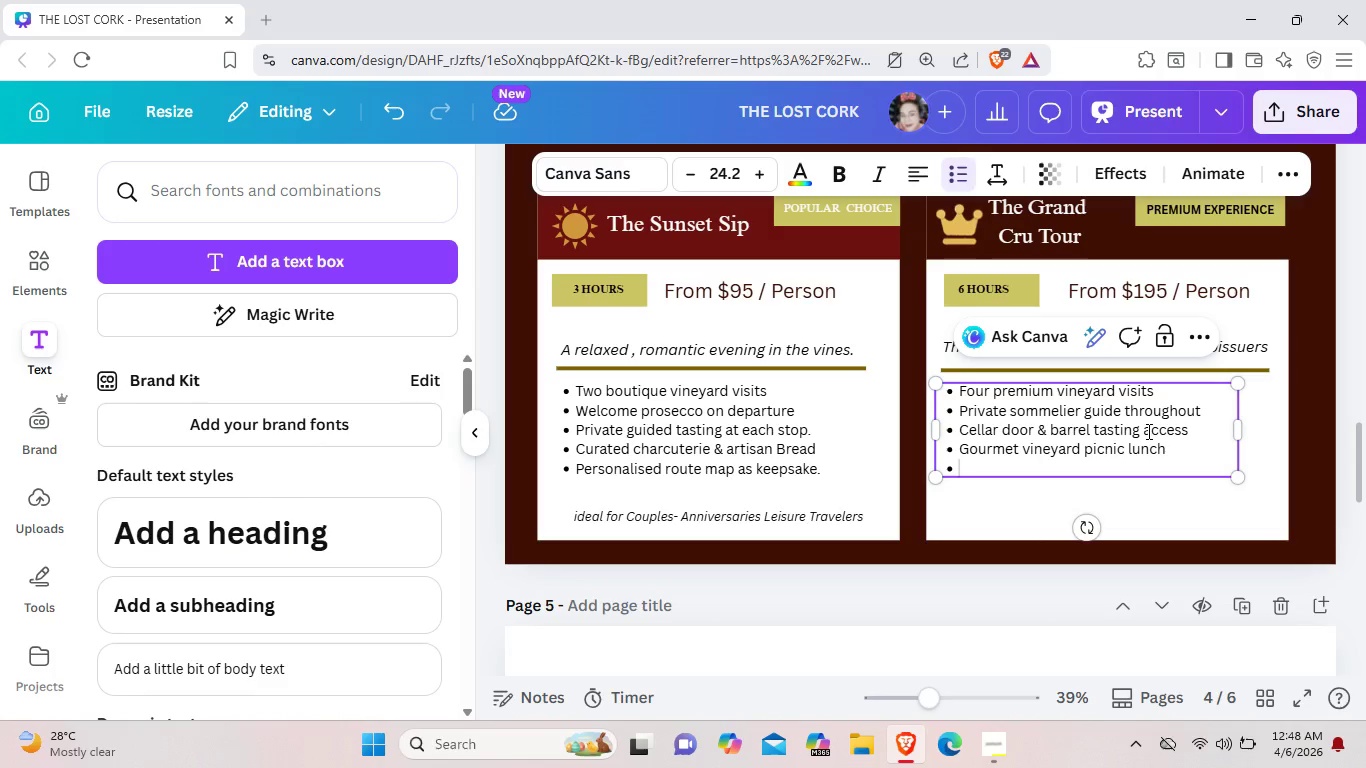 
type(Comme)
 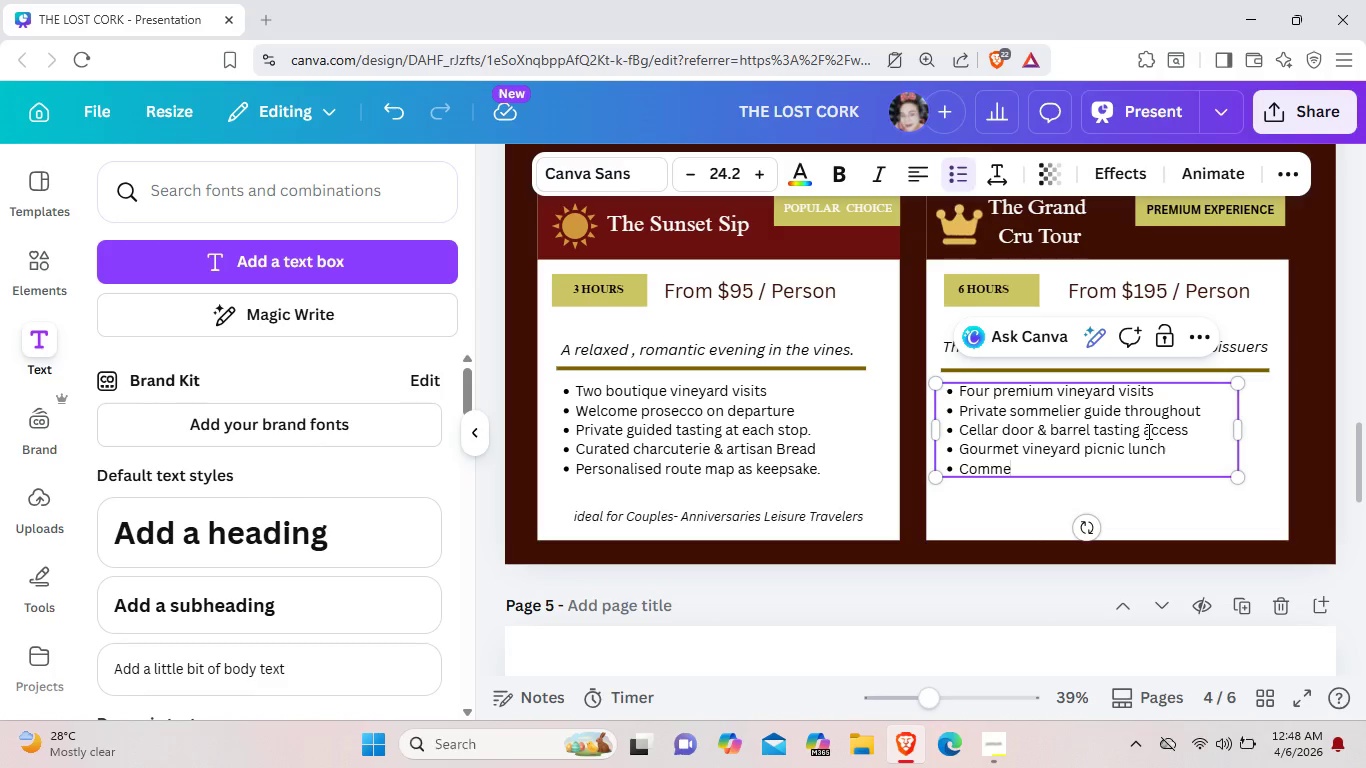 
wait(5.44)
 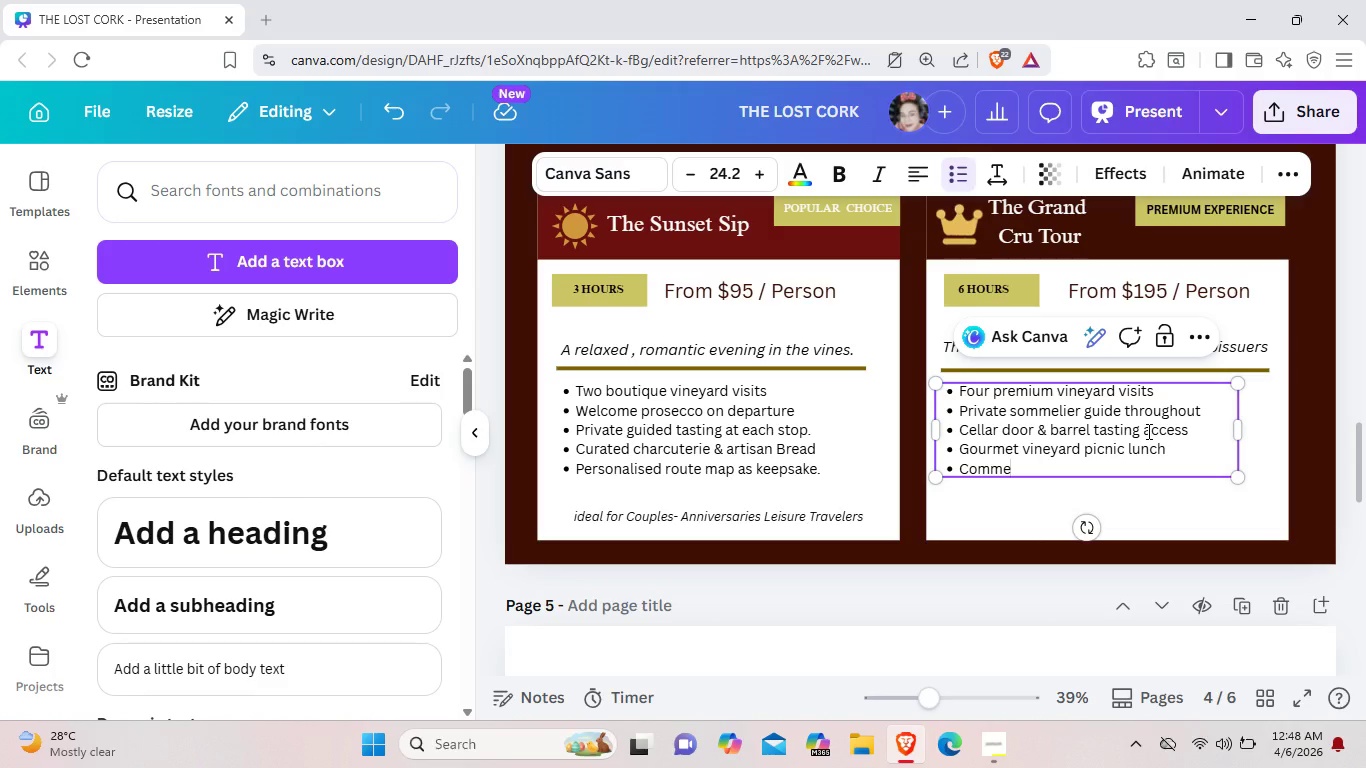 
type(morative )
 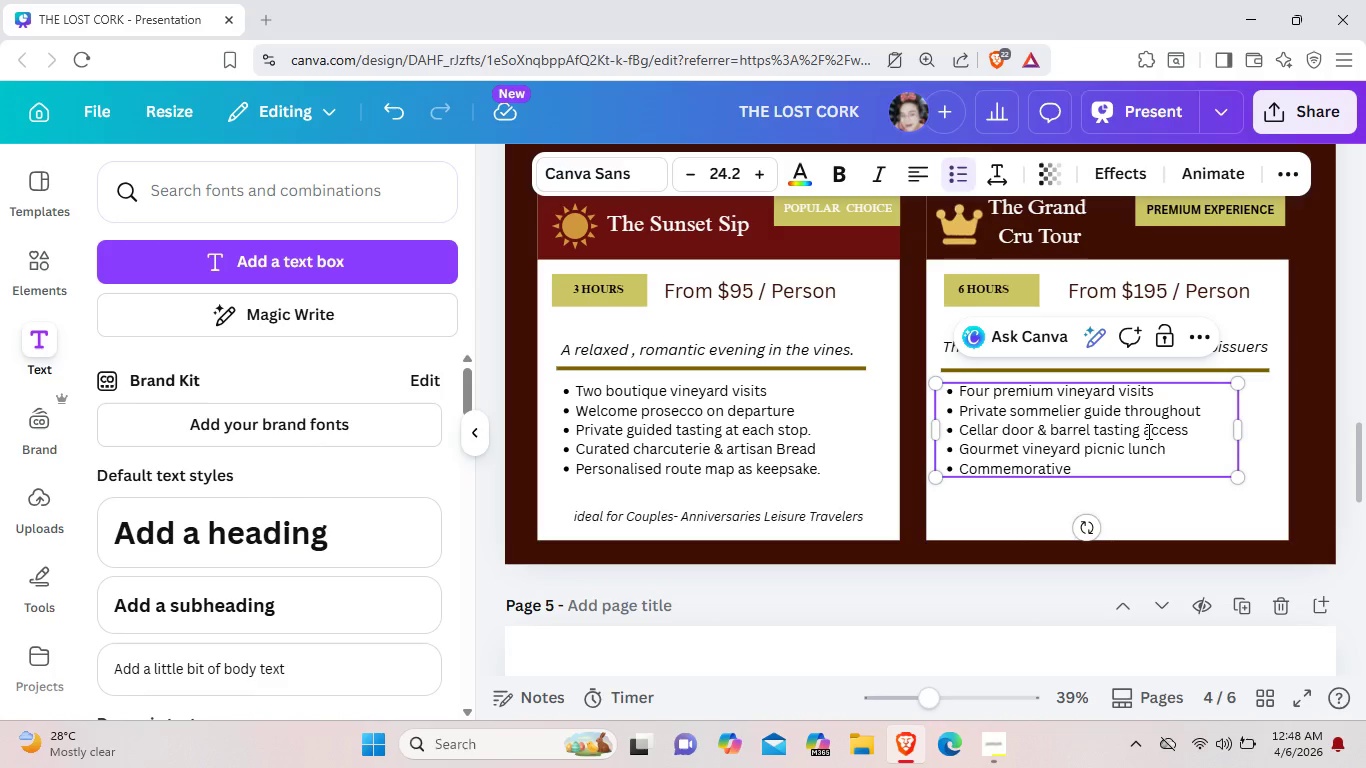 
type(bottle of )
 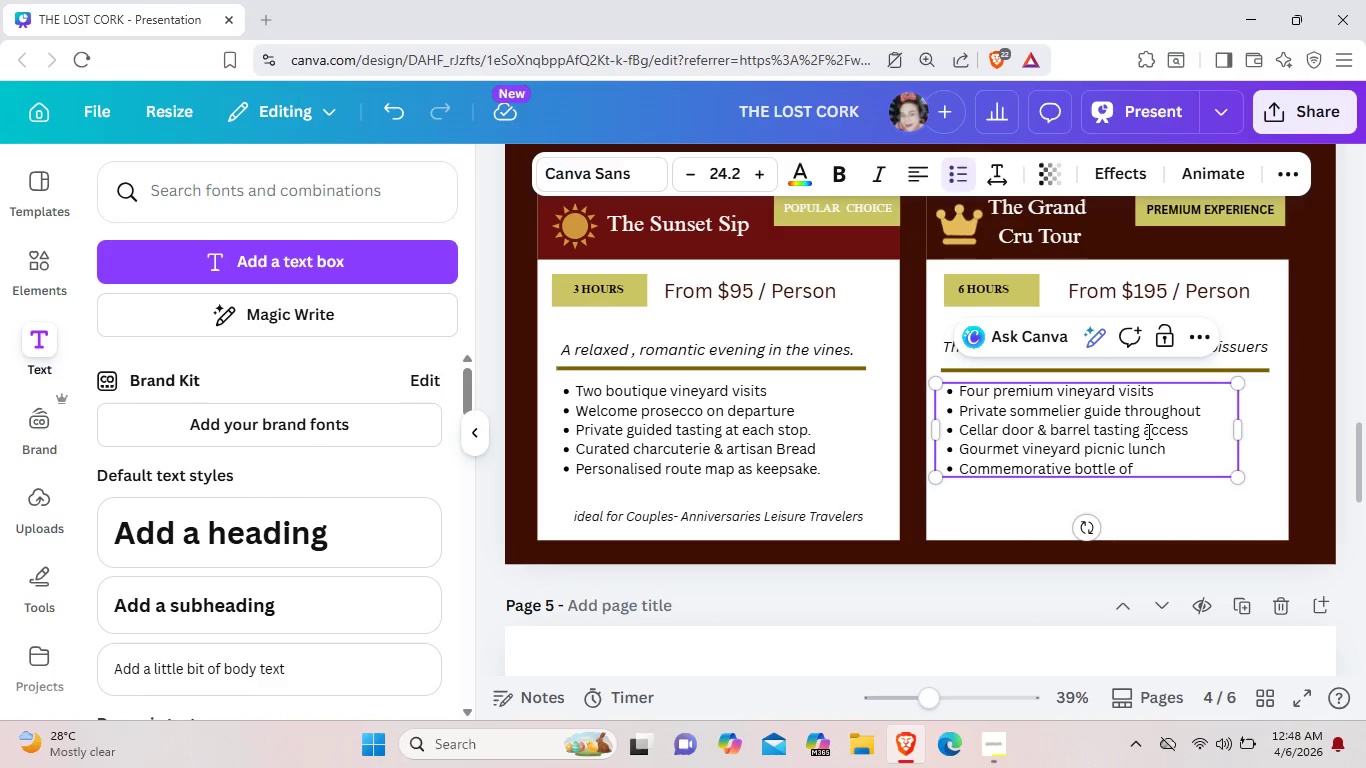 
type(reserve wine )
 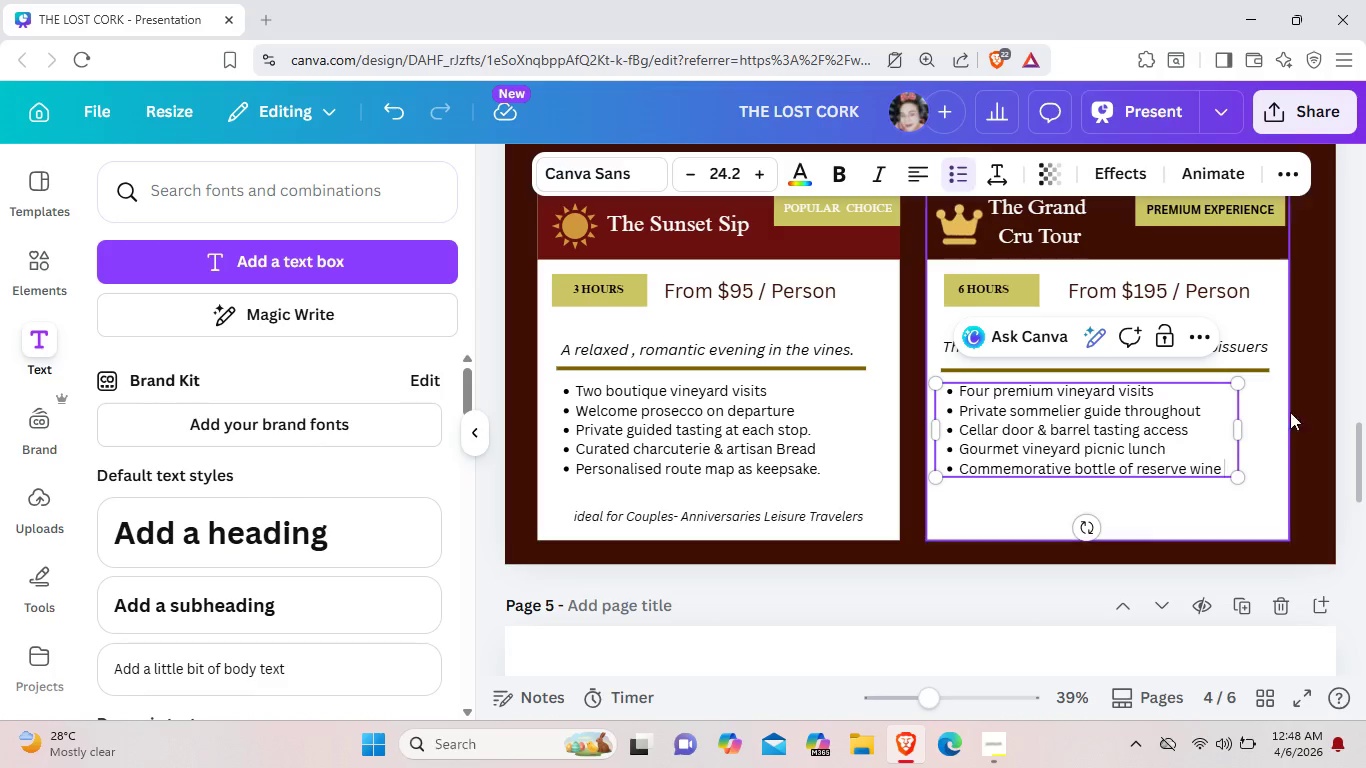 
left_click([1150, 535])
 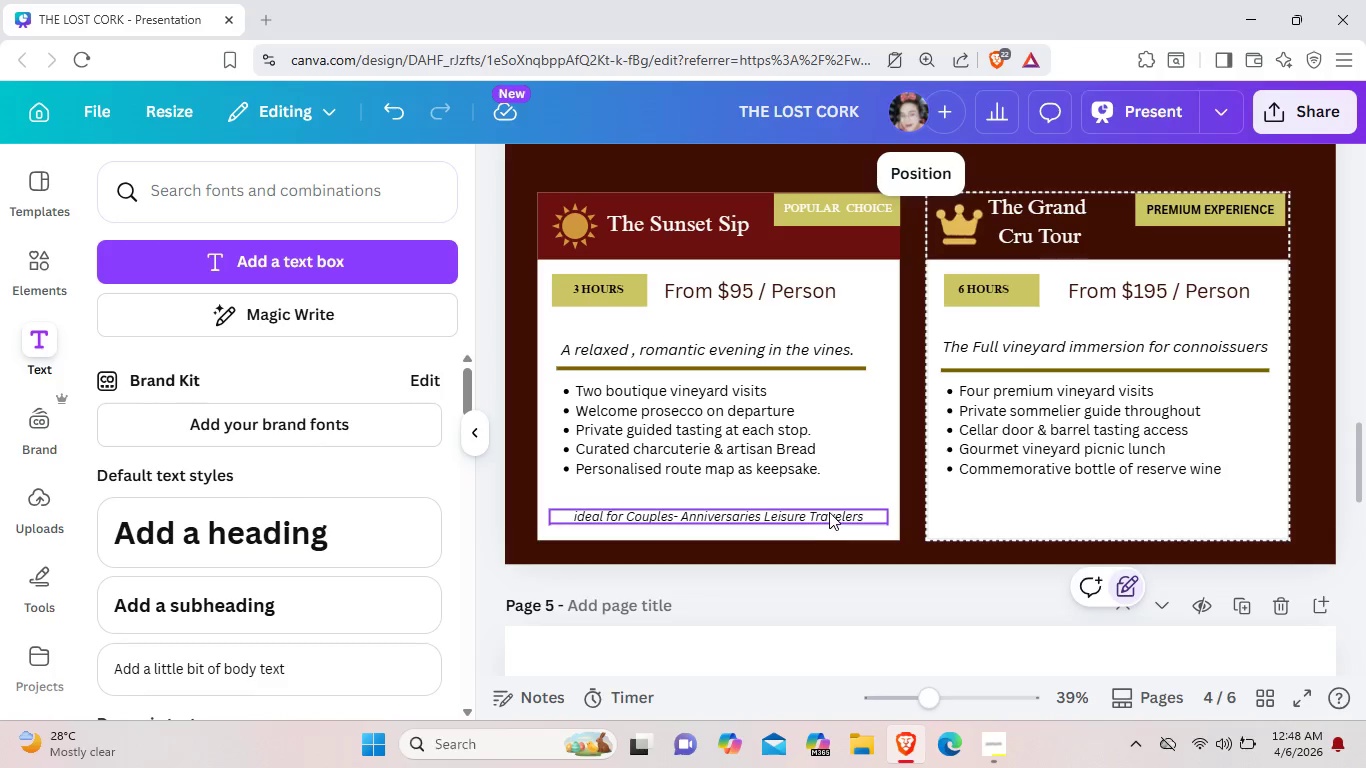 
left_click([829, 512])
 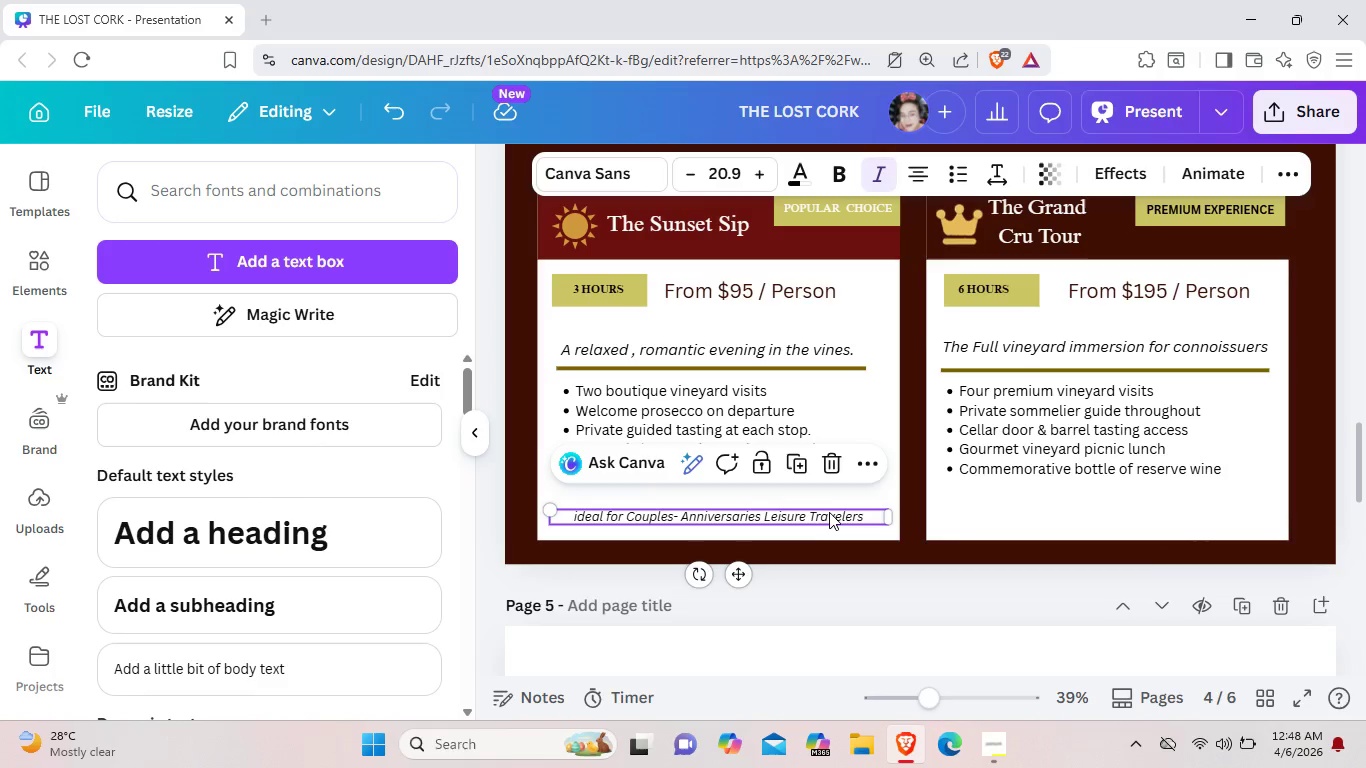 
key(Control+C)
 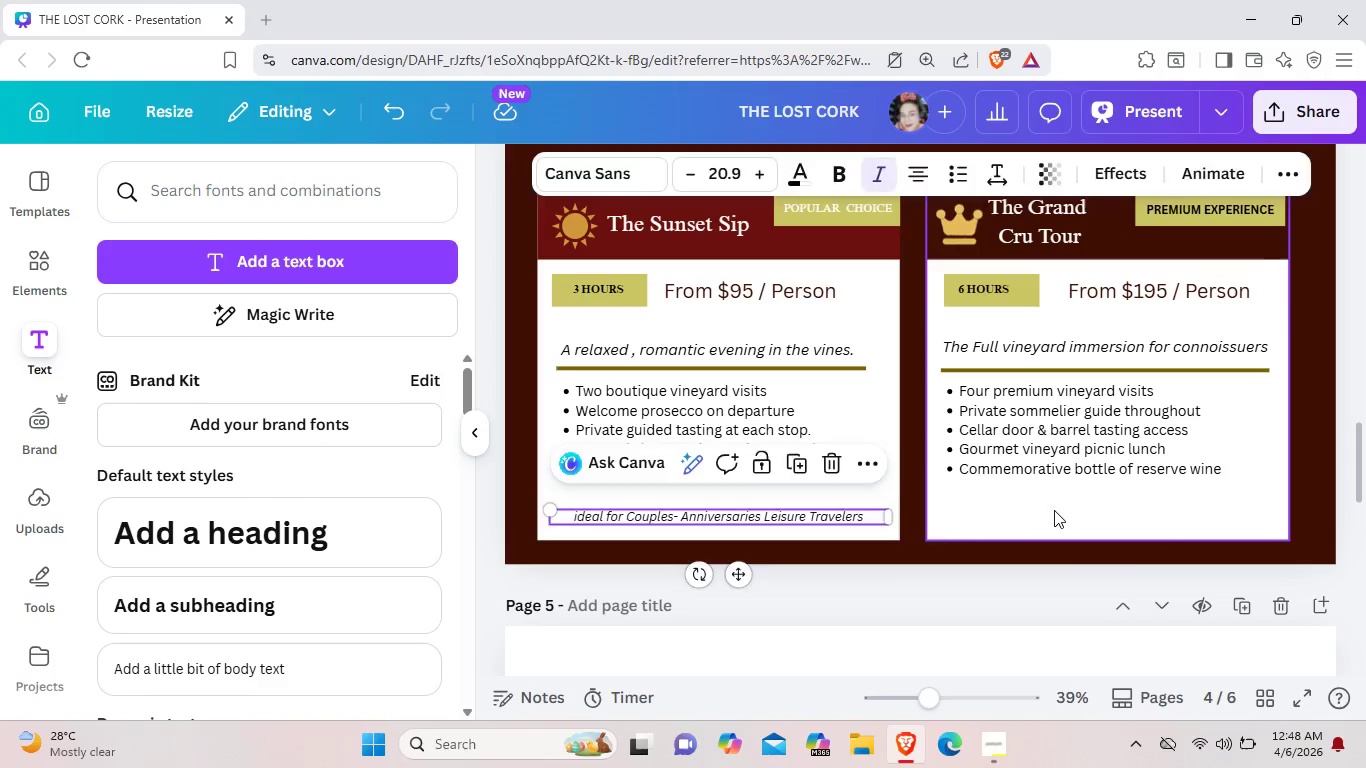 
left_click([1054, 510])
 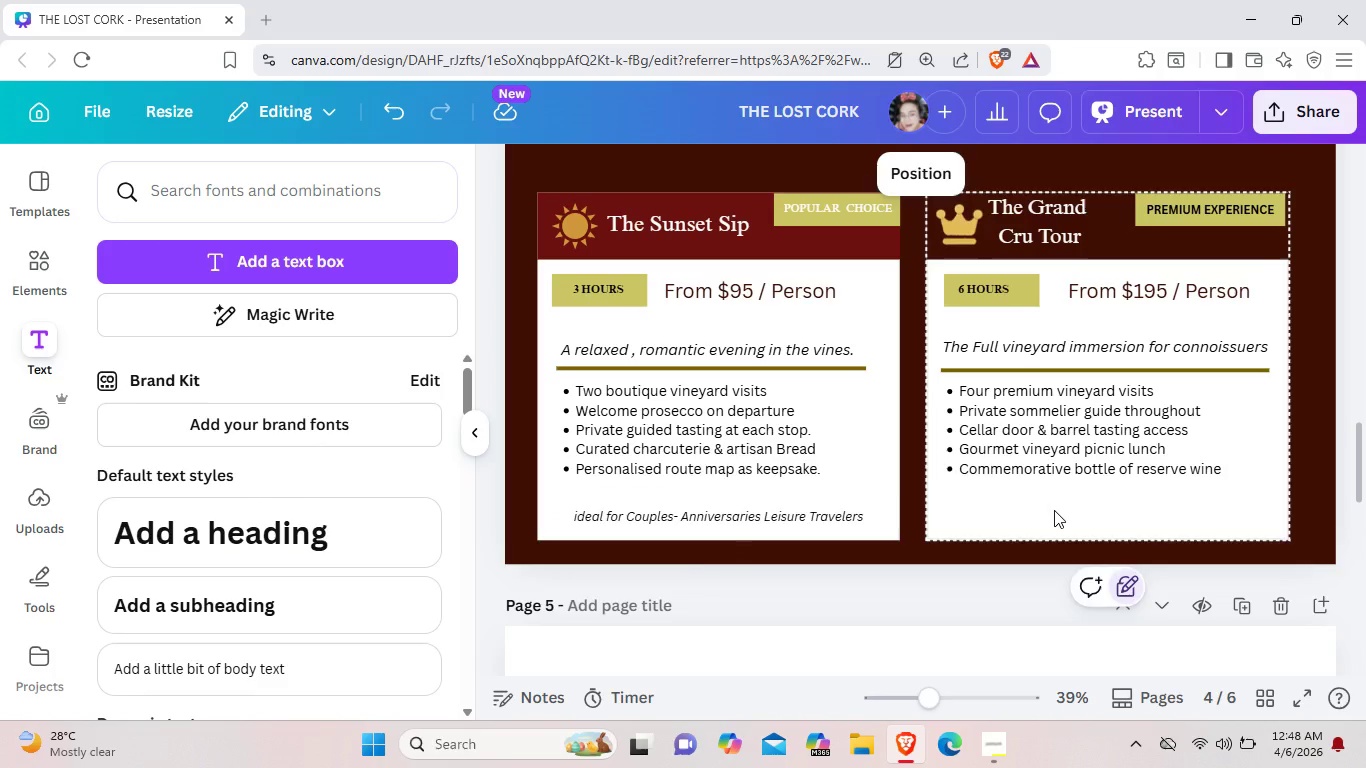 
key(Control+ControlLeft)
 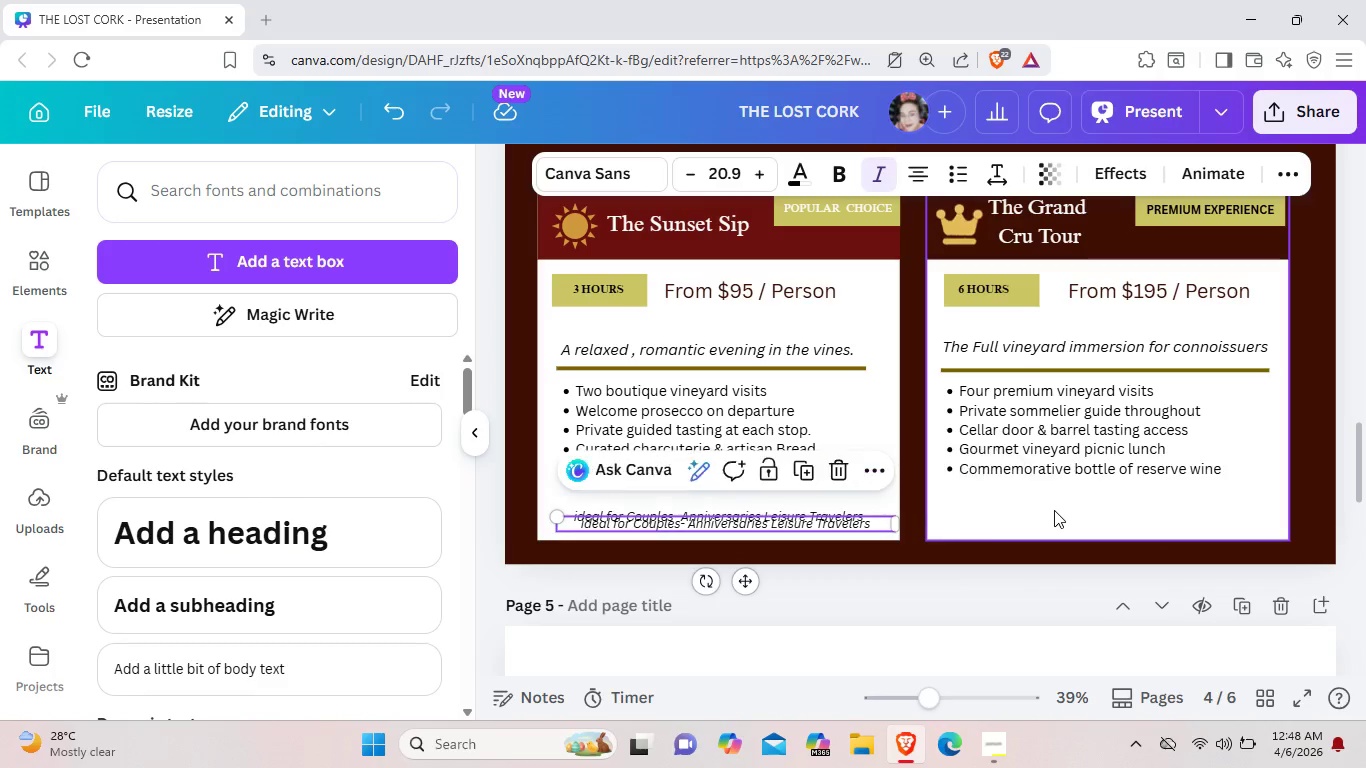 
key(Control+V)
 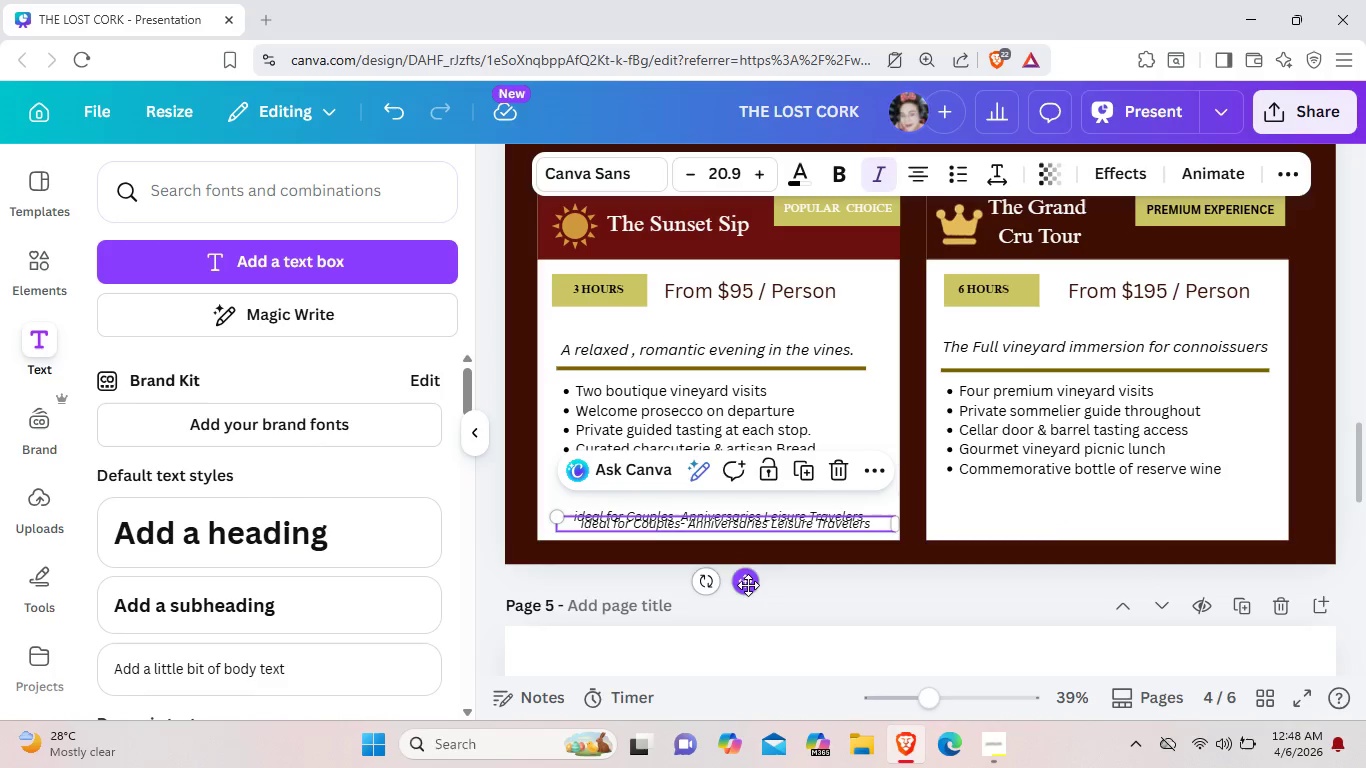 
left_click_drag(start_coordinate=[748, 585], to_coordinate=[1129, 579])
 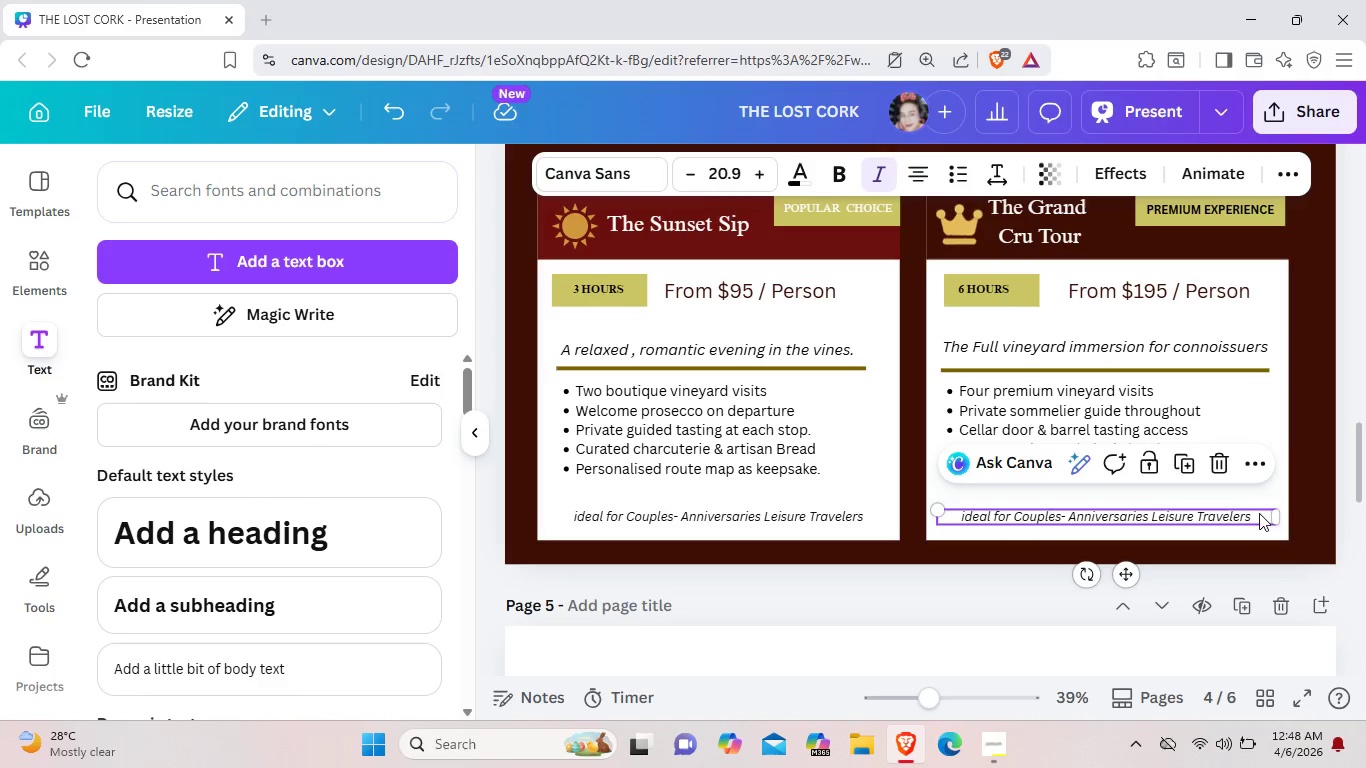 
left_click([1259, 513])
 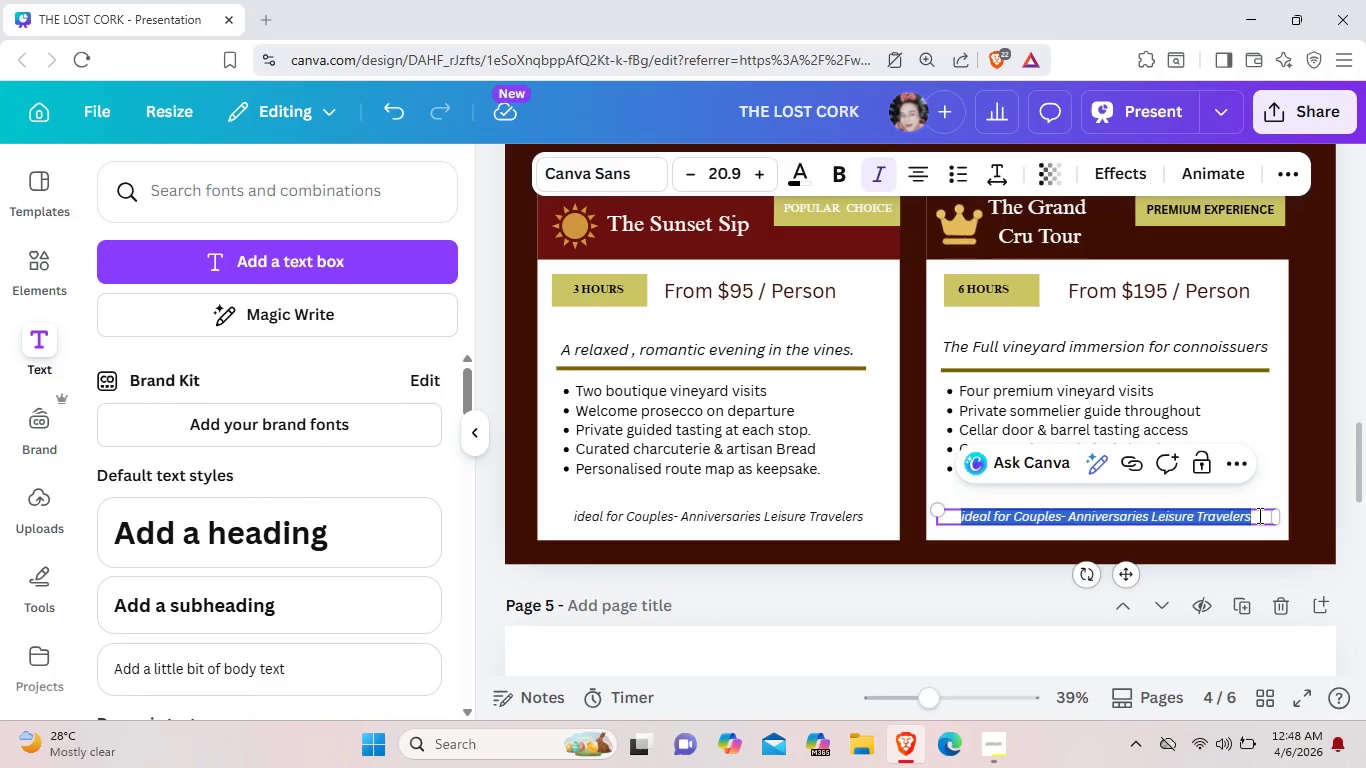 
wait(14.91)
 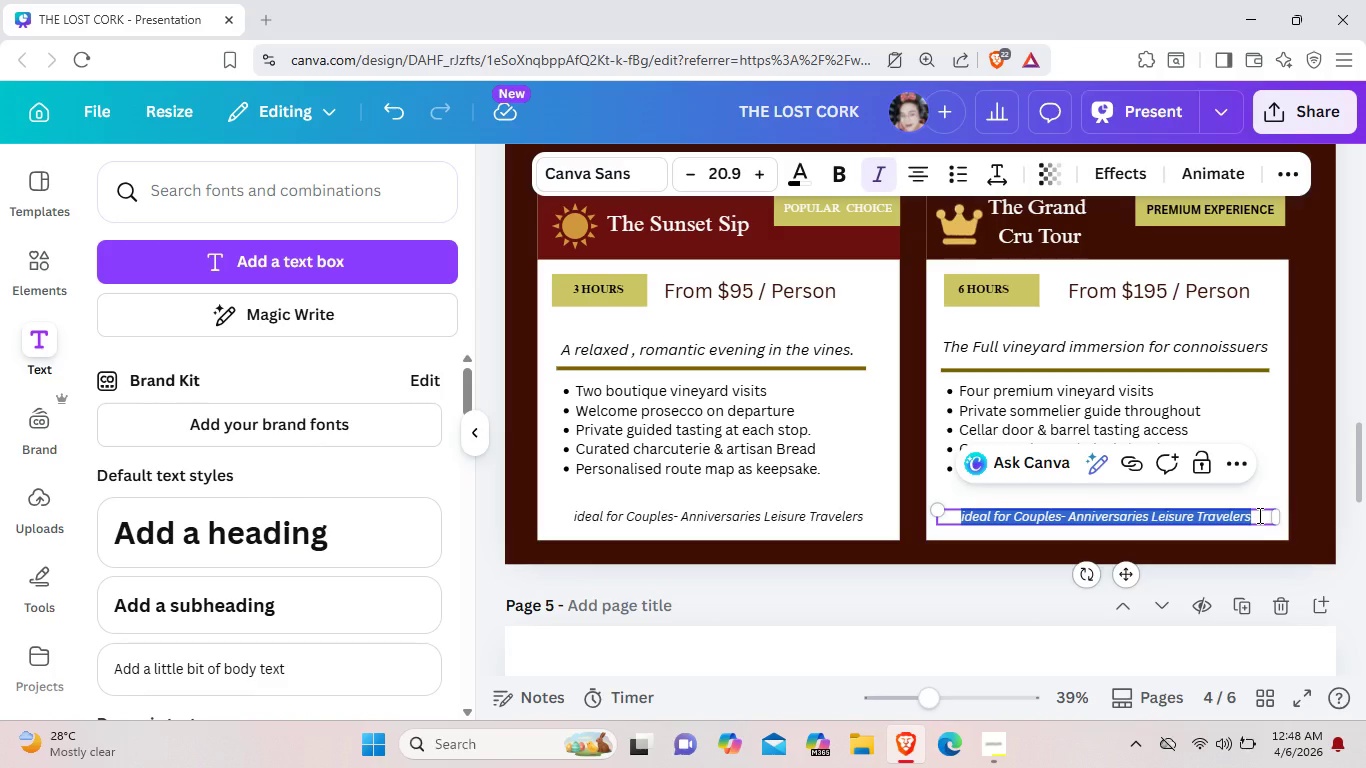 
left_click([1063, 520])
 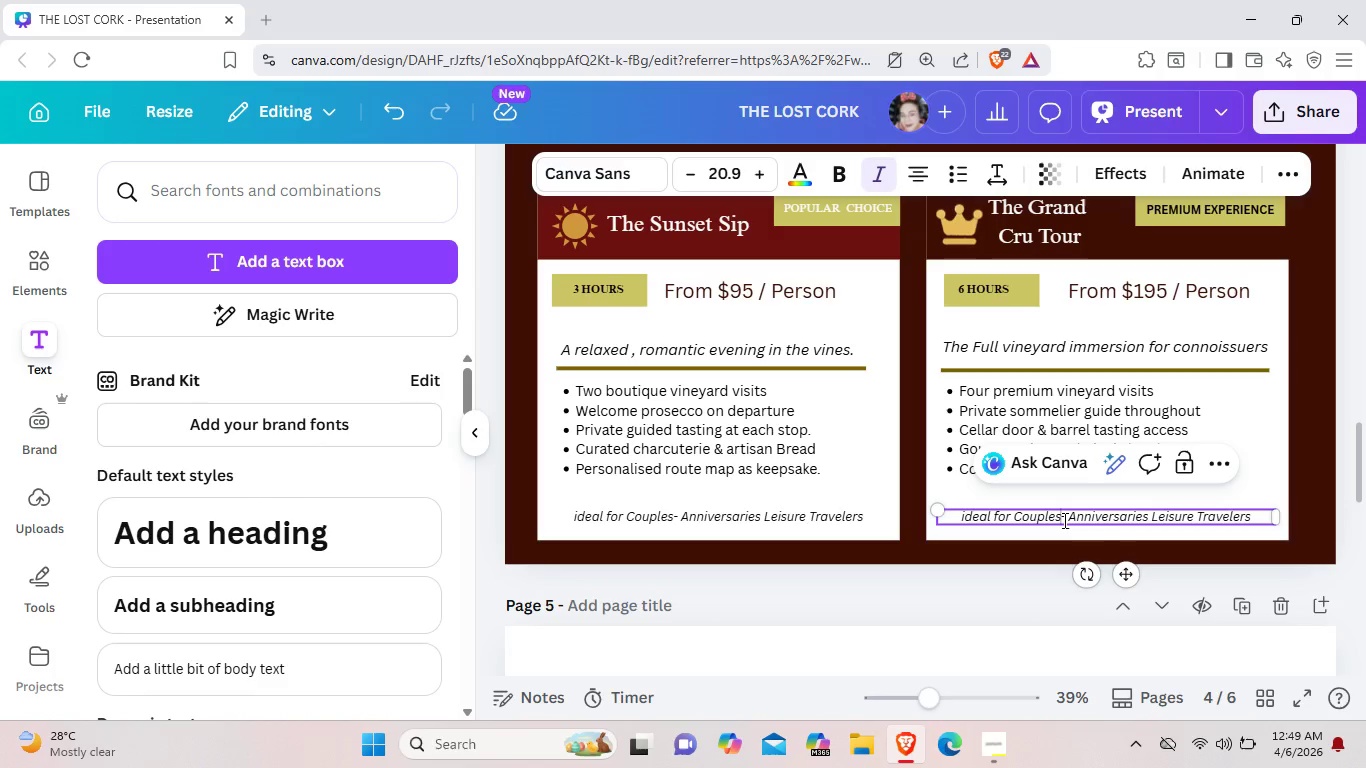 
key(Backspace)
 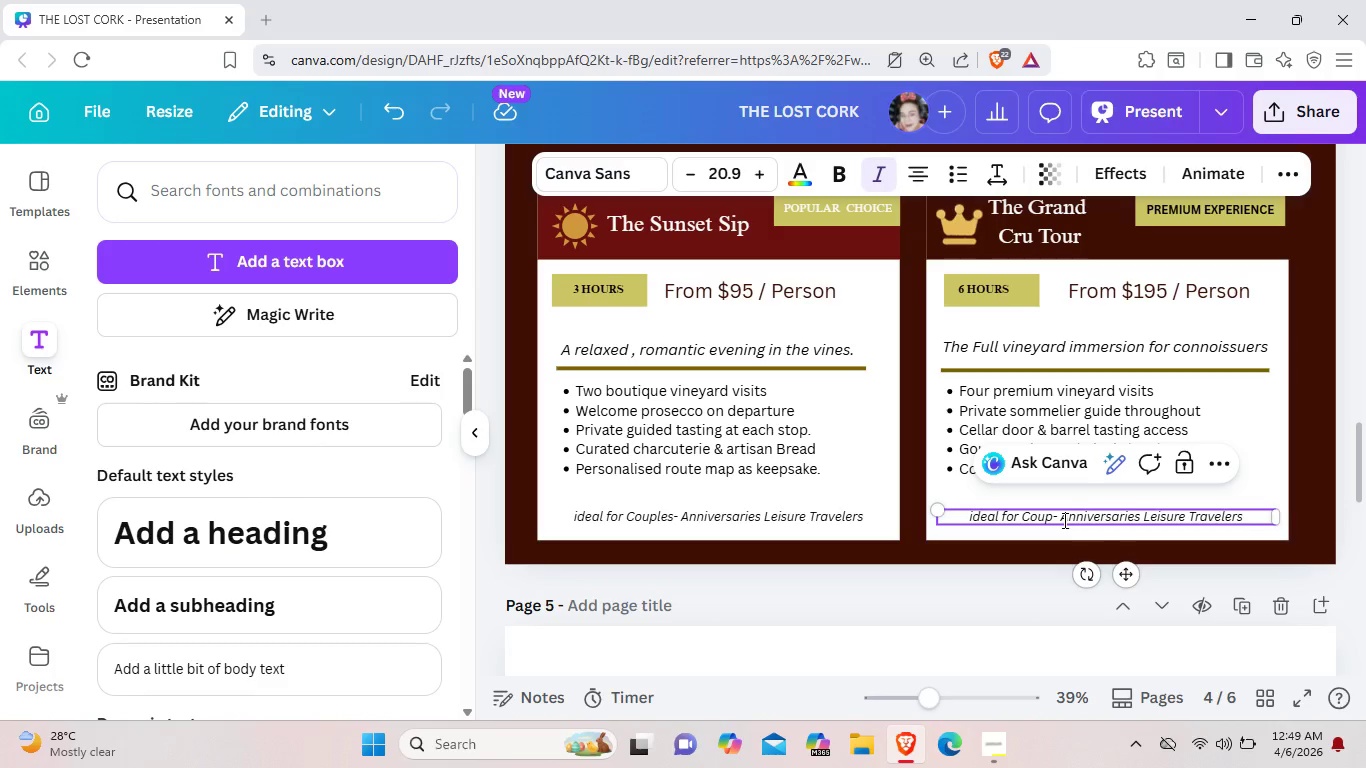 
key(Backspace)
 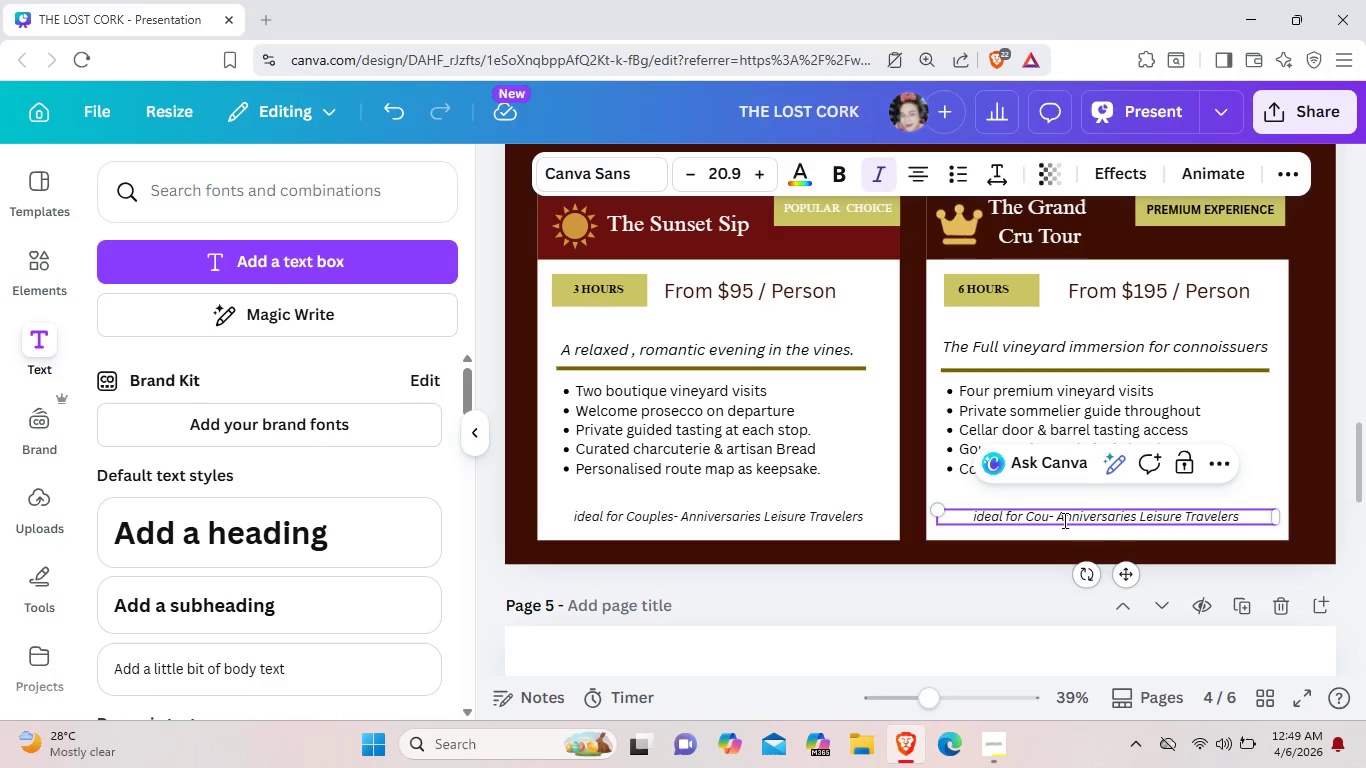 
key(Backspace)
 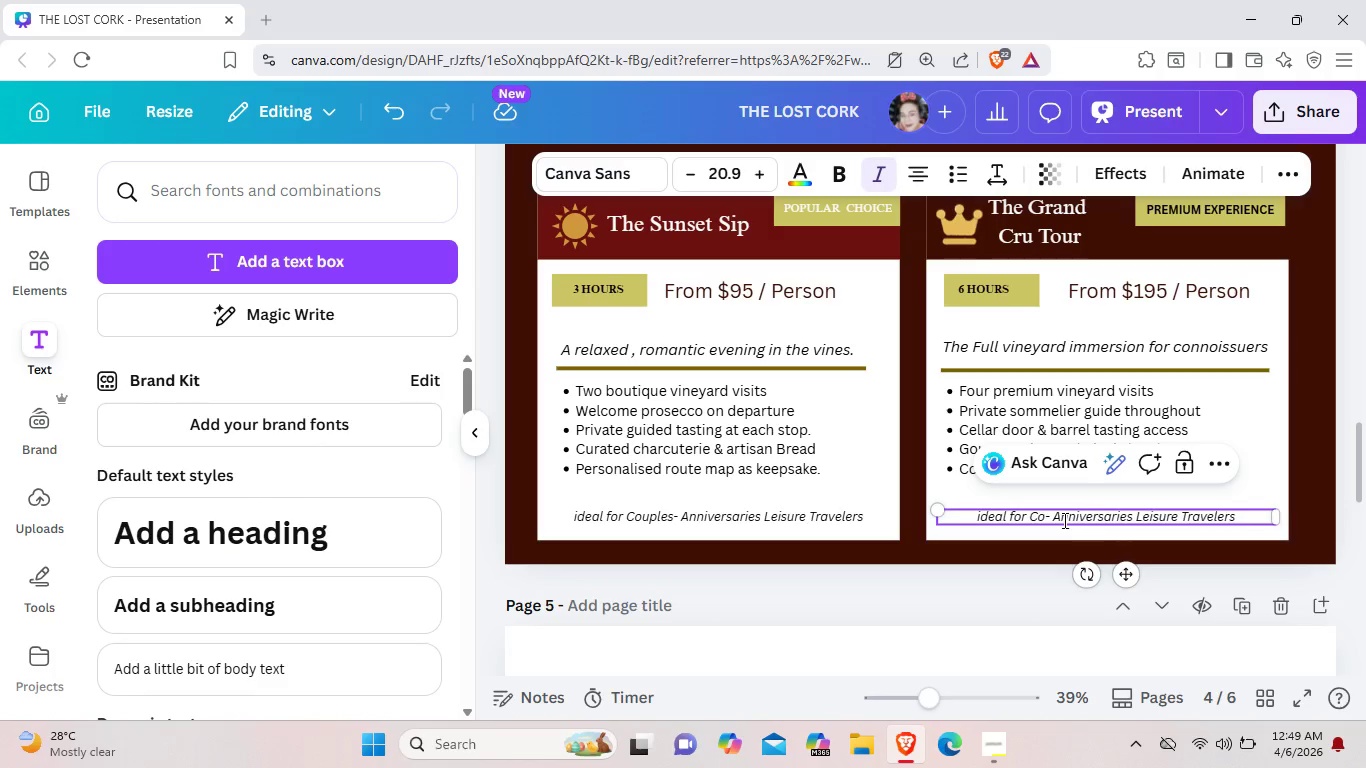 
key(Backspace)
 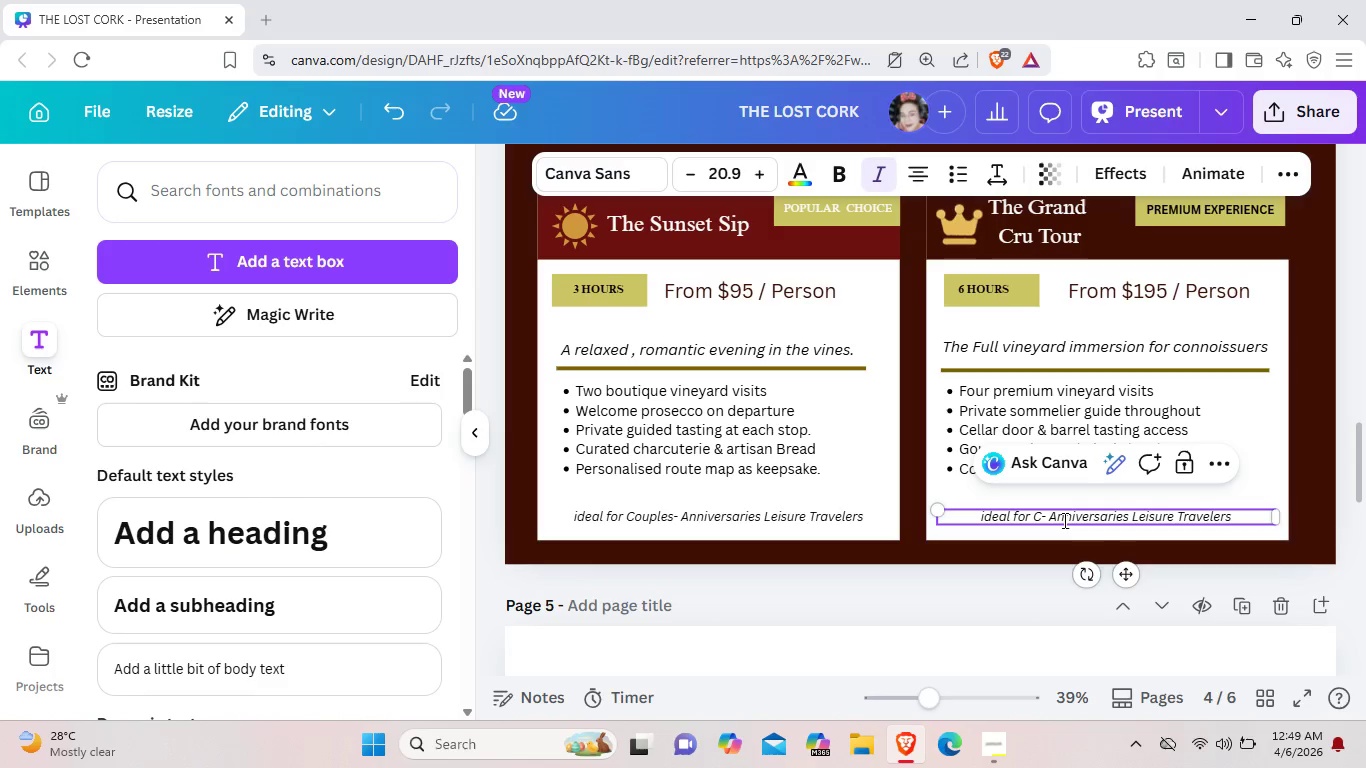 
key(Backspace)
 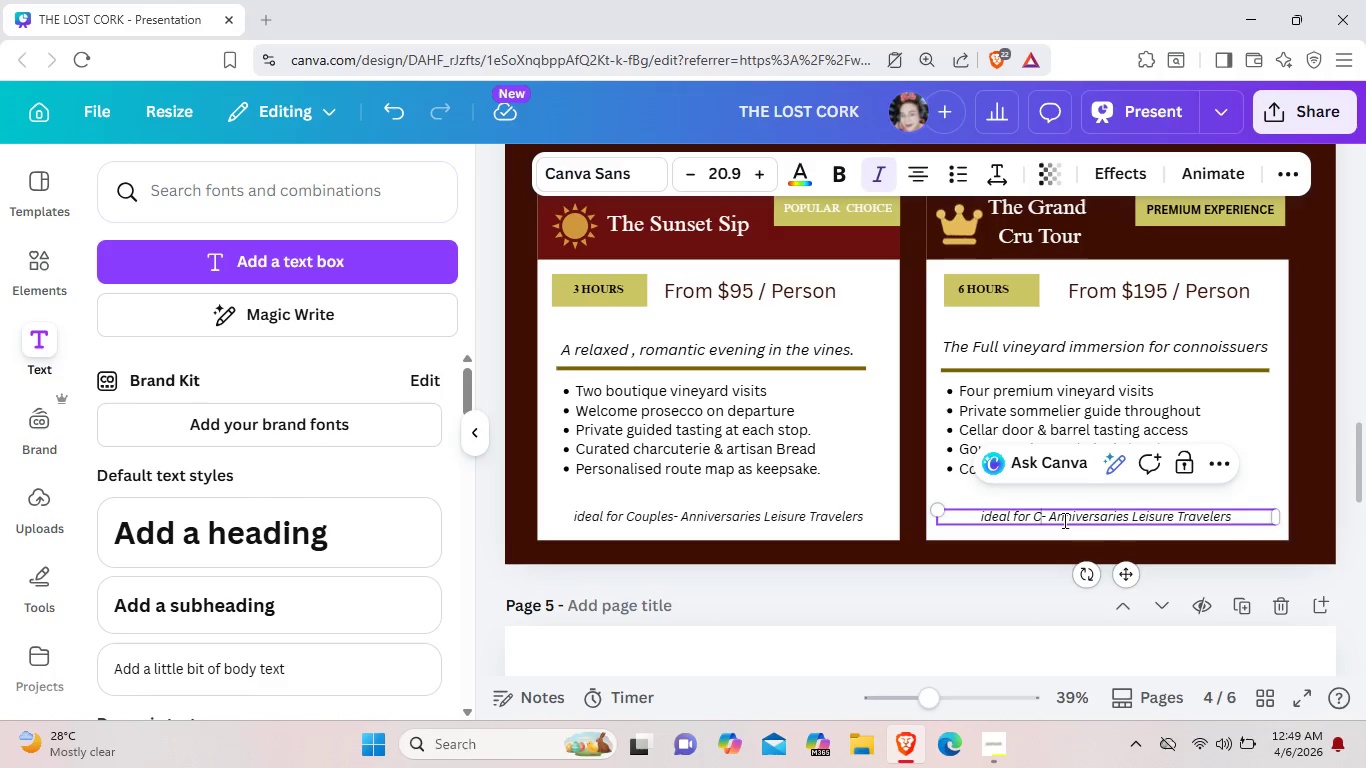 
key(Backspace)
 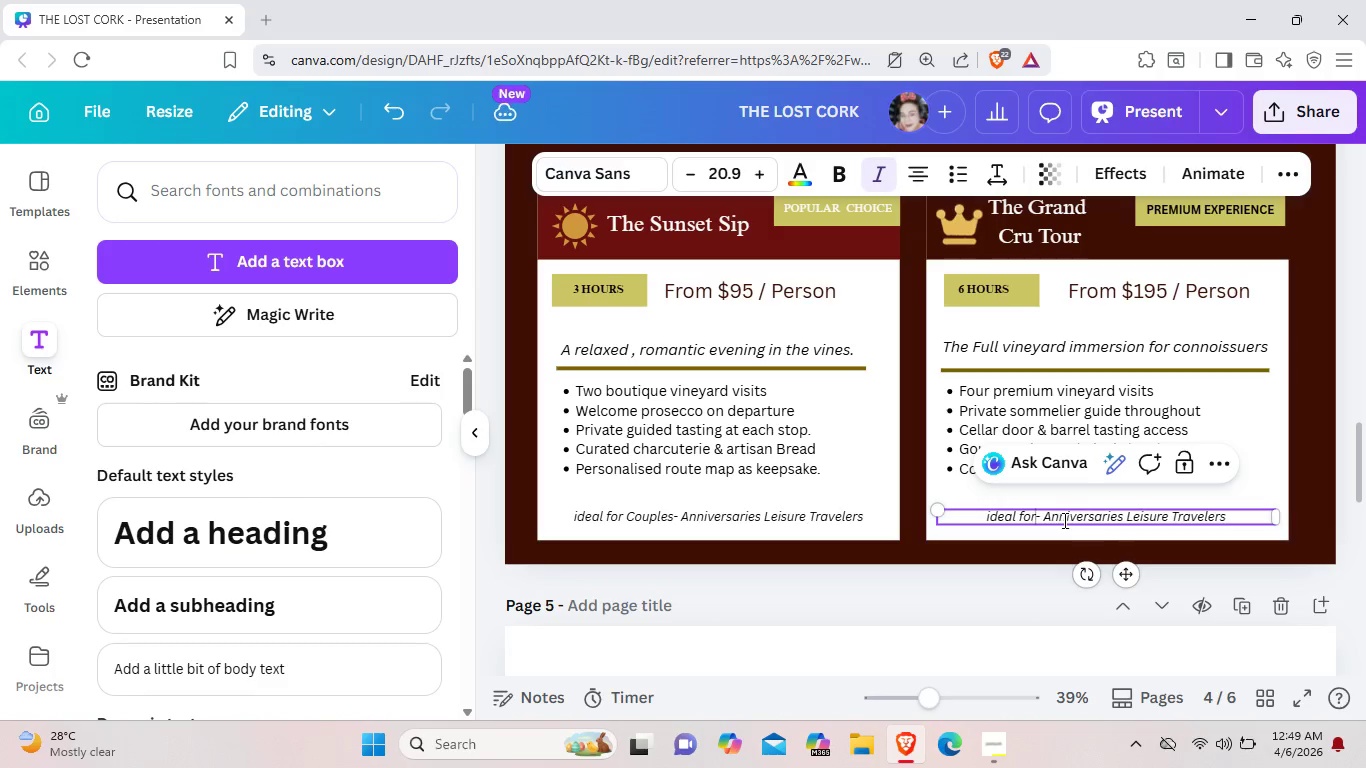 
key(Backspace)
 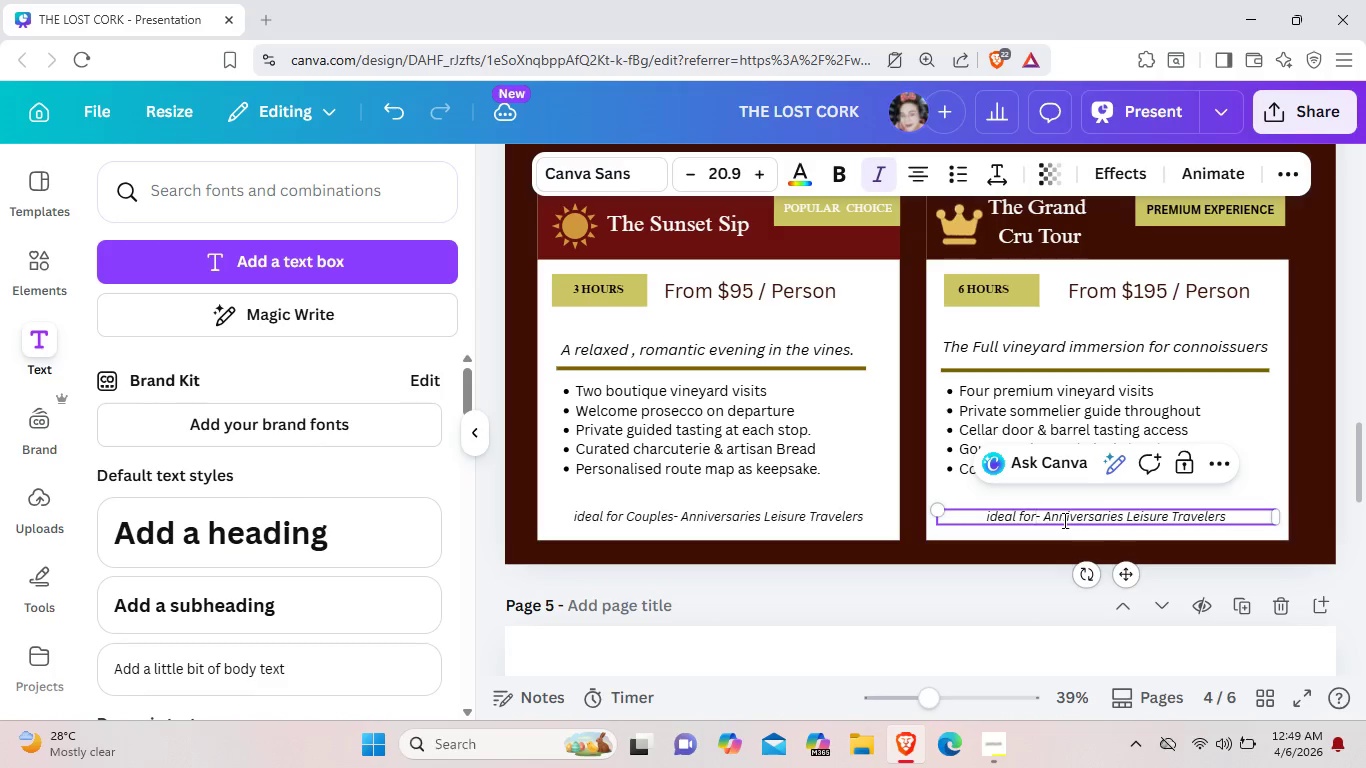 
key(Backspace)
 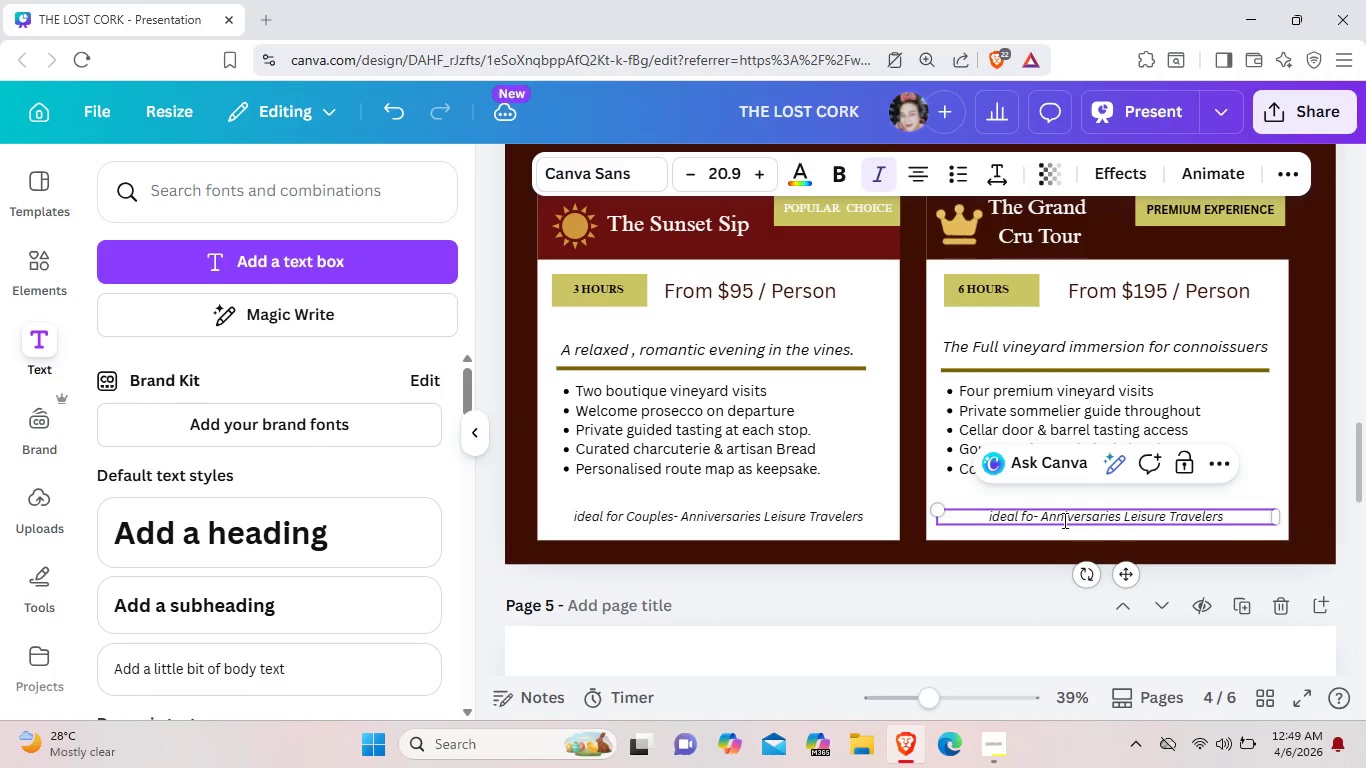 
key(Backspace)
 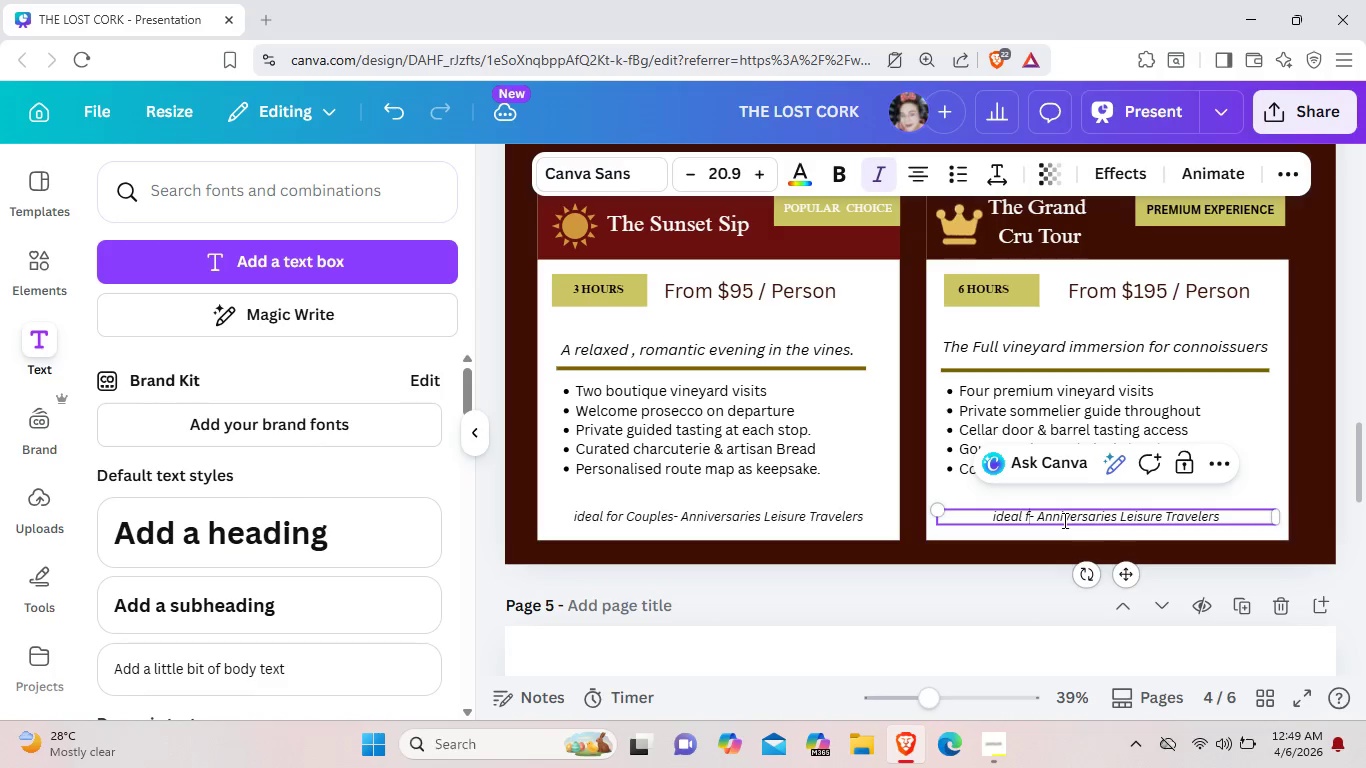 
key(Backspace)
 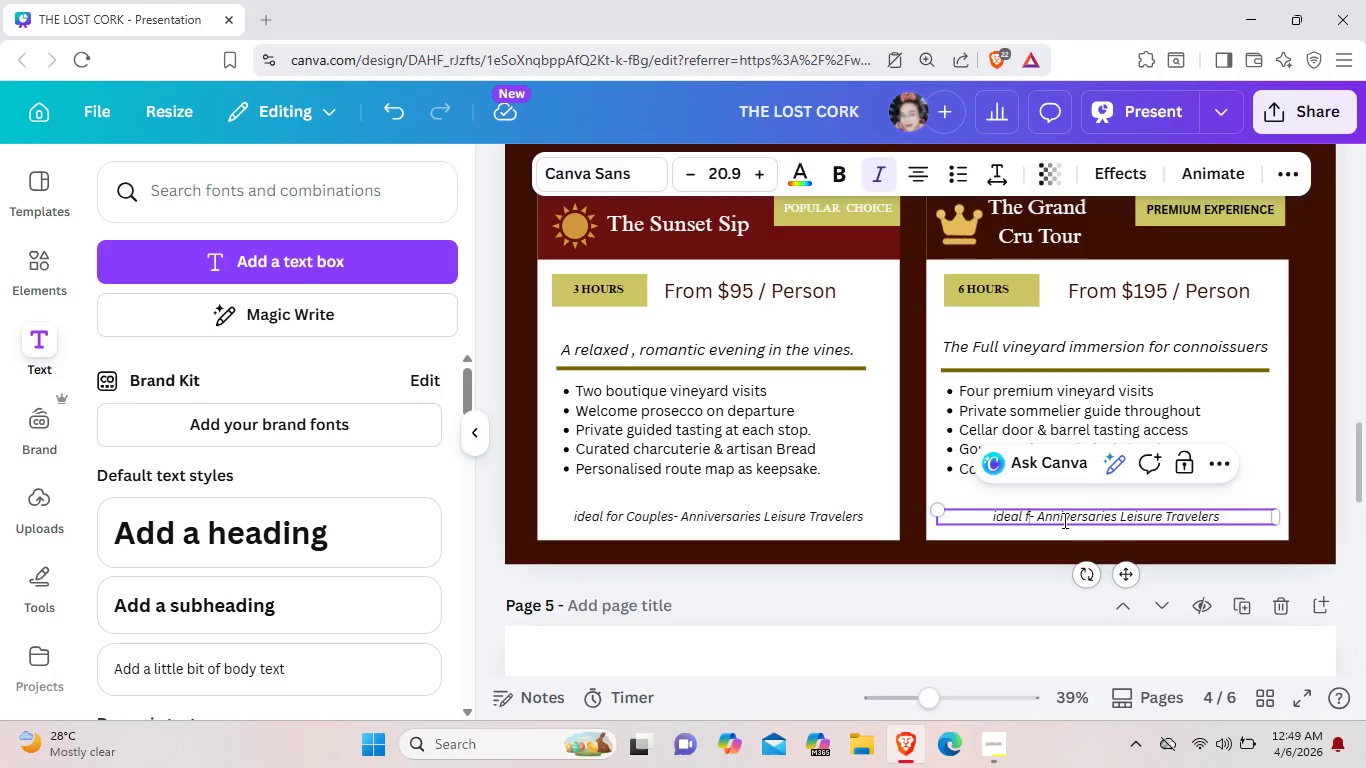 
type(or:)
 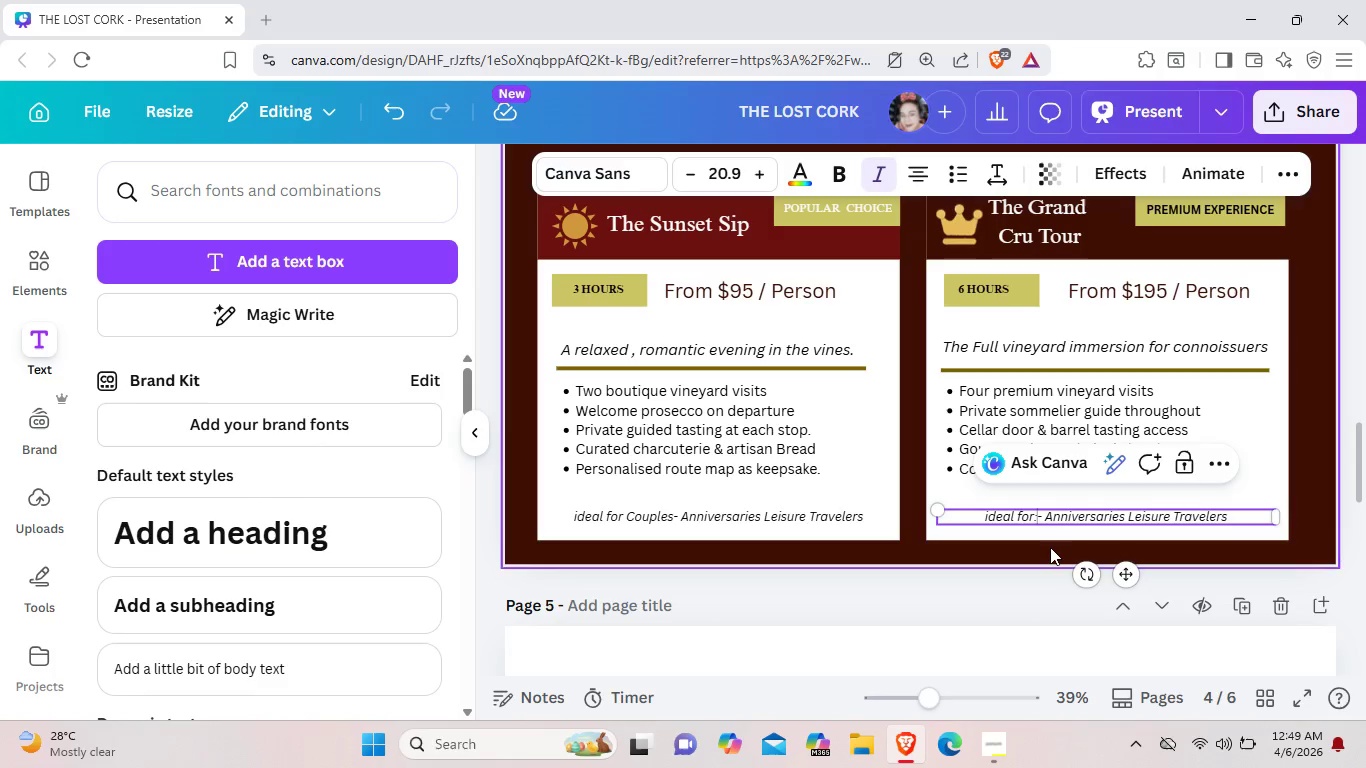 
type( Wine )
 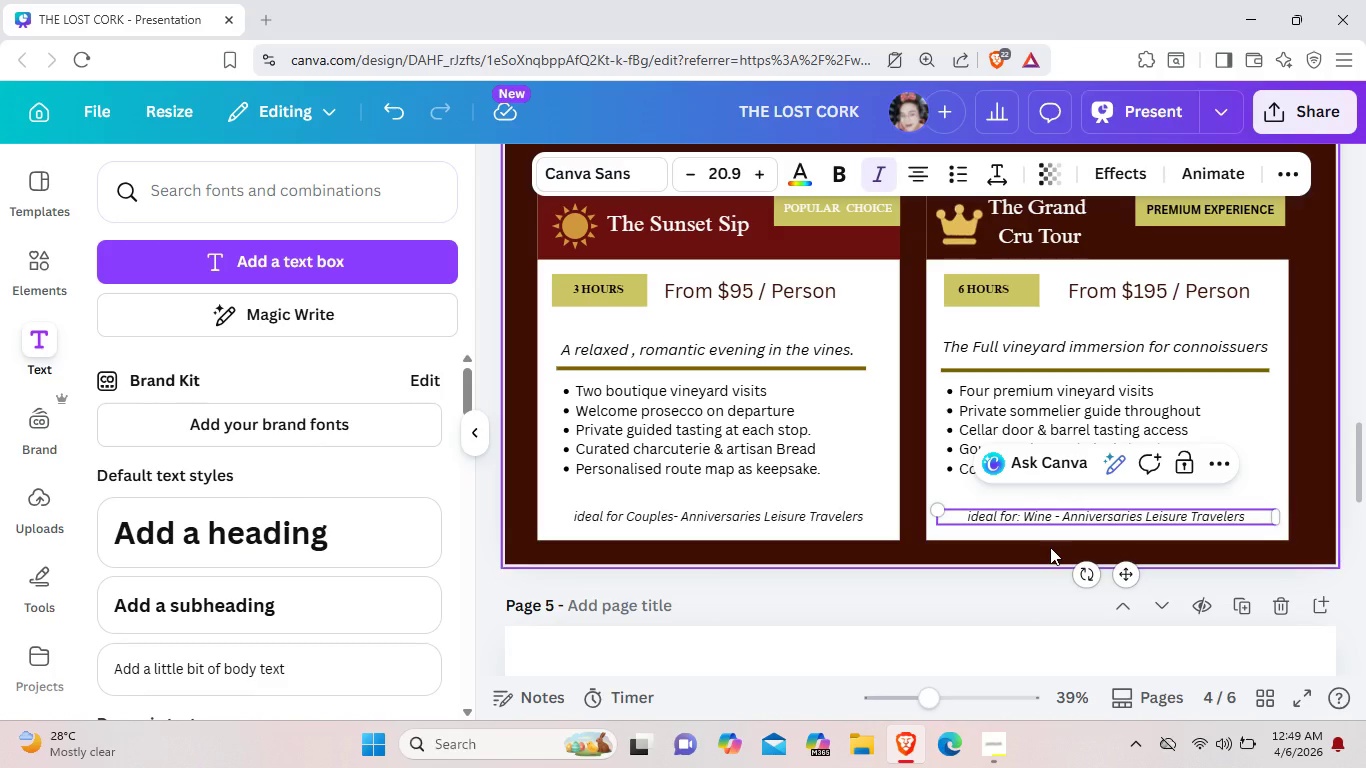 
wait(8.01)
 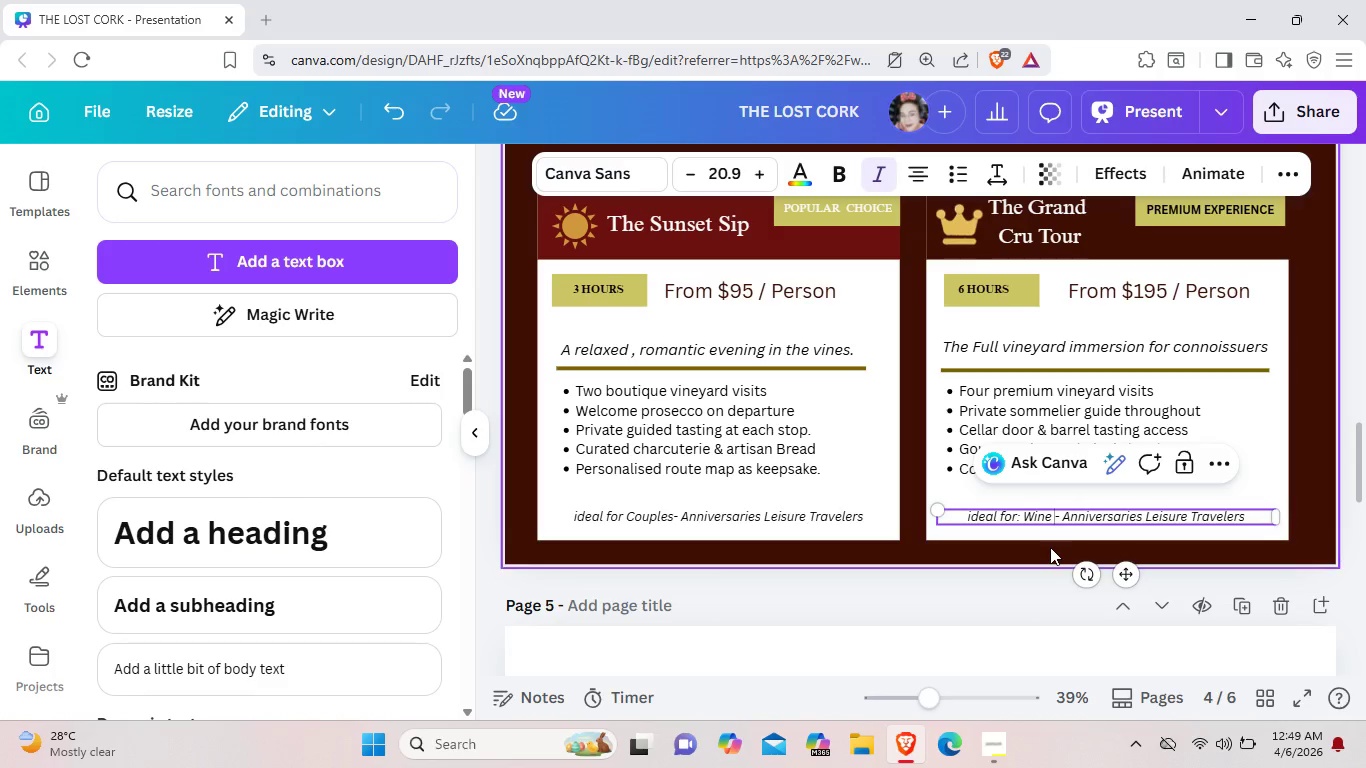 
left_click([1244, 516])
 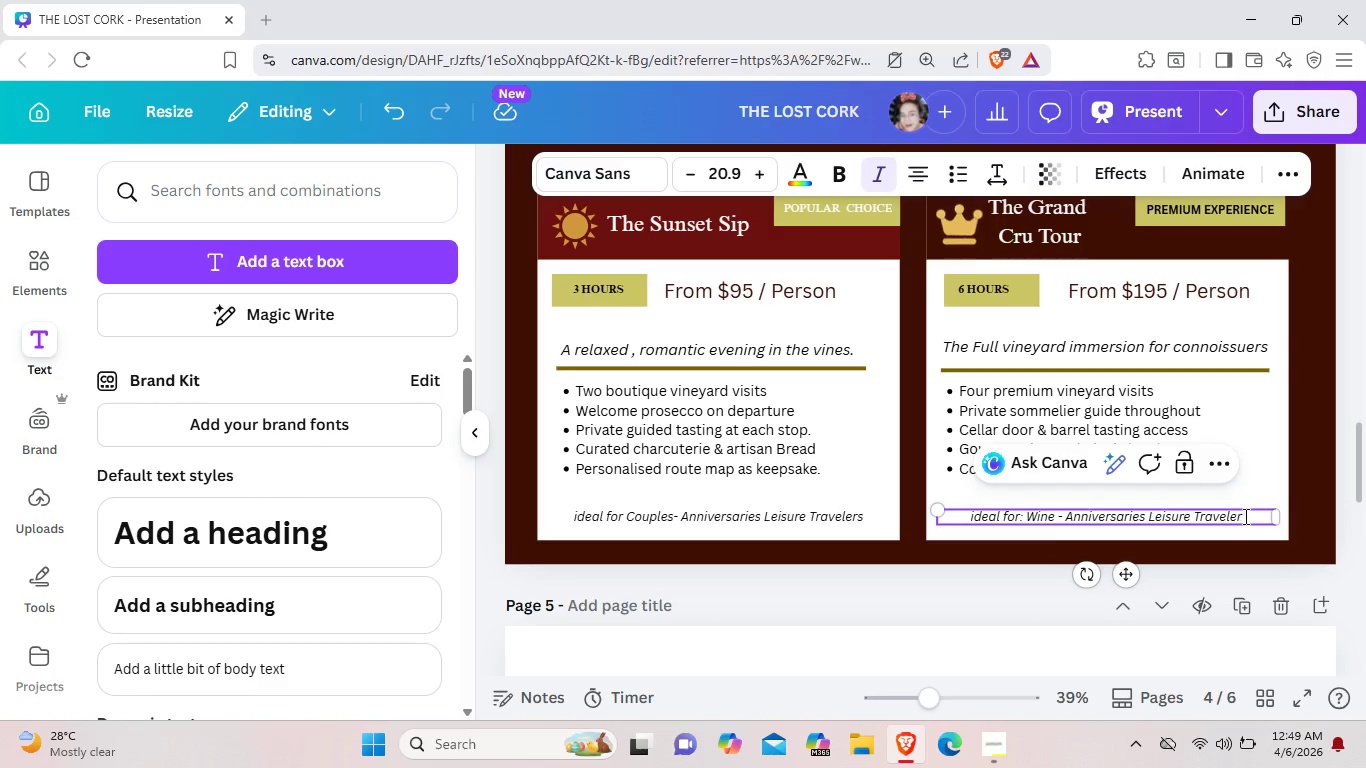 
key(Backspace)
 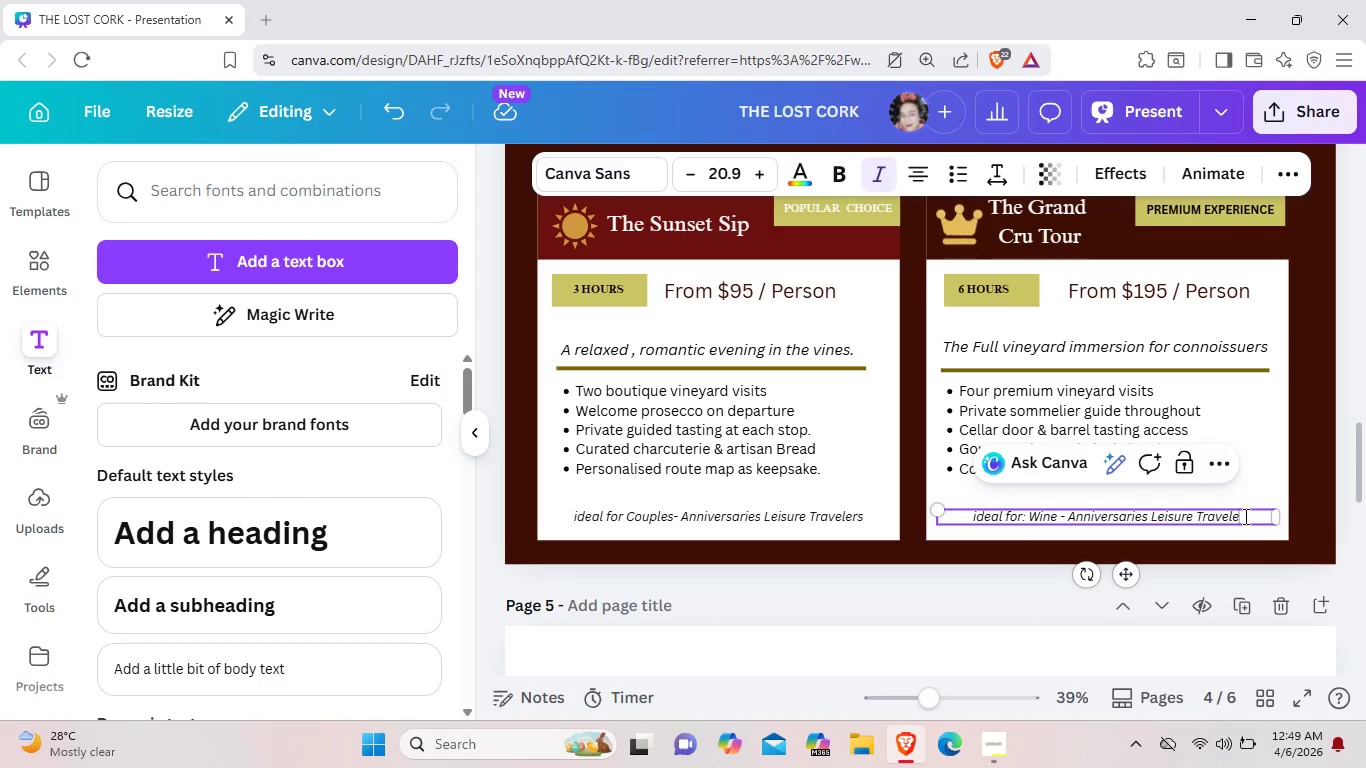 
key(Backspace)
 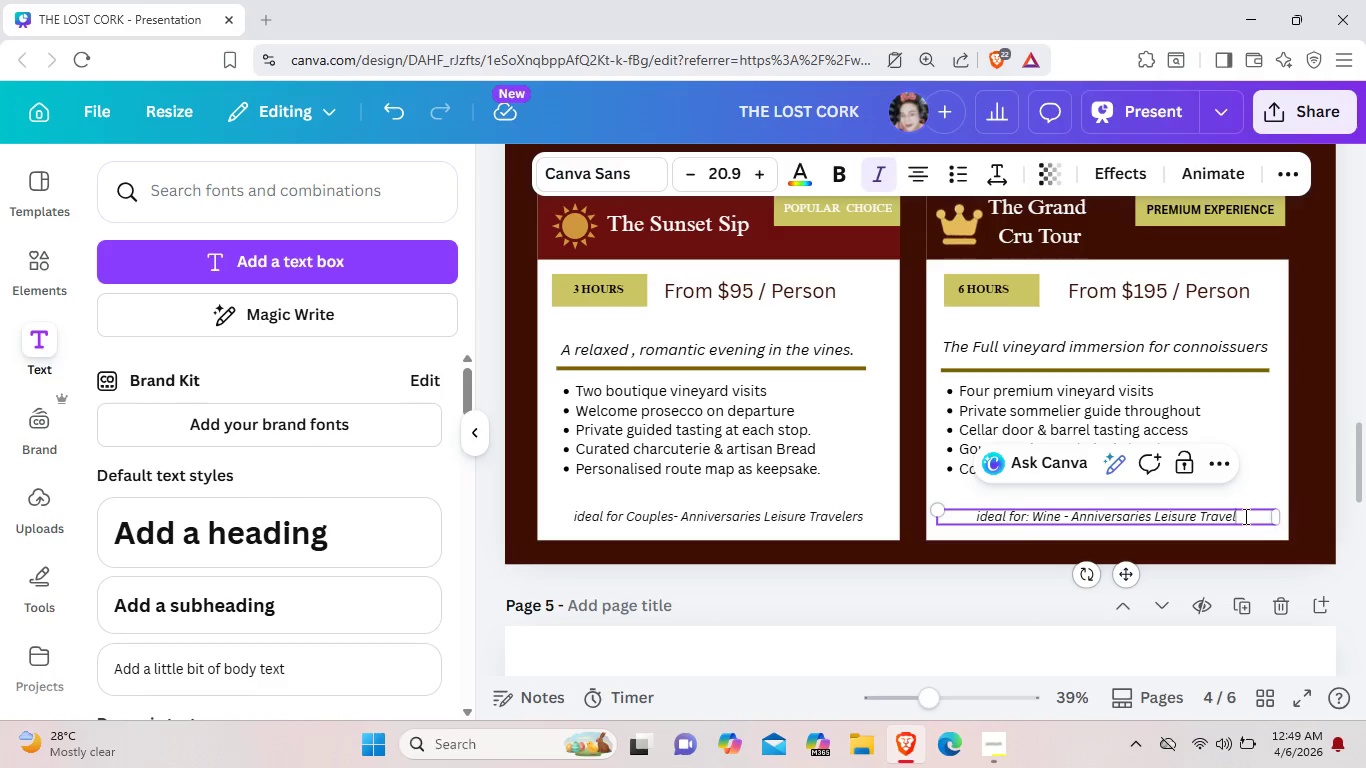 
key(Backspace)
 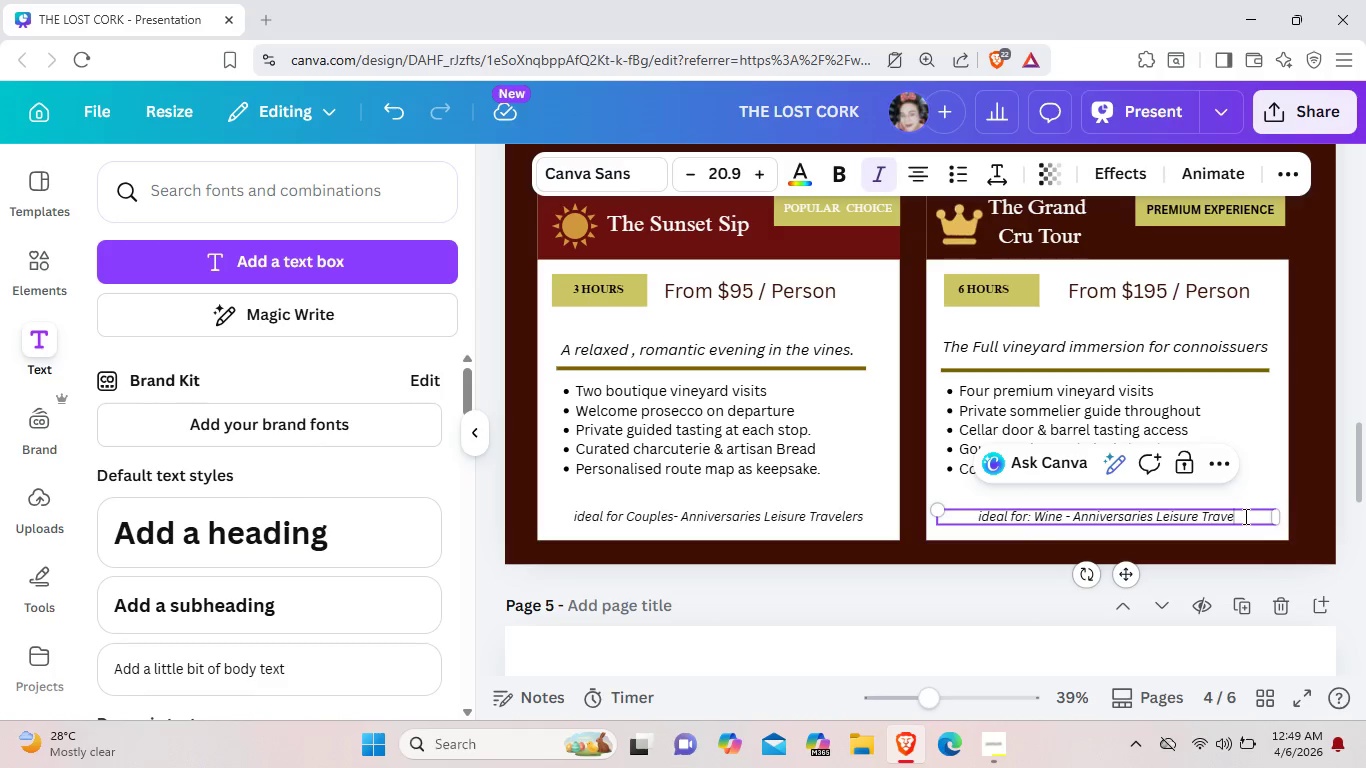 
hold_key(key=Backspace, duration=0.84)
 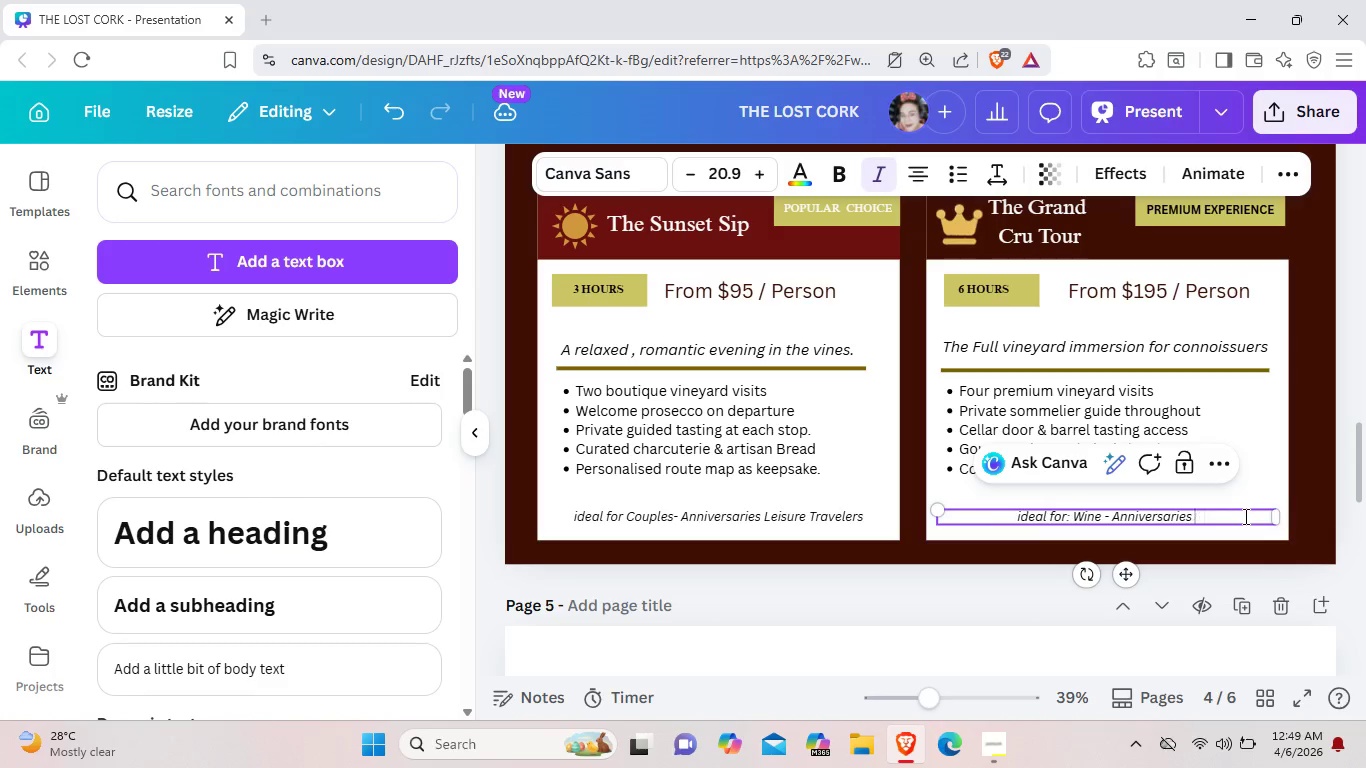 
key(Backspace)
 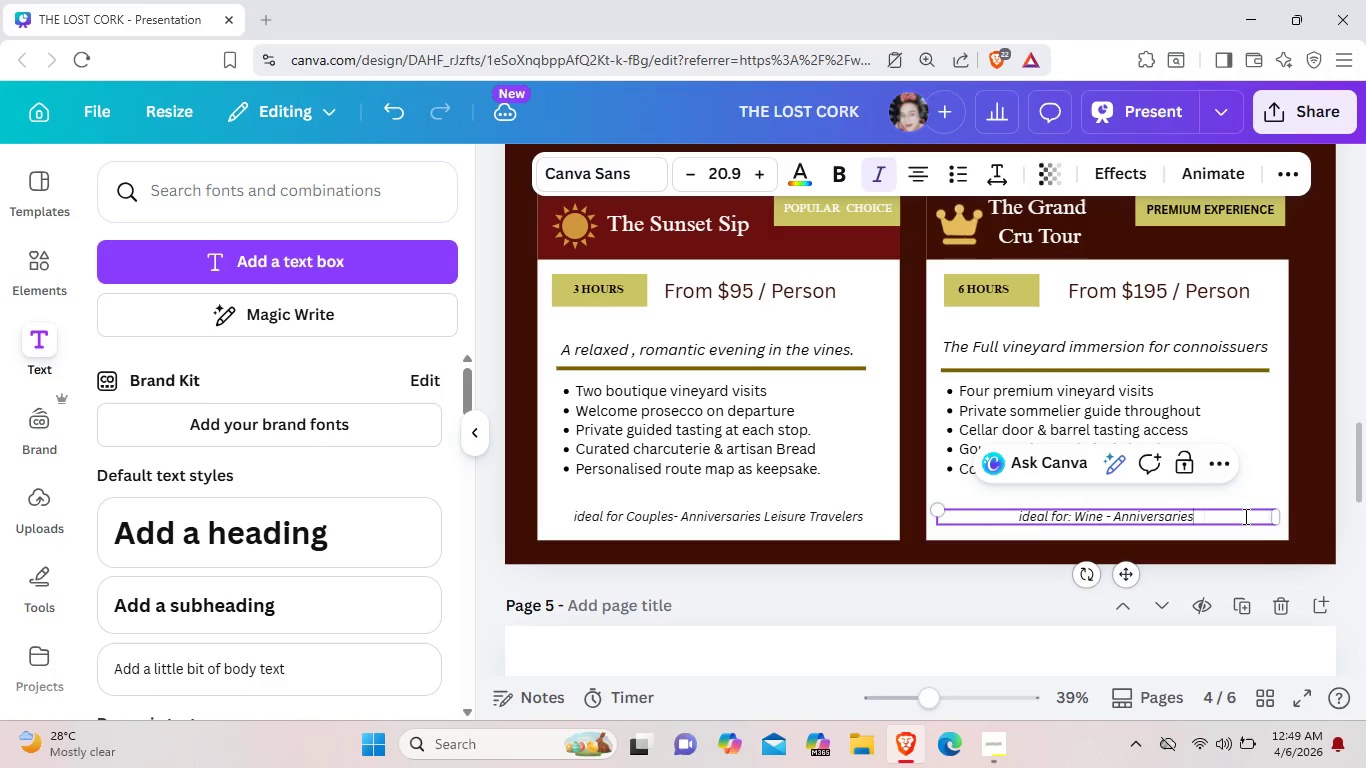 
key(Backspace)
 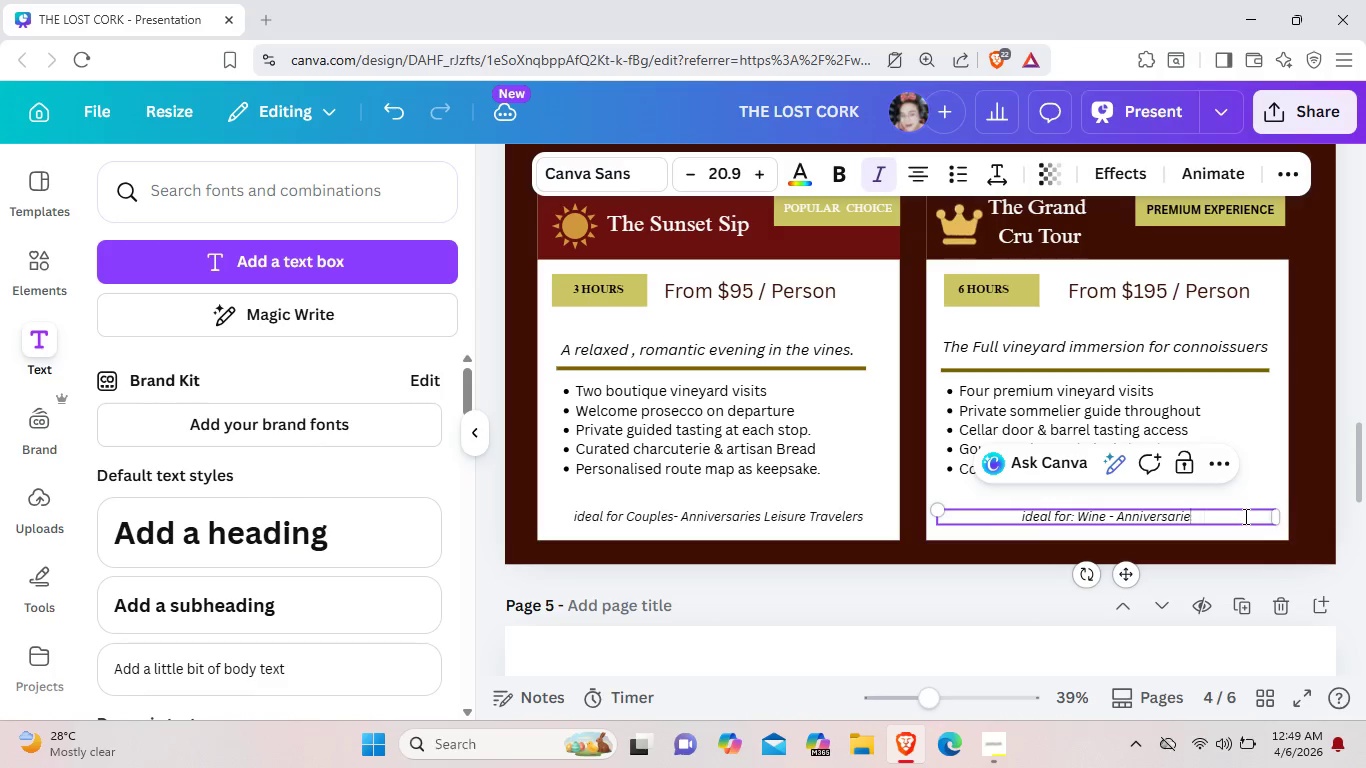 
key(Backspace)
 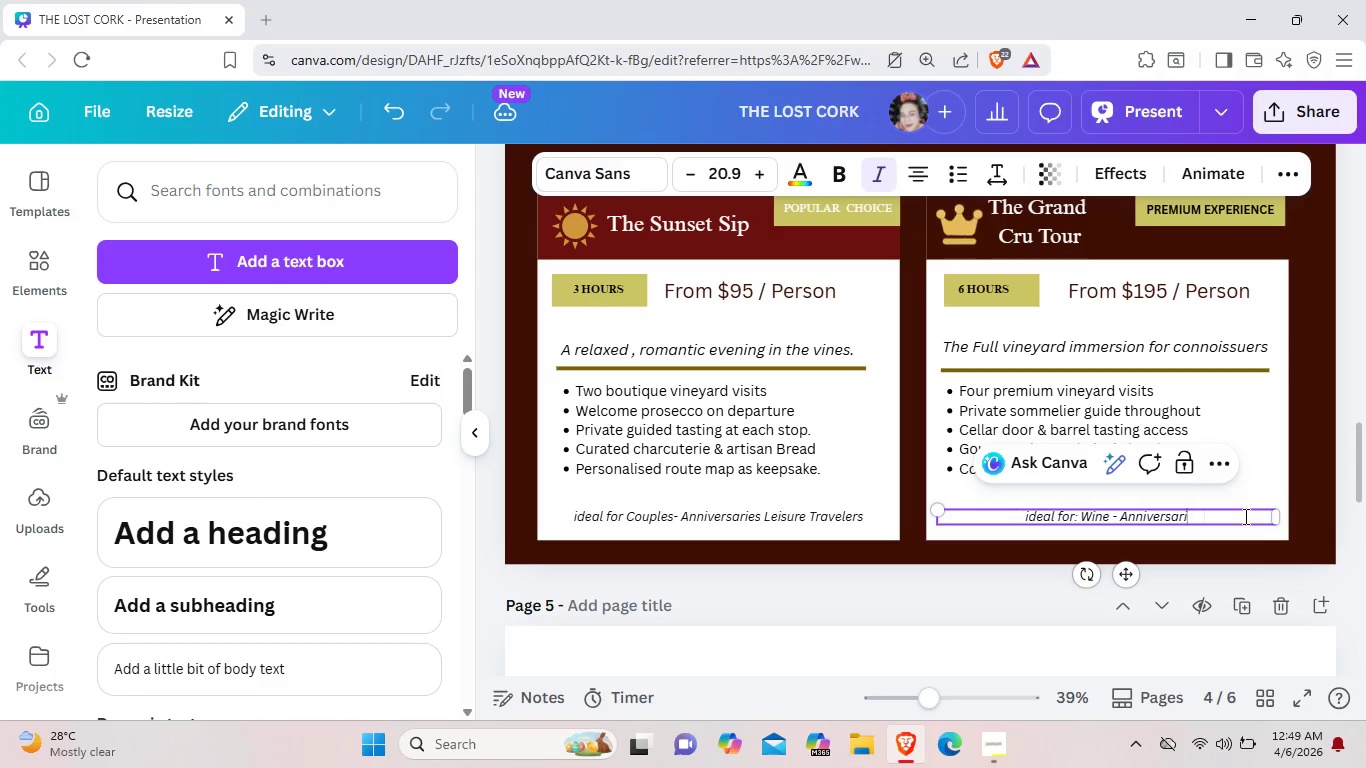 
key(Backspace)
 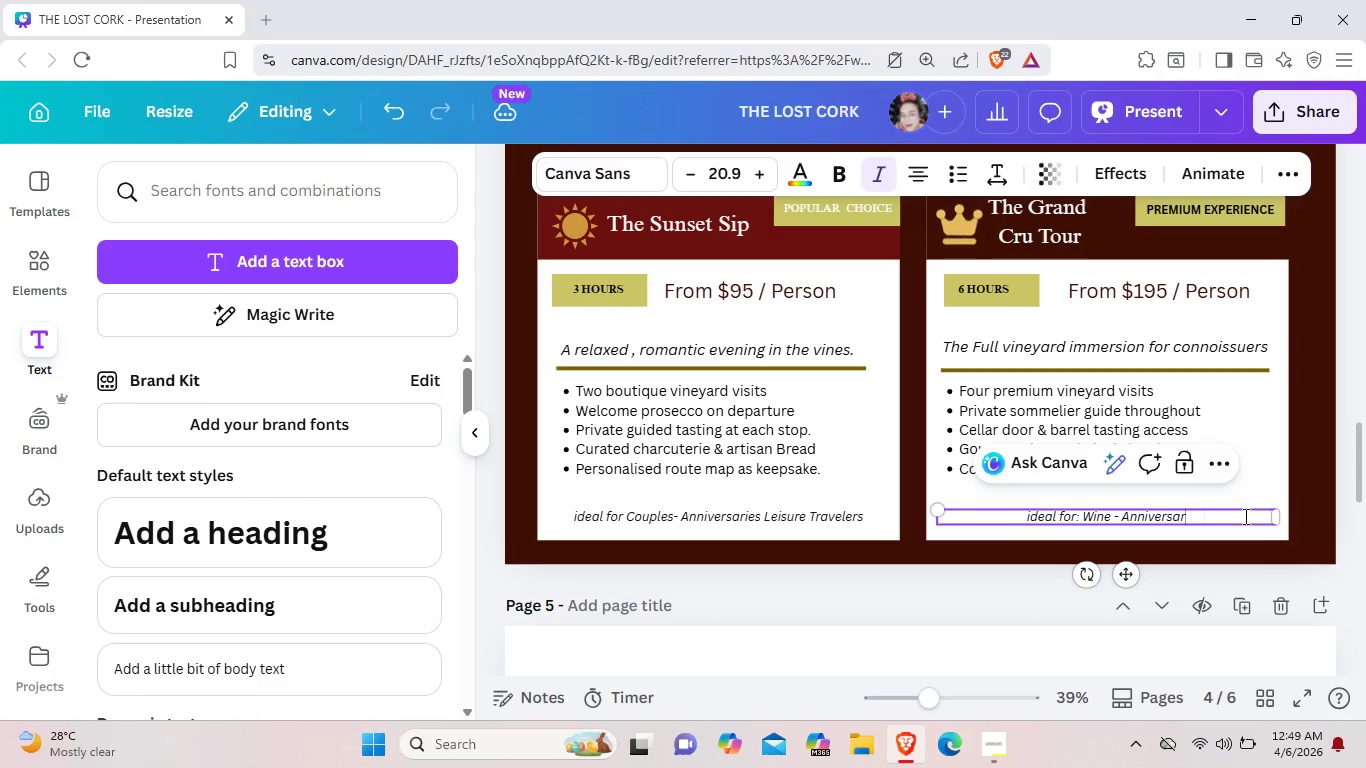 
key(Backspace)
 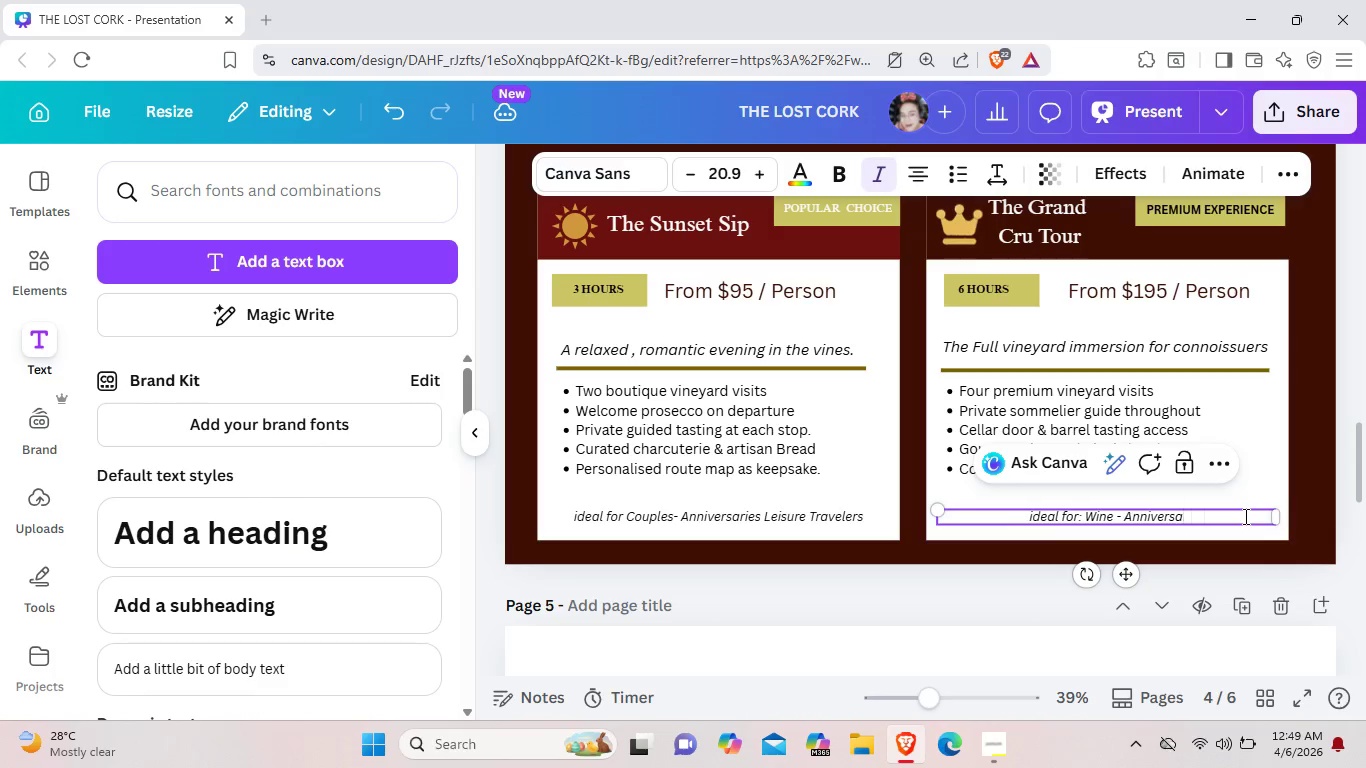 
key(Backspace)
 